 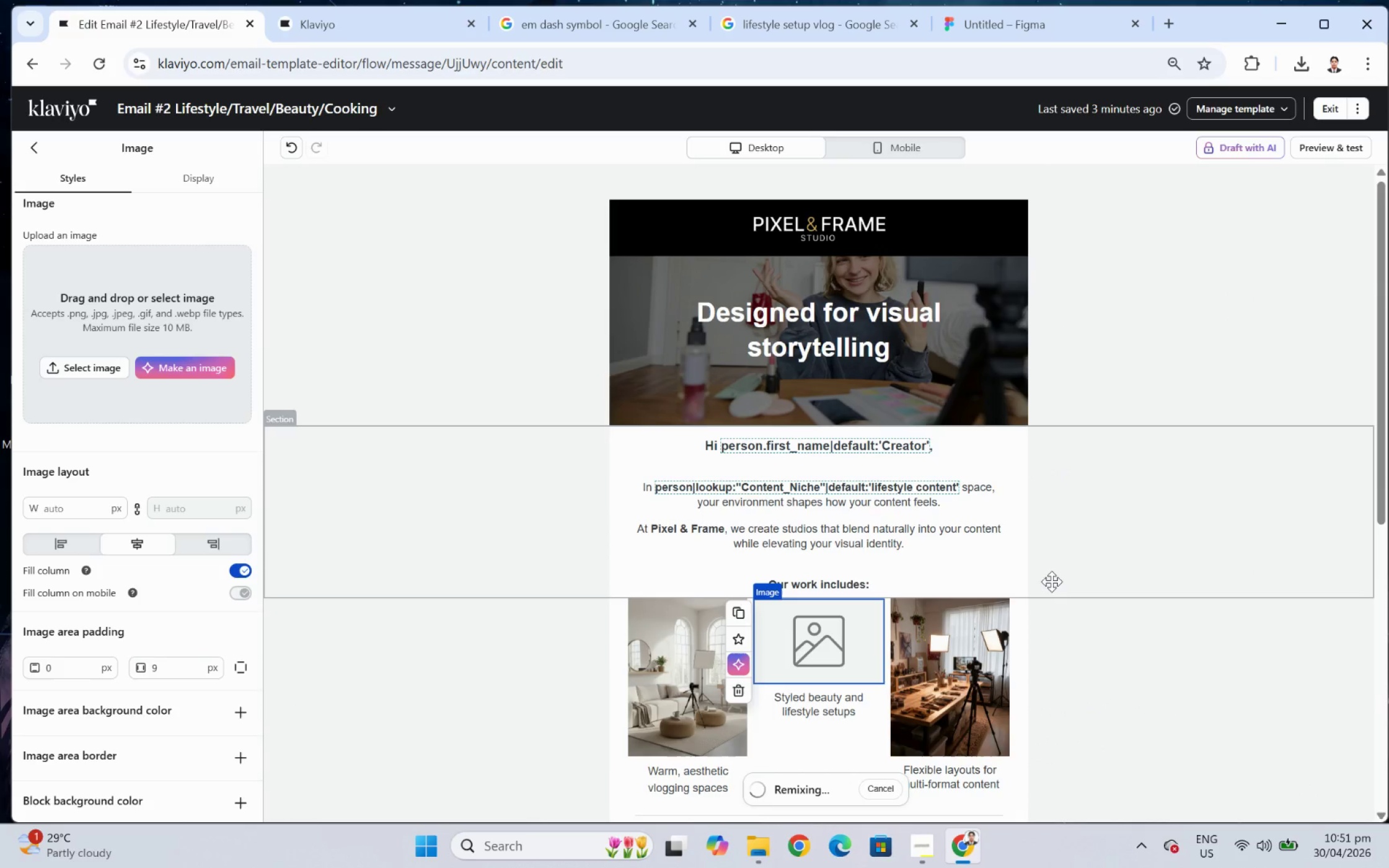 
scroll: coordinate [1051, 580], scroll_direction: up, amount: 1.0
 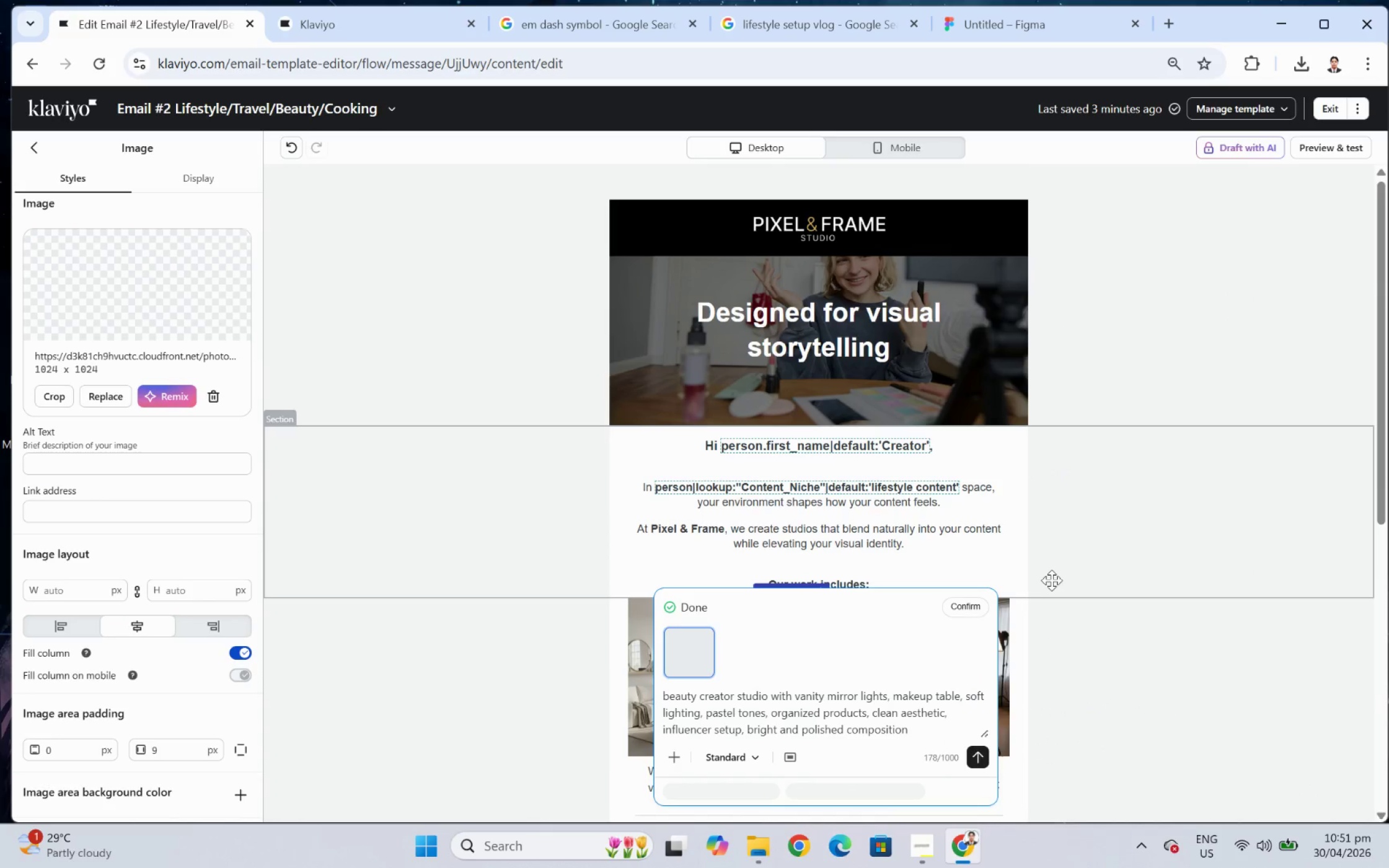 
scroll: coordinate [1051, 580], scroll_direction: down, amount: 1.0
 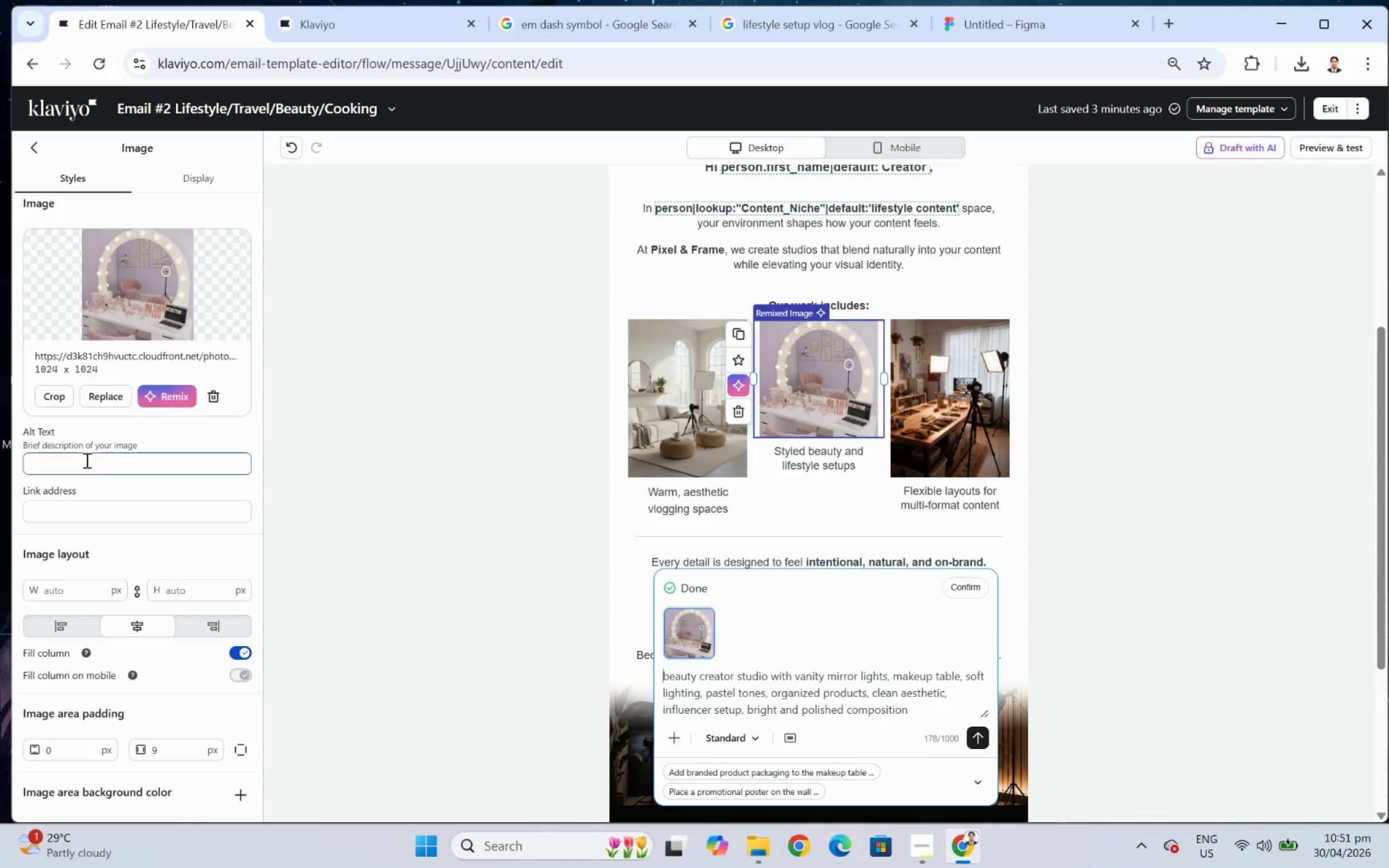 
left_click([62, 390])
 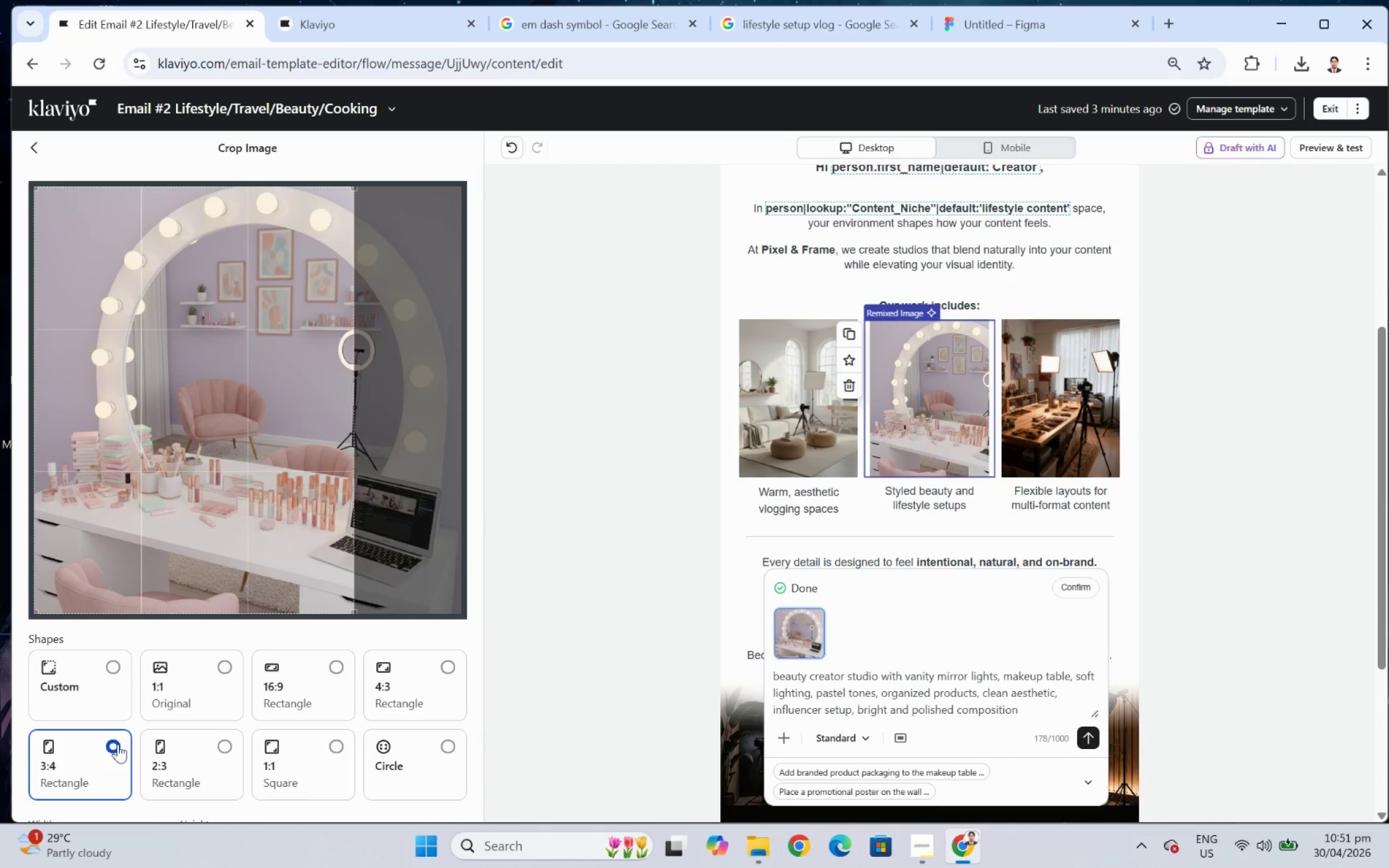 
left_click_drag(start_coordinate=[211, 481], to_coordinate=[274, 488])
 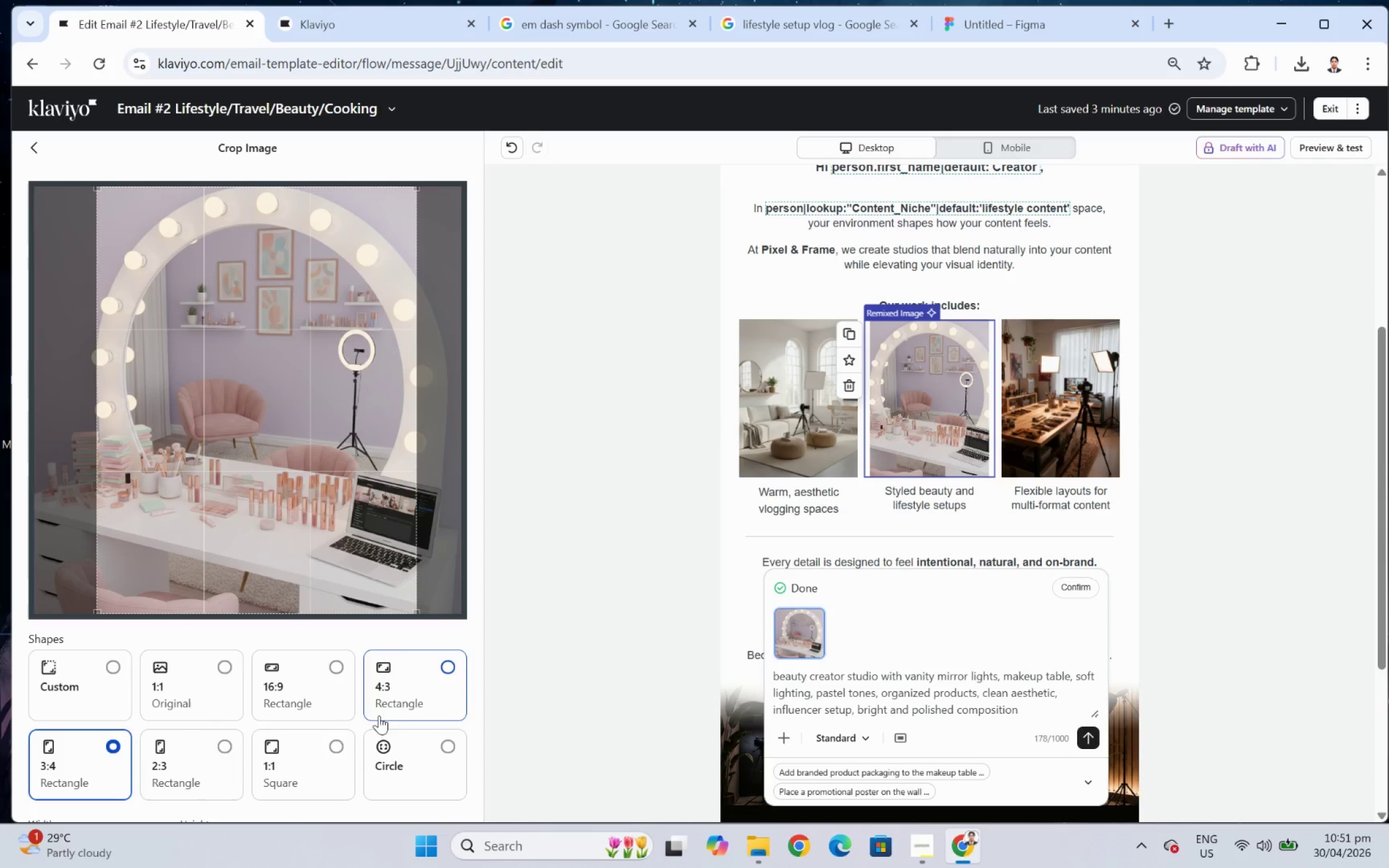 
scroll: coordinate [406, 733], scroll_direction: down, amount: 4.0
 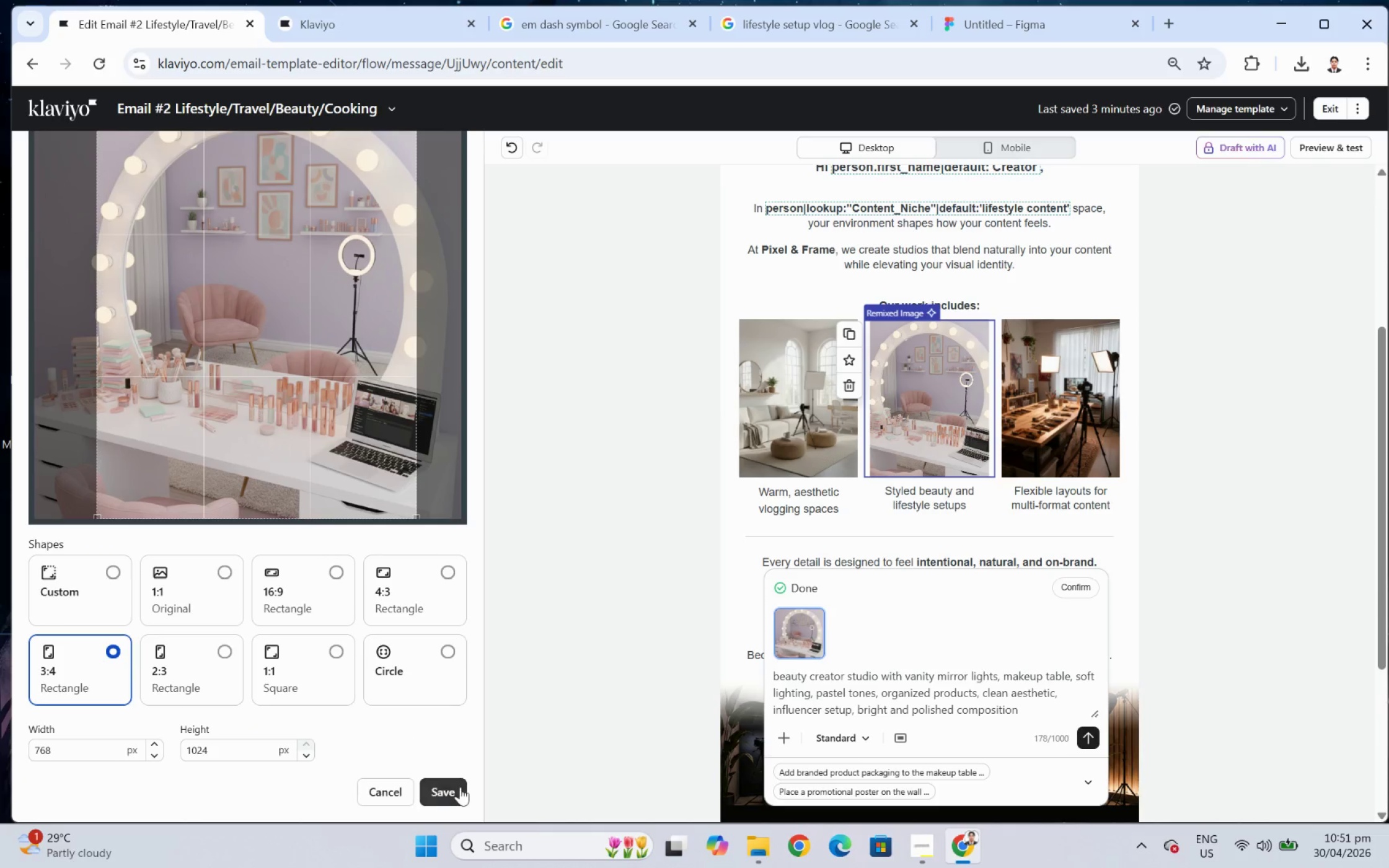 
left_click([462, 786])
 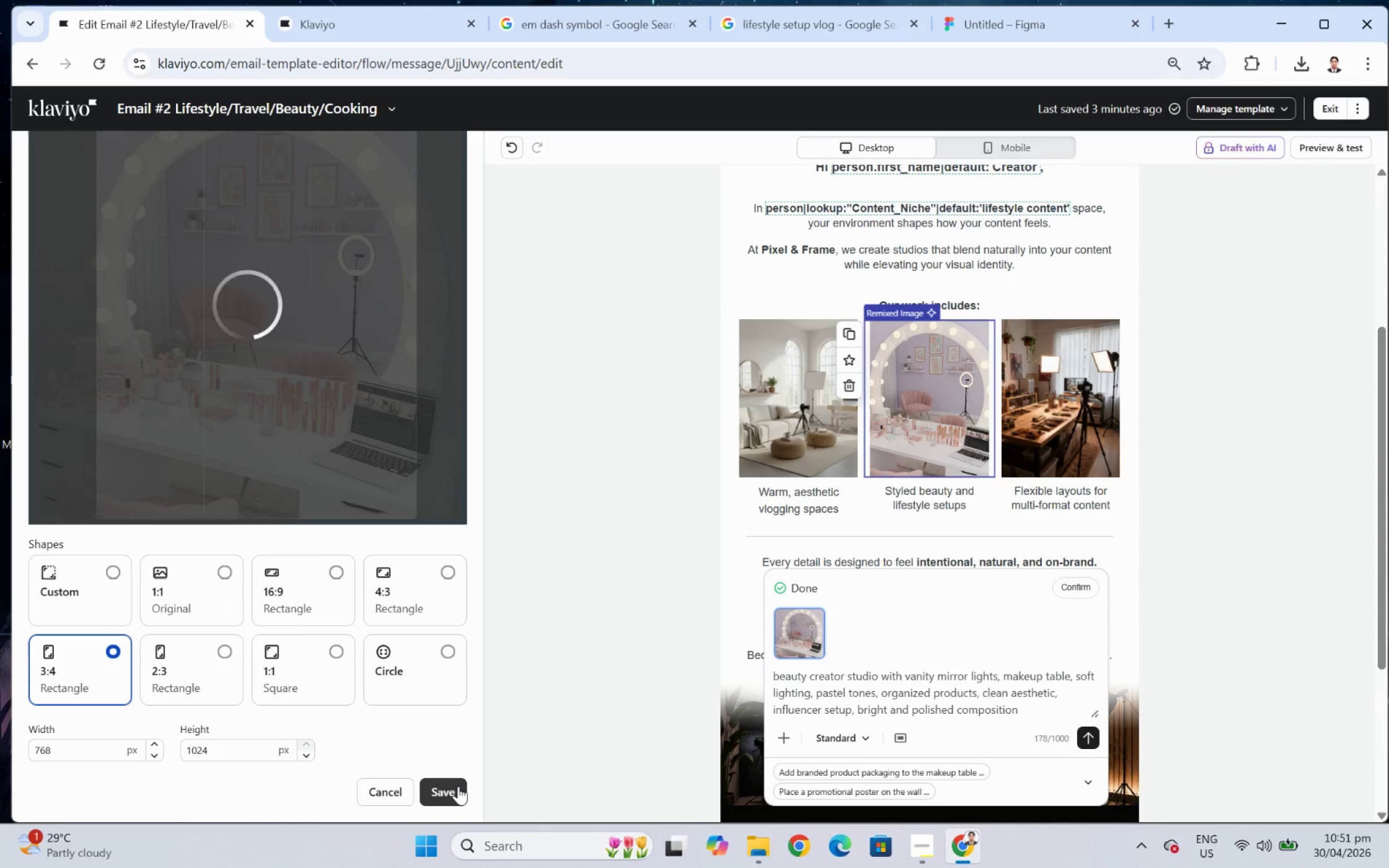 
wait(12.6)
 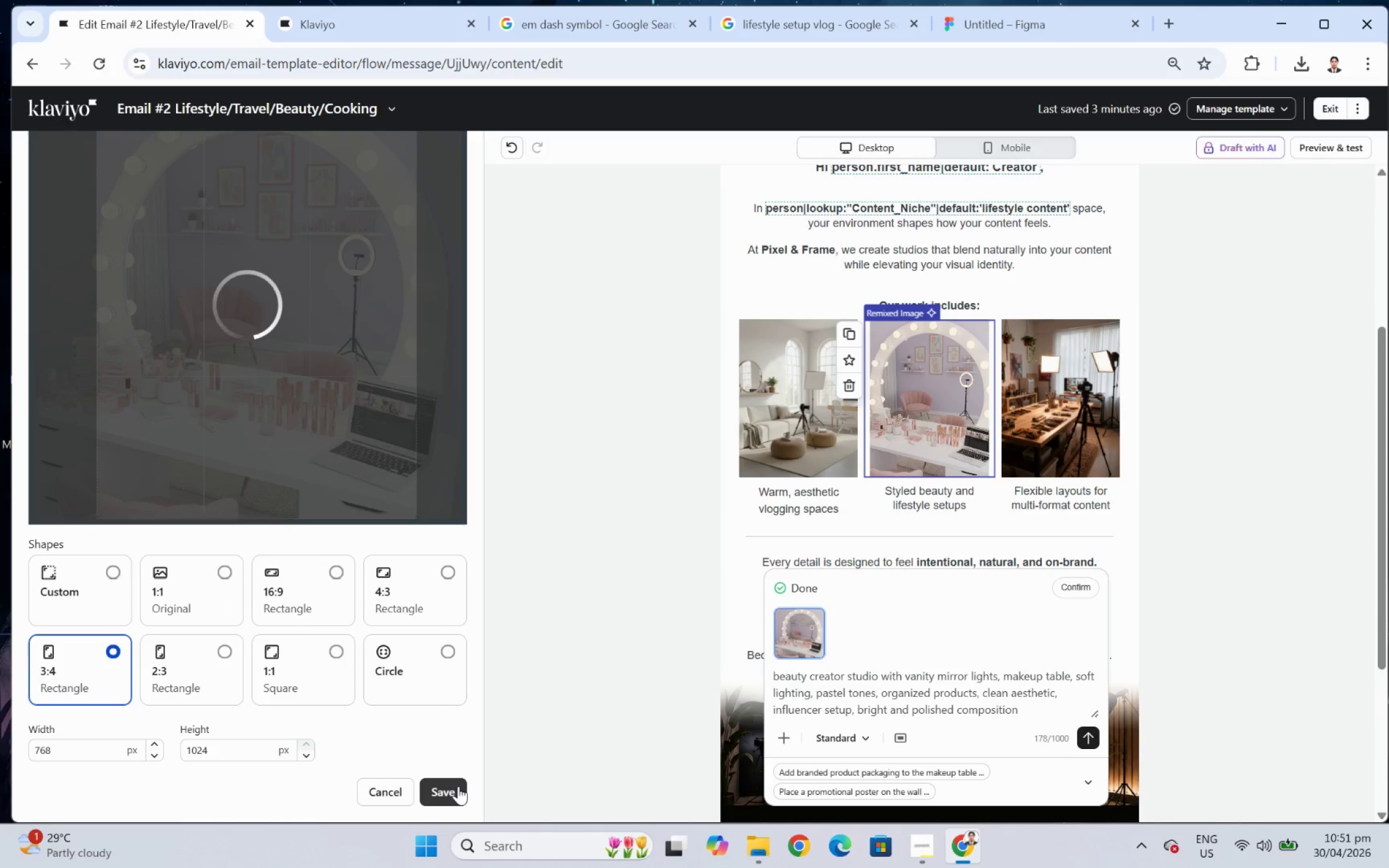 
left_click_drag(start_coordinate=[972, 414], to_coordinate=[840, 411])
 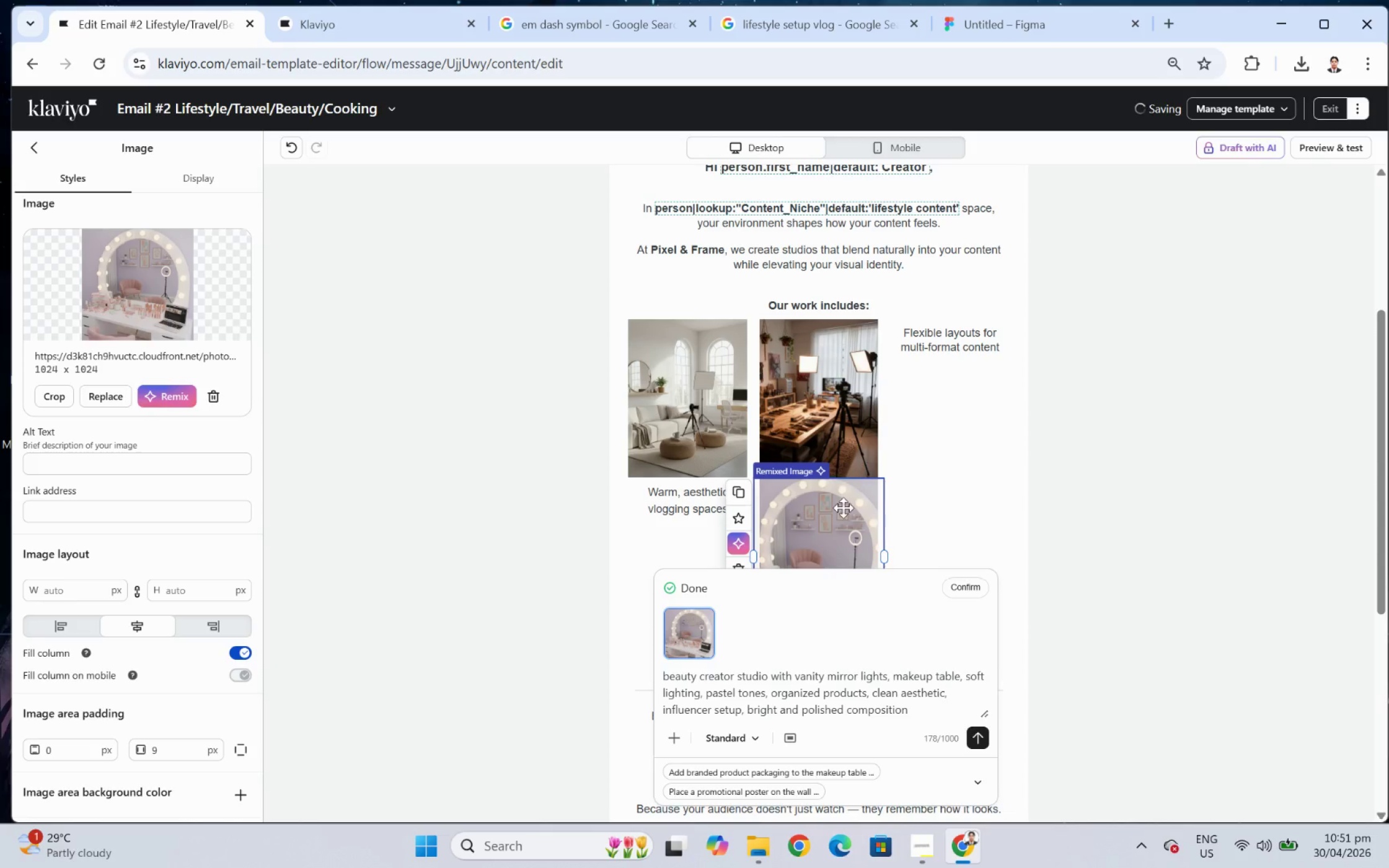 
left_click_drag(start_coordinate=[832, 535], to_coordinate=[951, 328])
 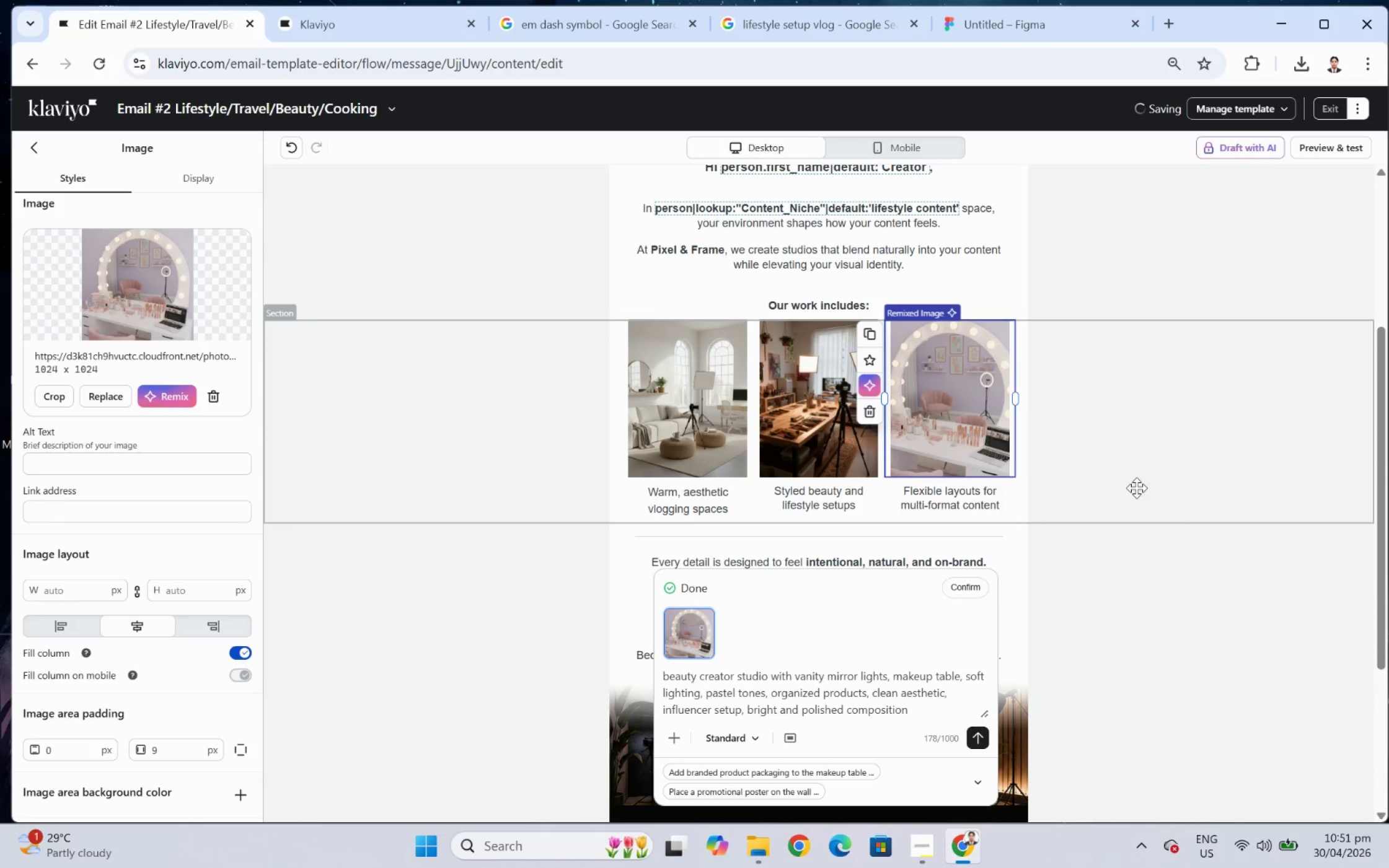 
left_click([1184, 538])
 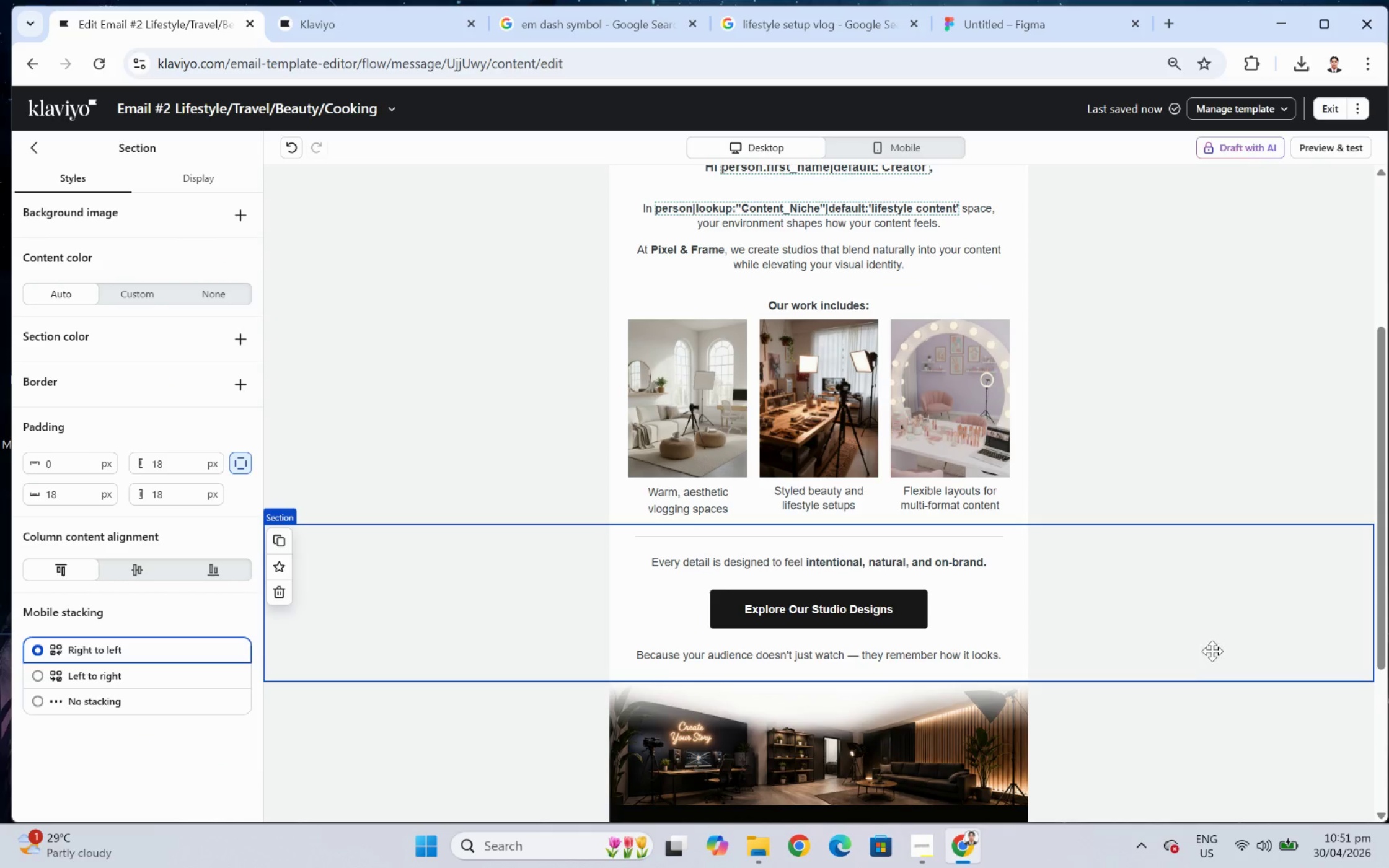 
left_click([1212, 650])
 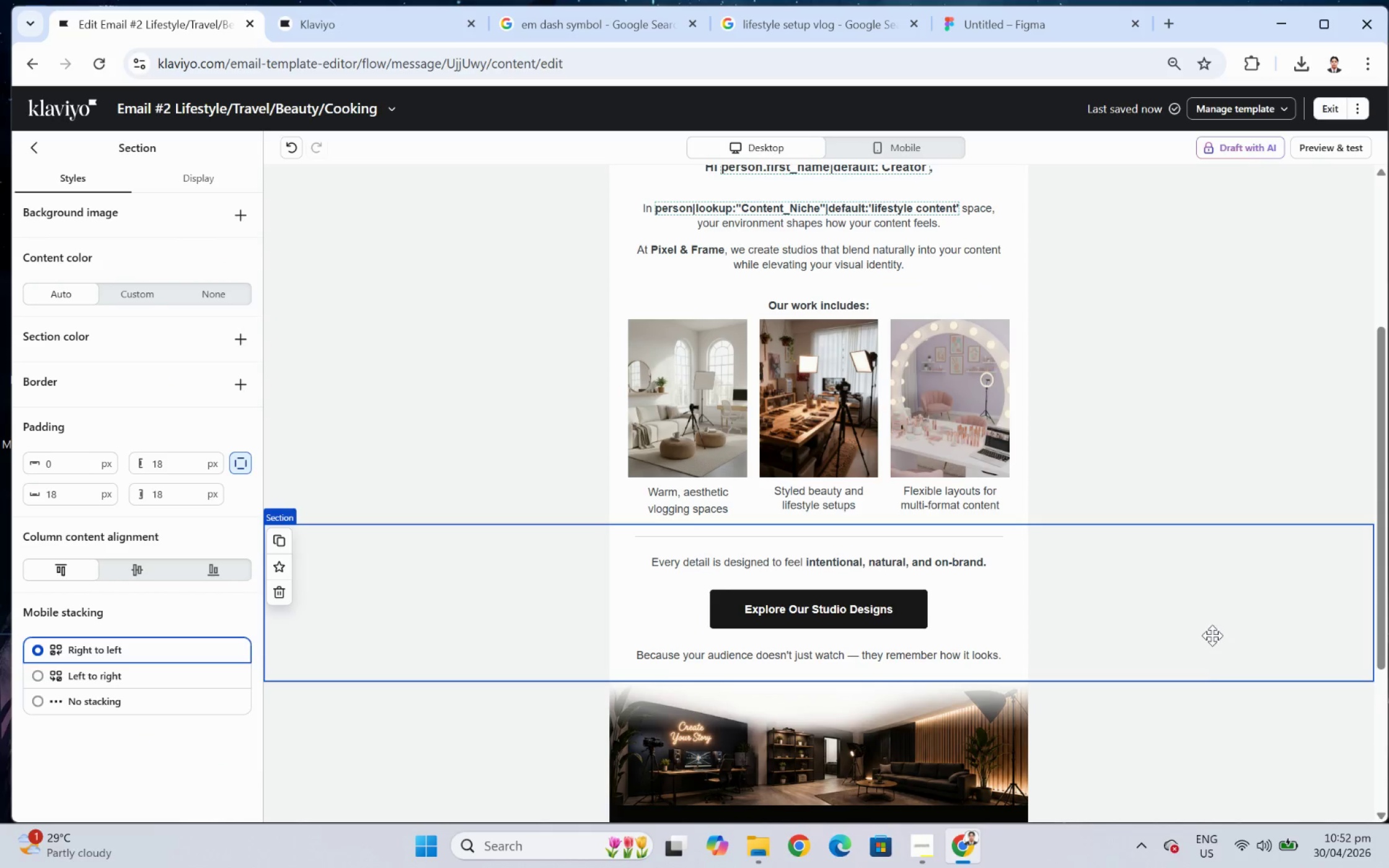 
scroll: coordinate [1212, 631], scroll_direction: up, amount: 2.0
 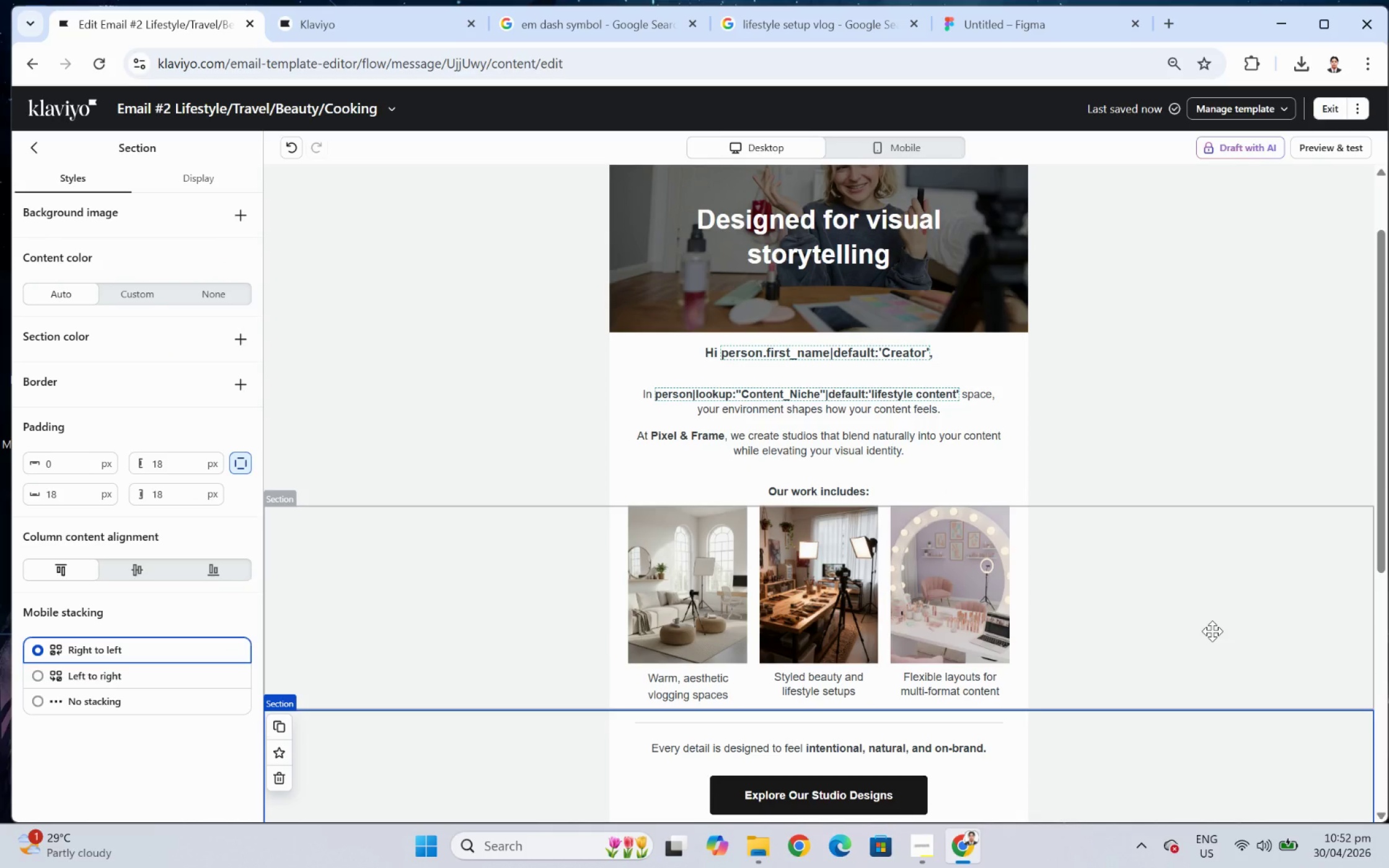 
scroll: coordinate [1212, 631], scroll_direction: down, amount: 1.0
 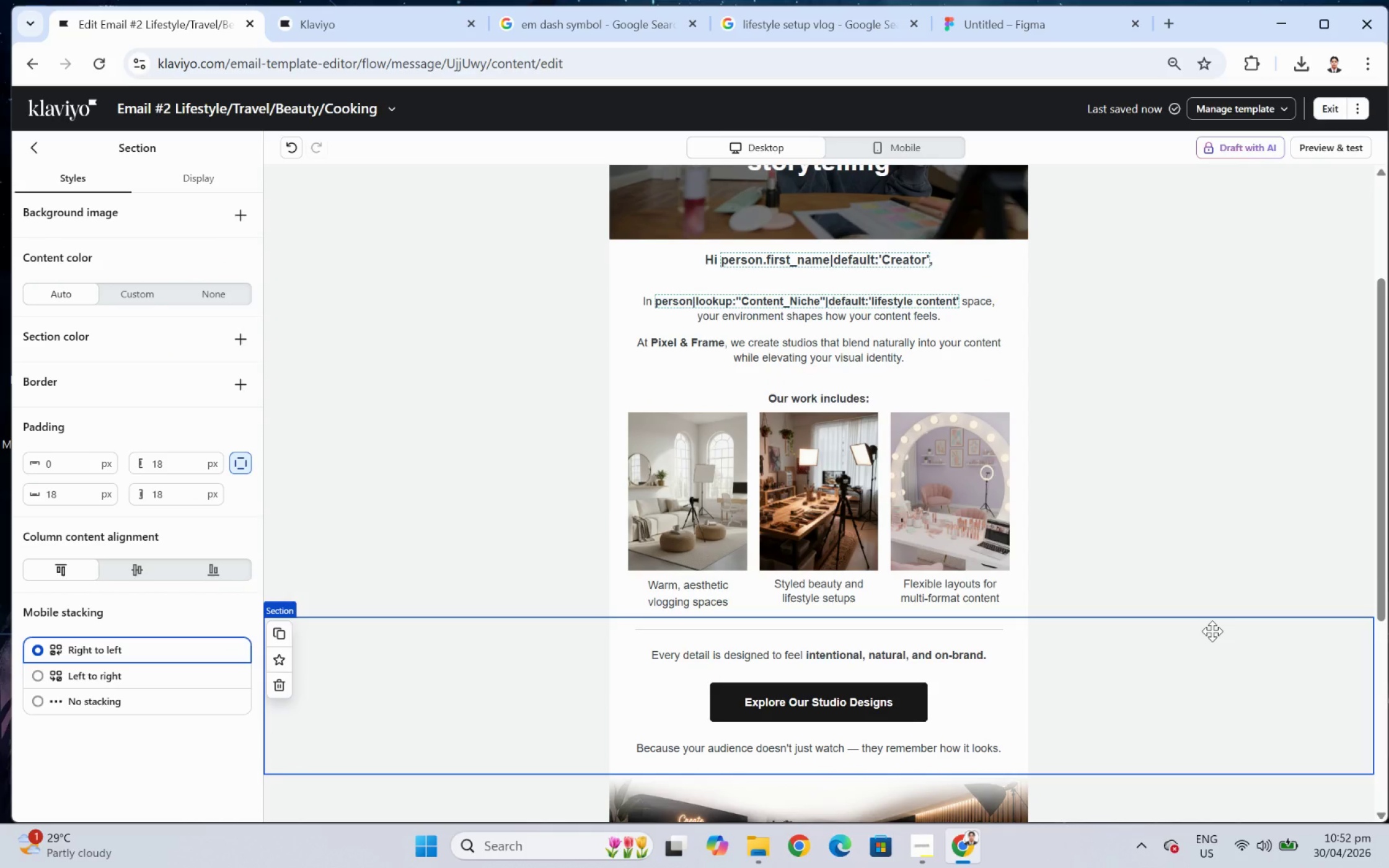 
left_click([1197, 675])
 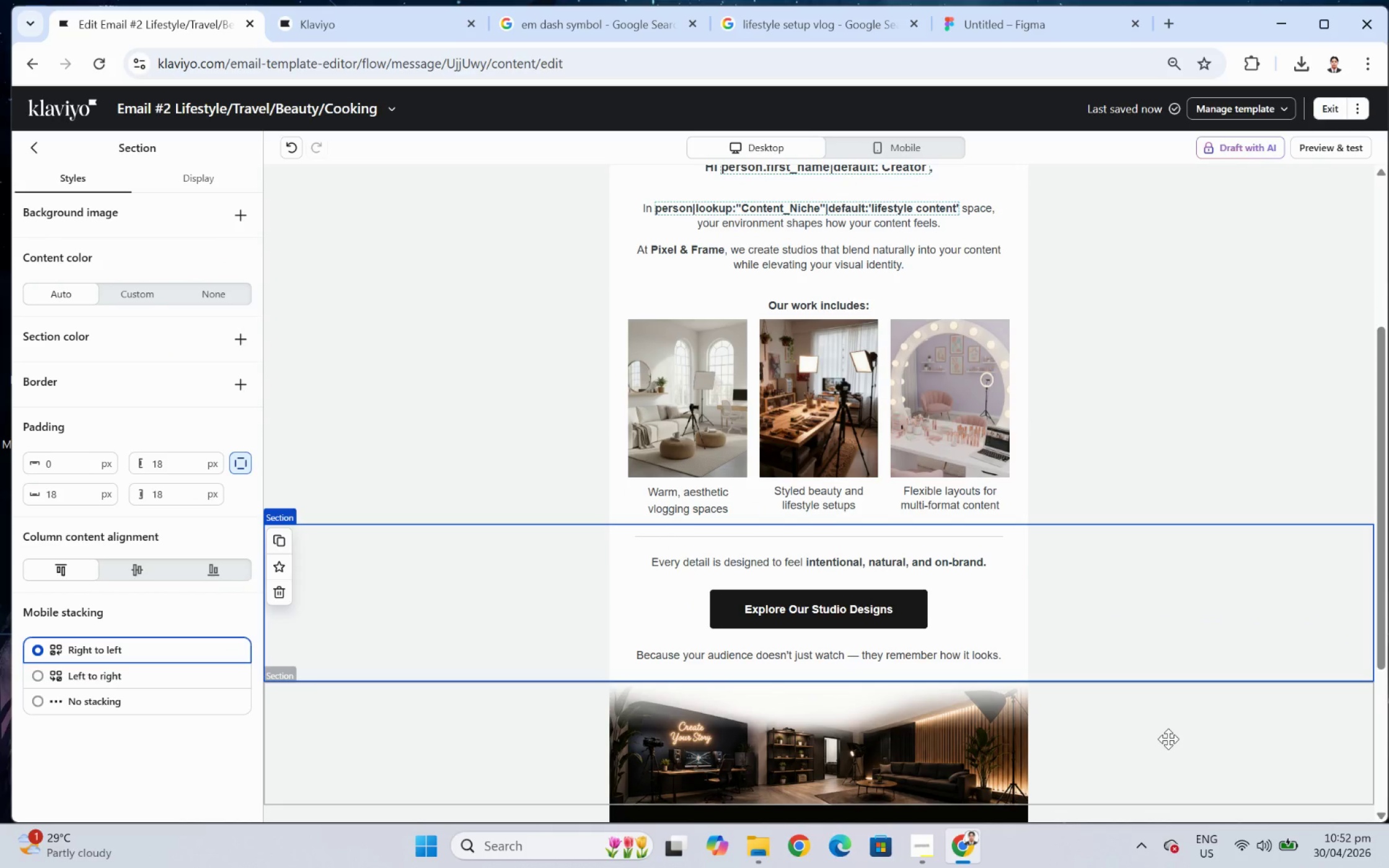 
scroll: coordinate [1214, 635], scroll_direction: down, amount: 1.0
 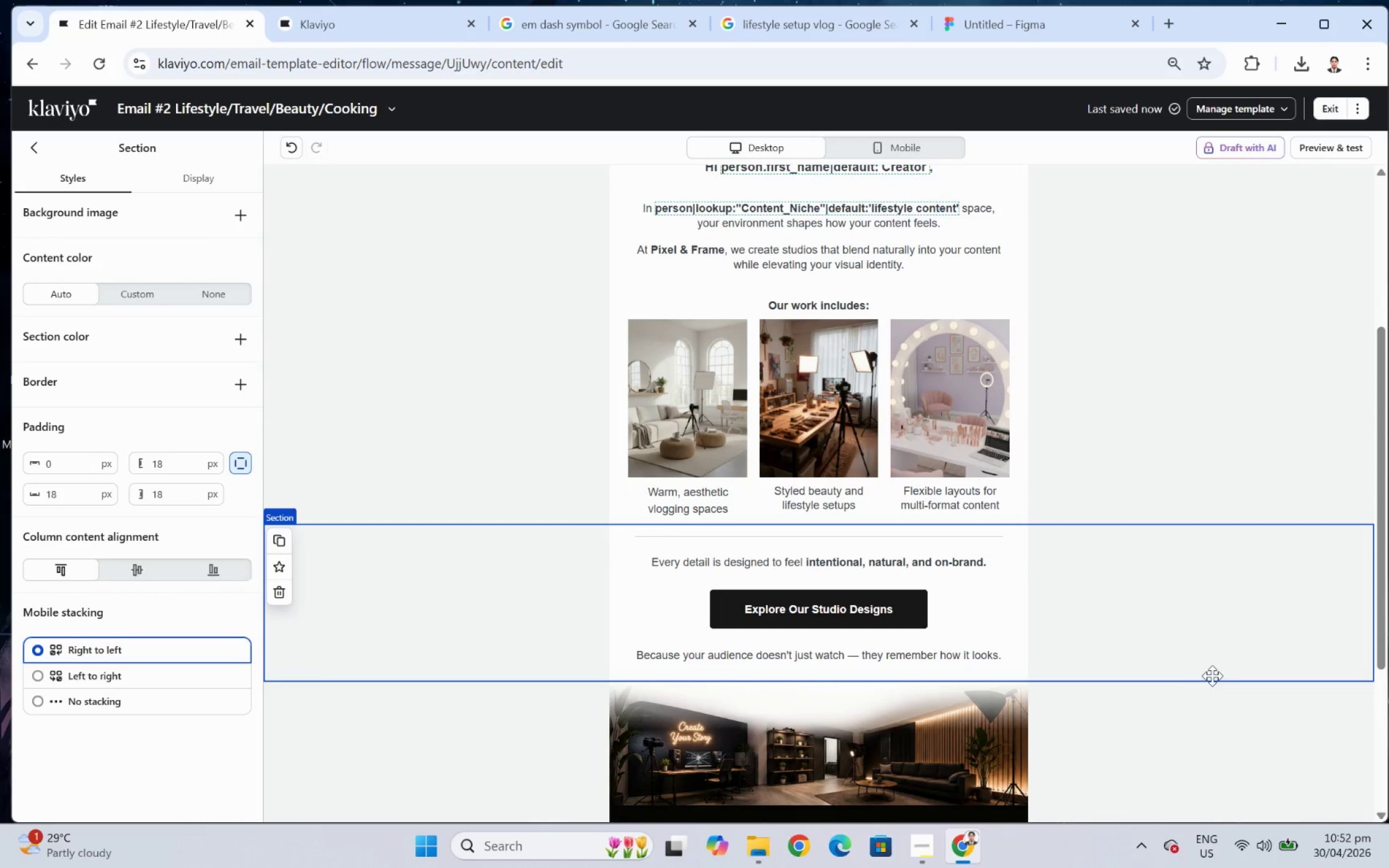 
left_click([1168, 739])
 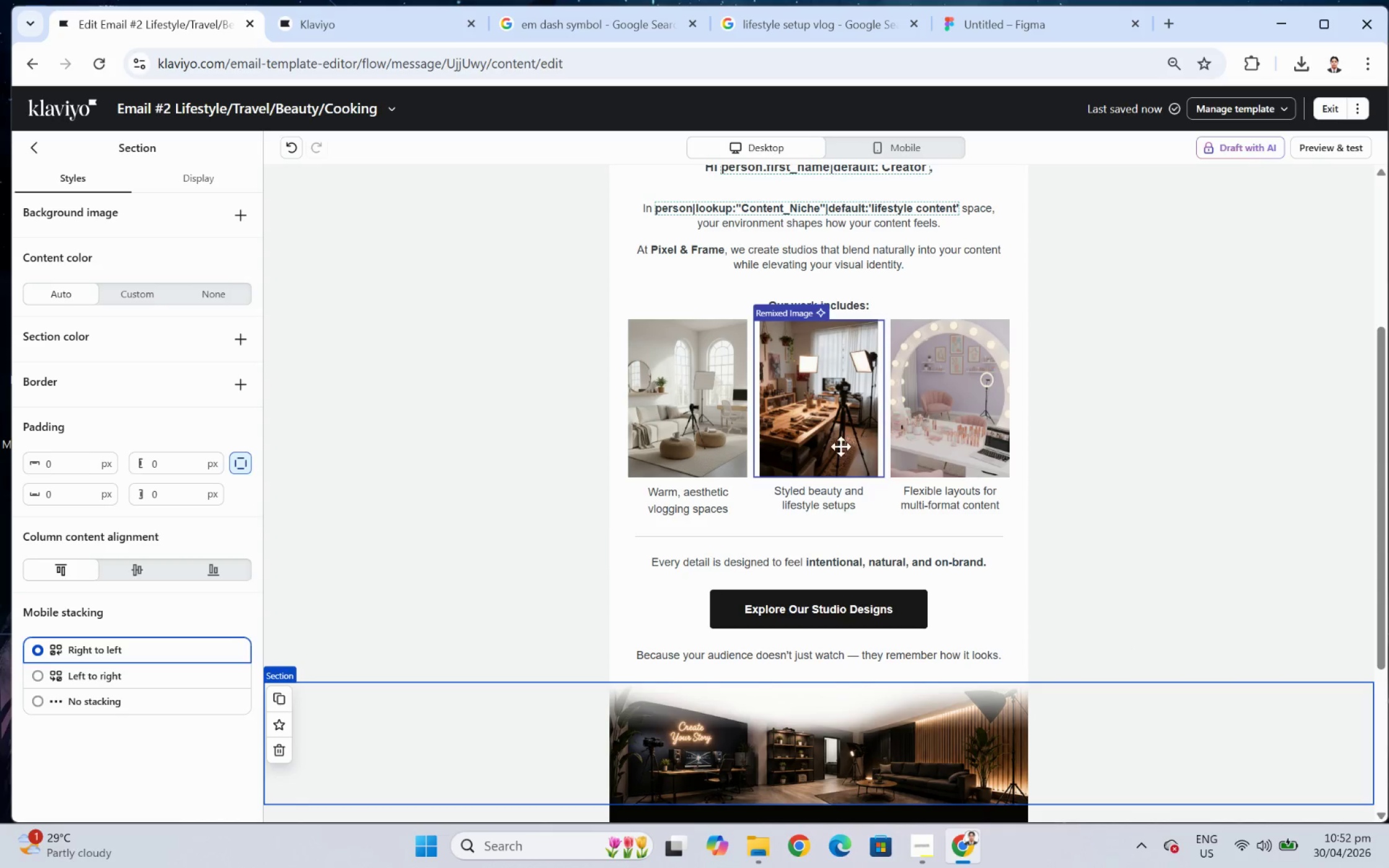 
left_click_drag(start_coordinate=[829, 507], to_coordinate=[995, 488])
 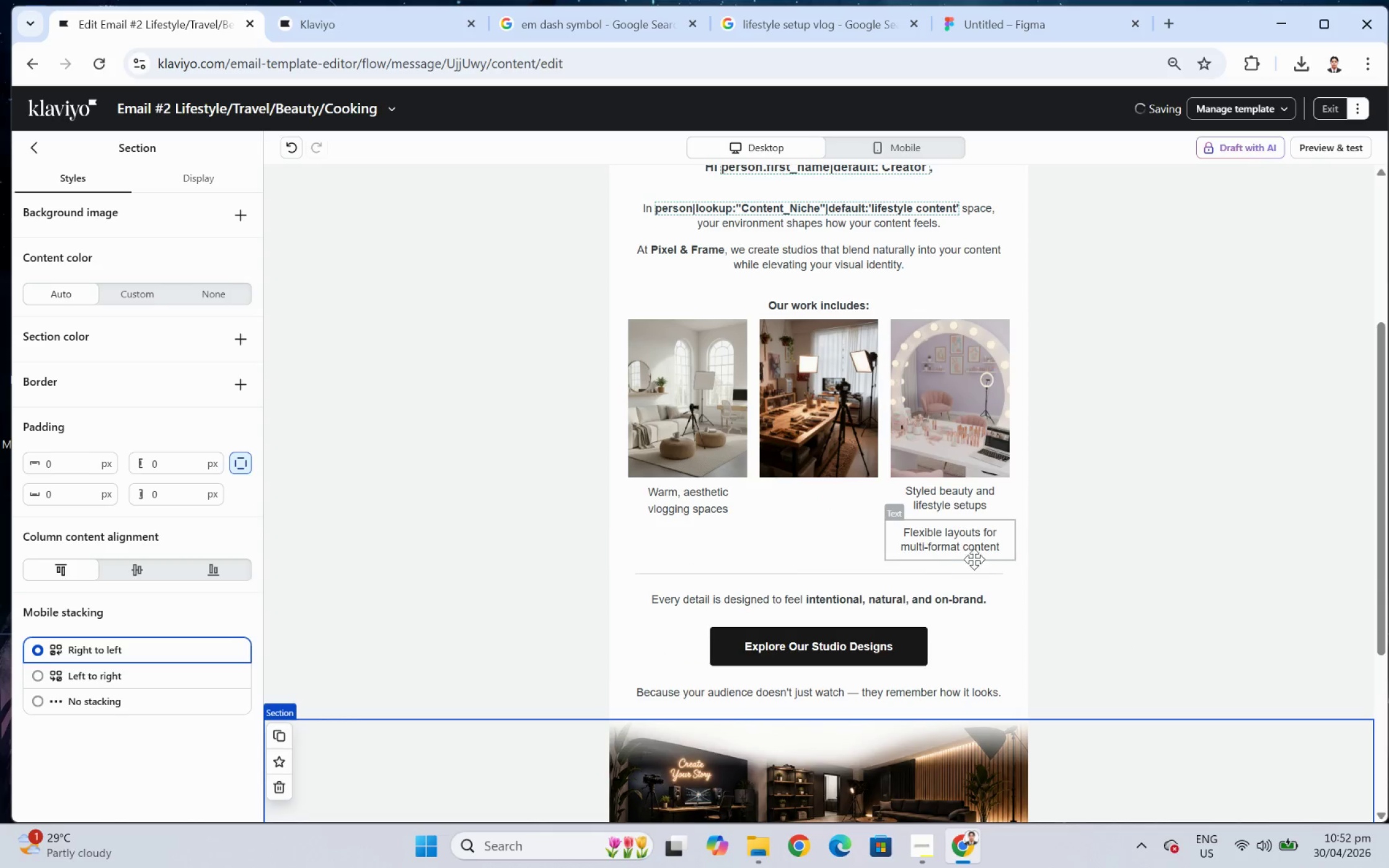 
left_click_drag(start_coordinate=[961, 541], to_coordinate=[811, 469])
 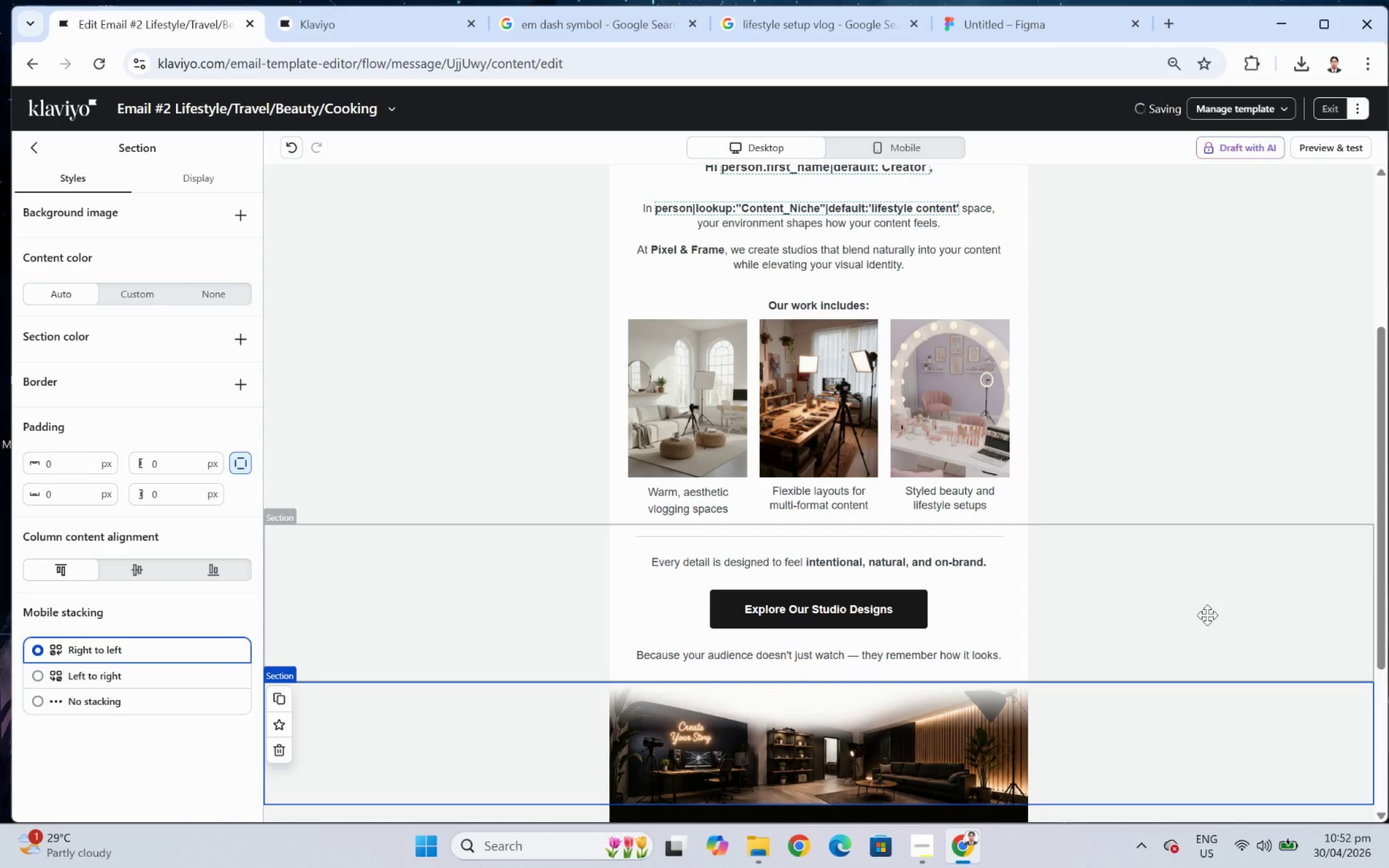 
left_click([1227, 620])
 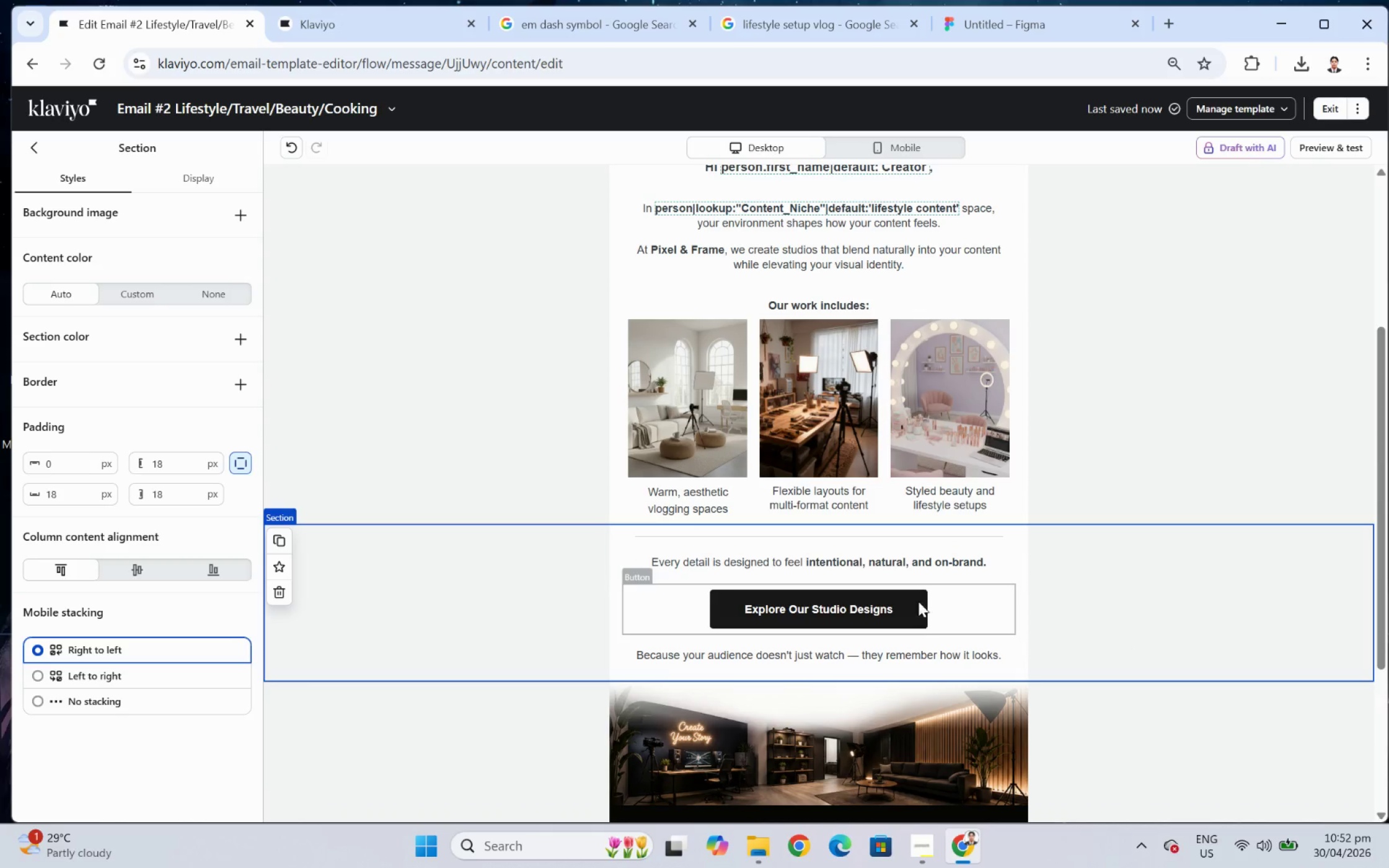 
left_click([938, 569])
 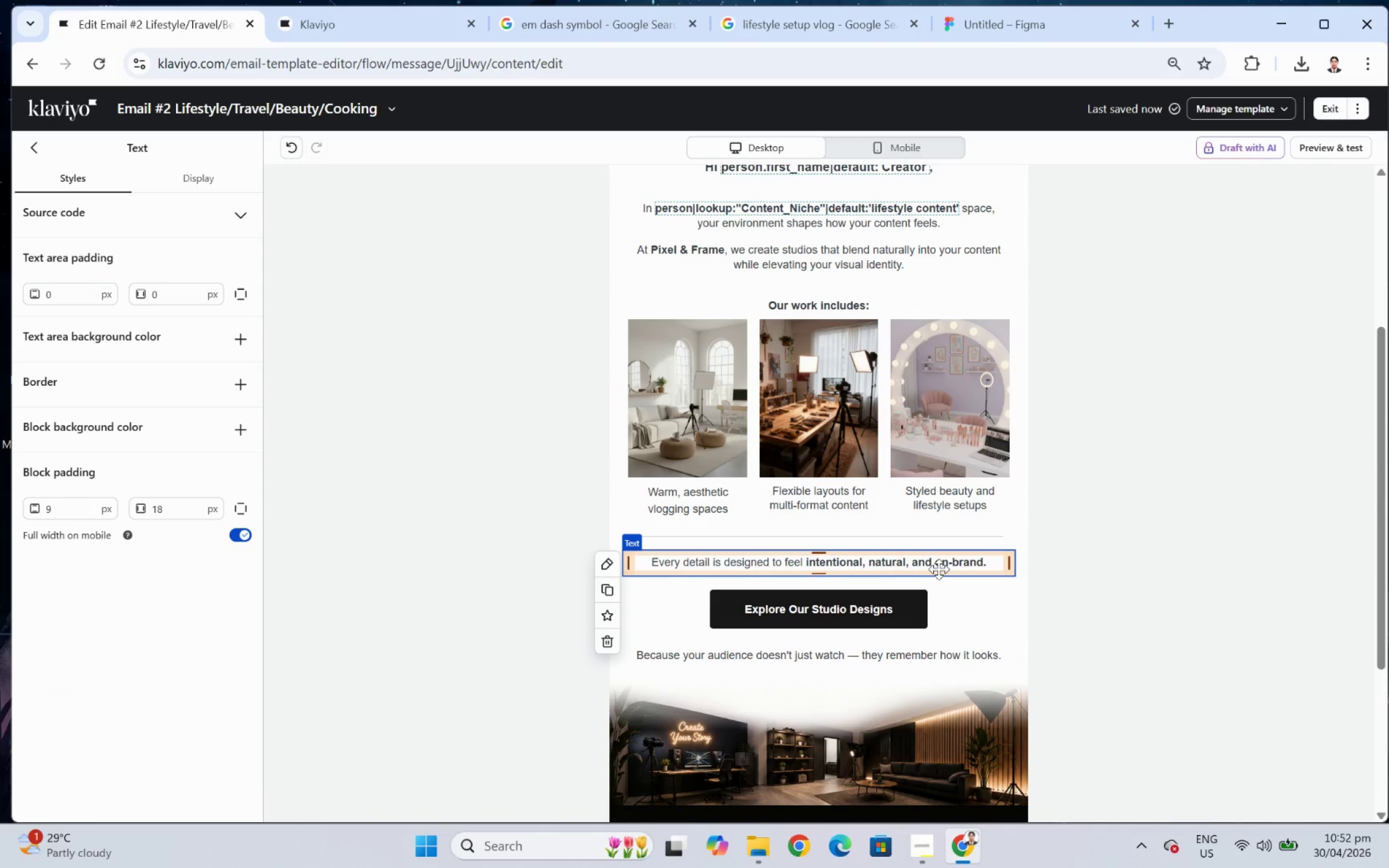 
wait(19.23)
 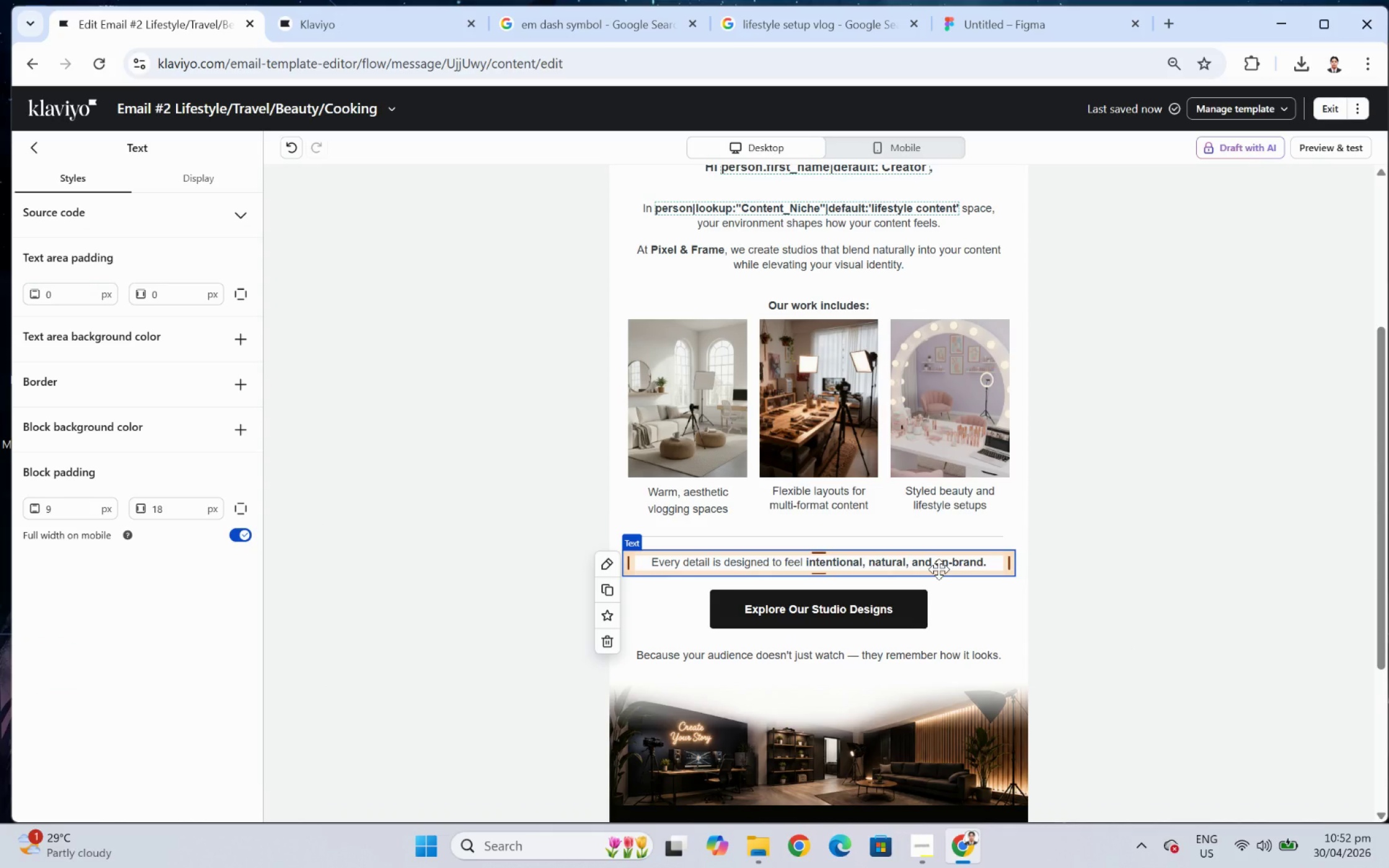 
left_click([1160, 586])
 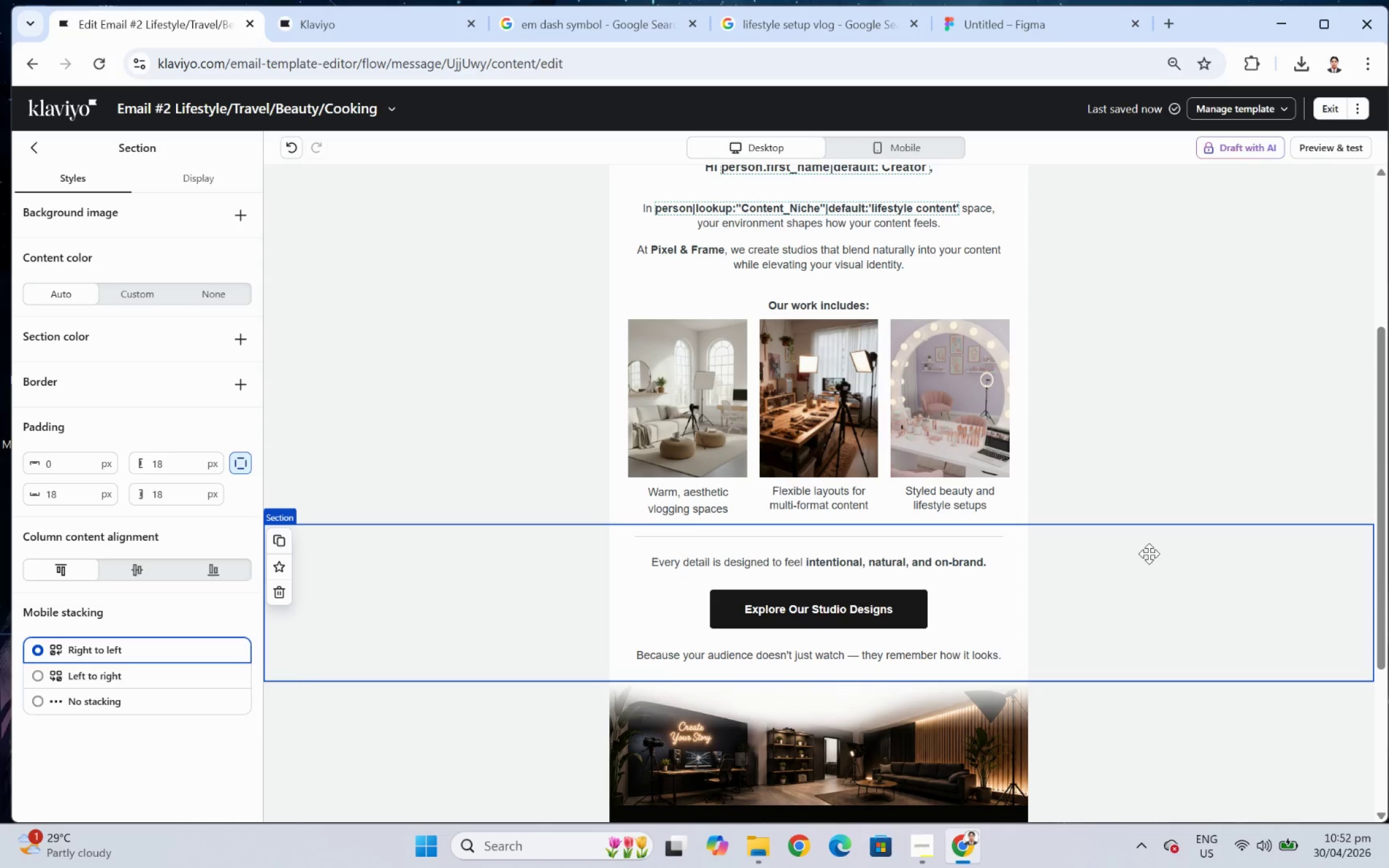 
scroll: coordinate [1150, 553], scroll_direction: down, amount: 1.0
 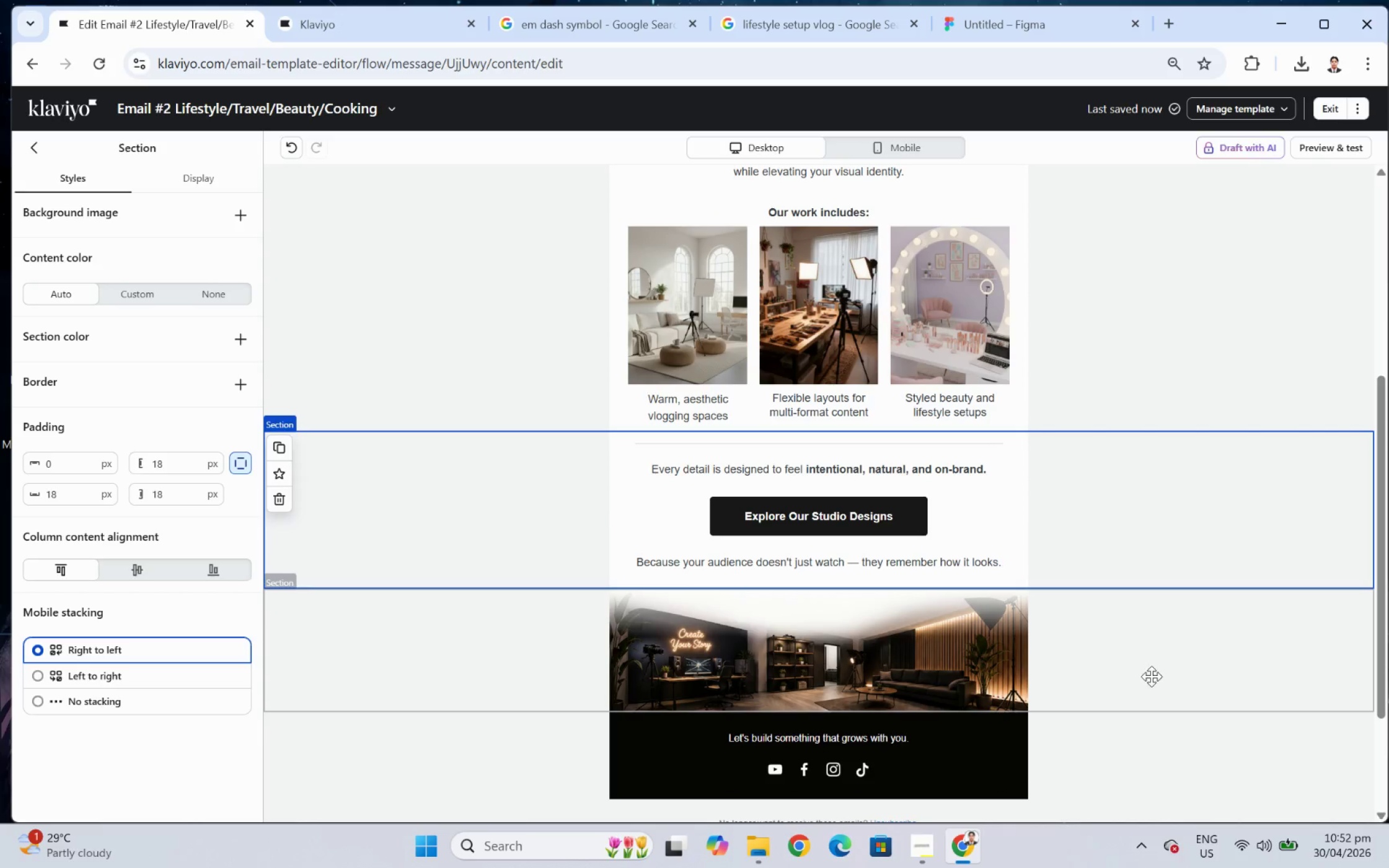 
left_click([1151, 677])
 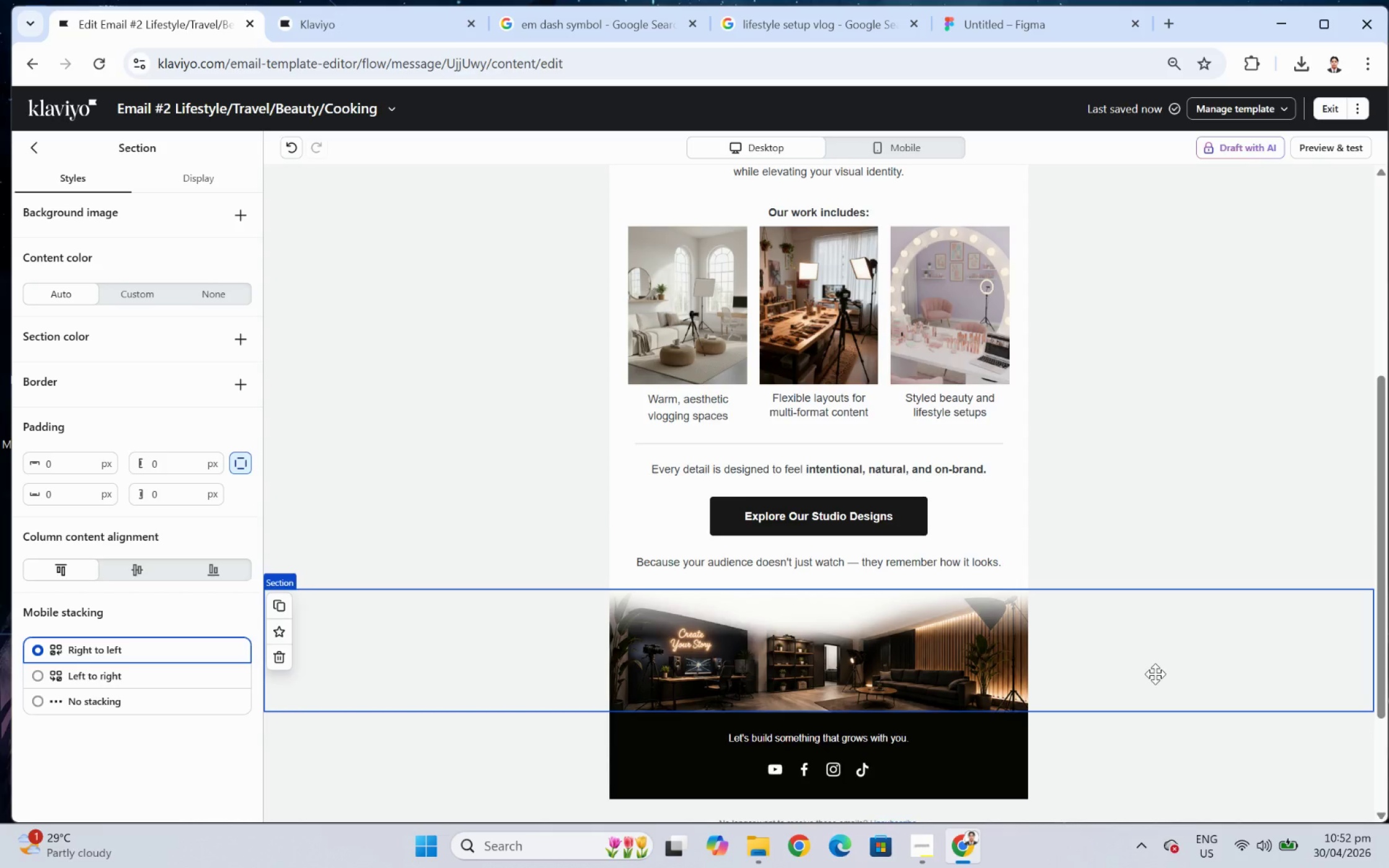 
scroll: coordinate [1294, 665], scroll_direction: up, amount: 4.0
 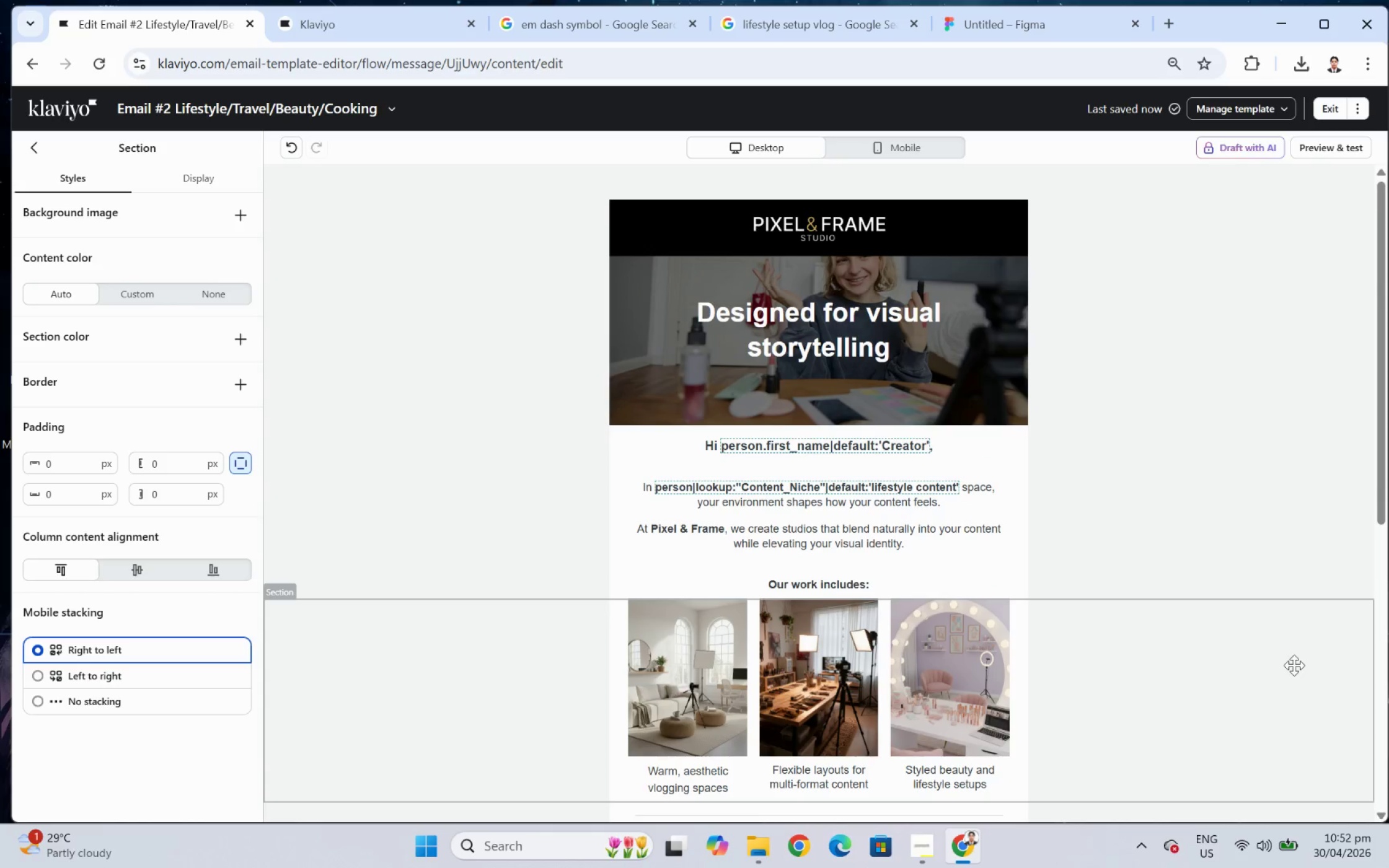 
scroll: coordinate [1280, 715], scroll_direction: down, amount: 6.0
 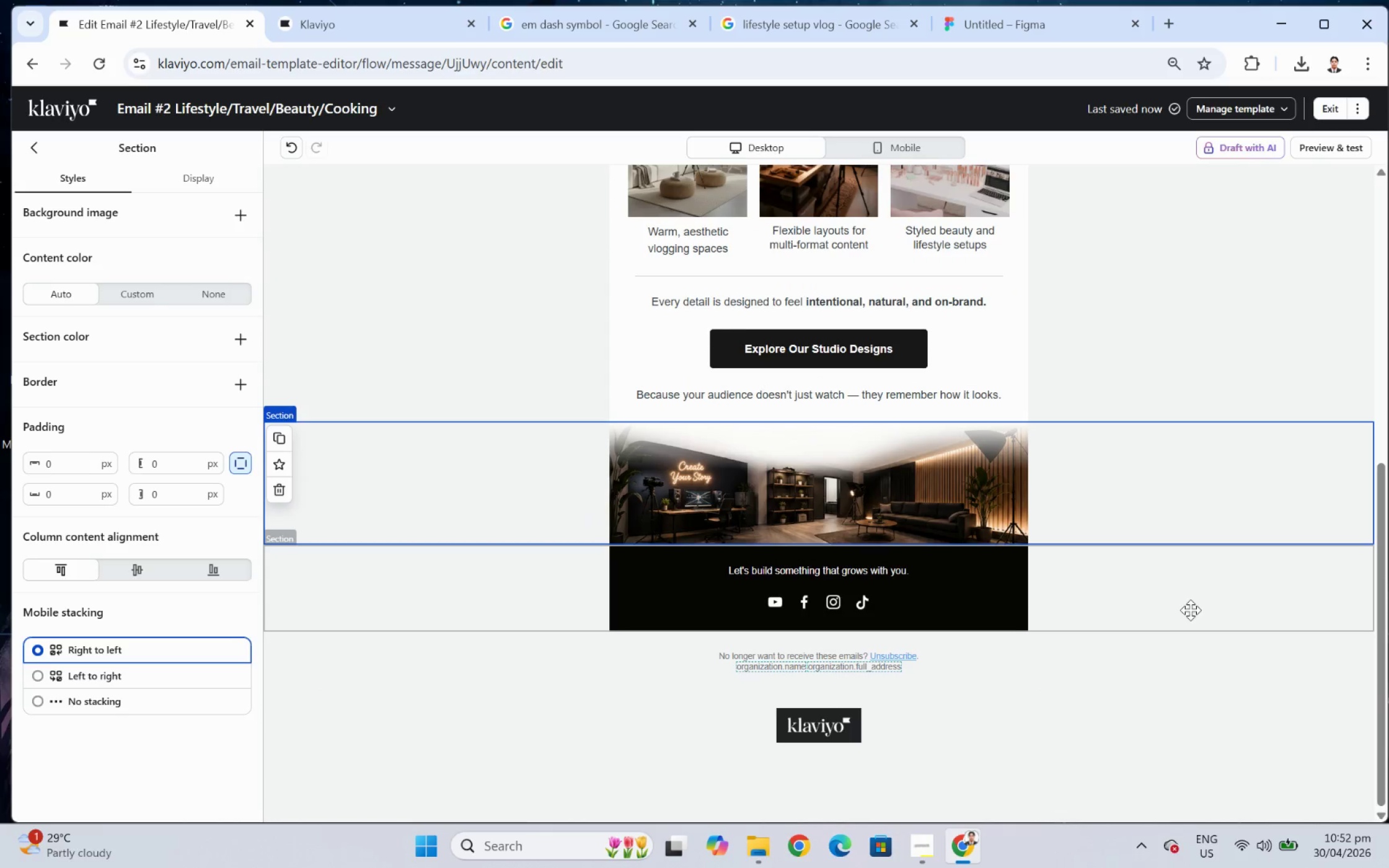 
scroll: coordinate [1193, 605], scroll_direction: up, amount: 2.0
 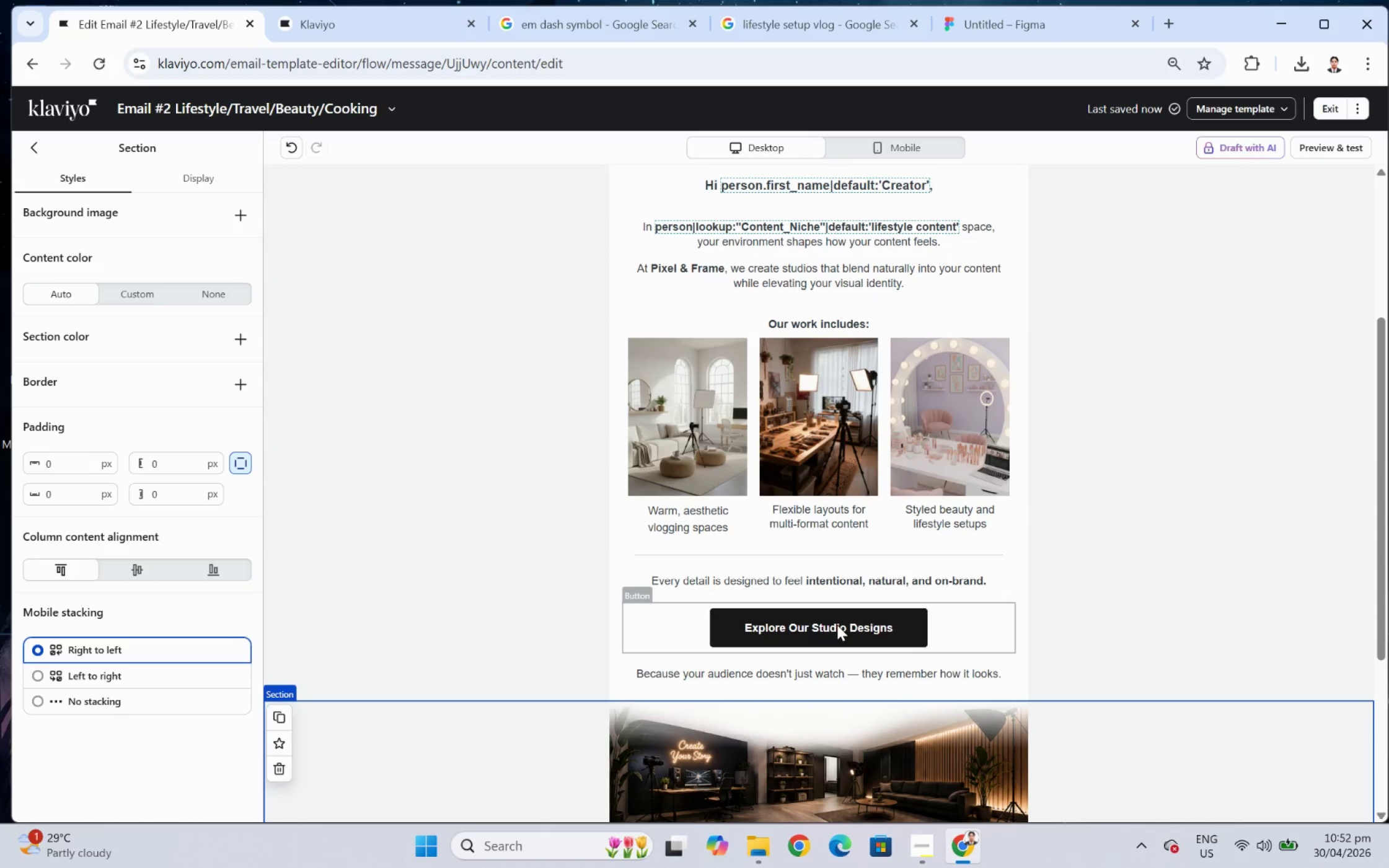 
left_click([834, 626])
 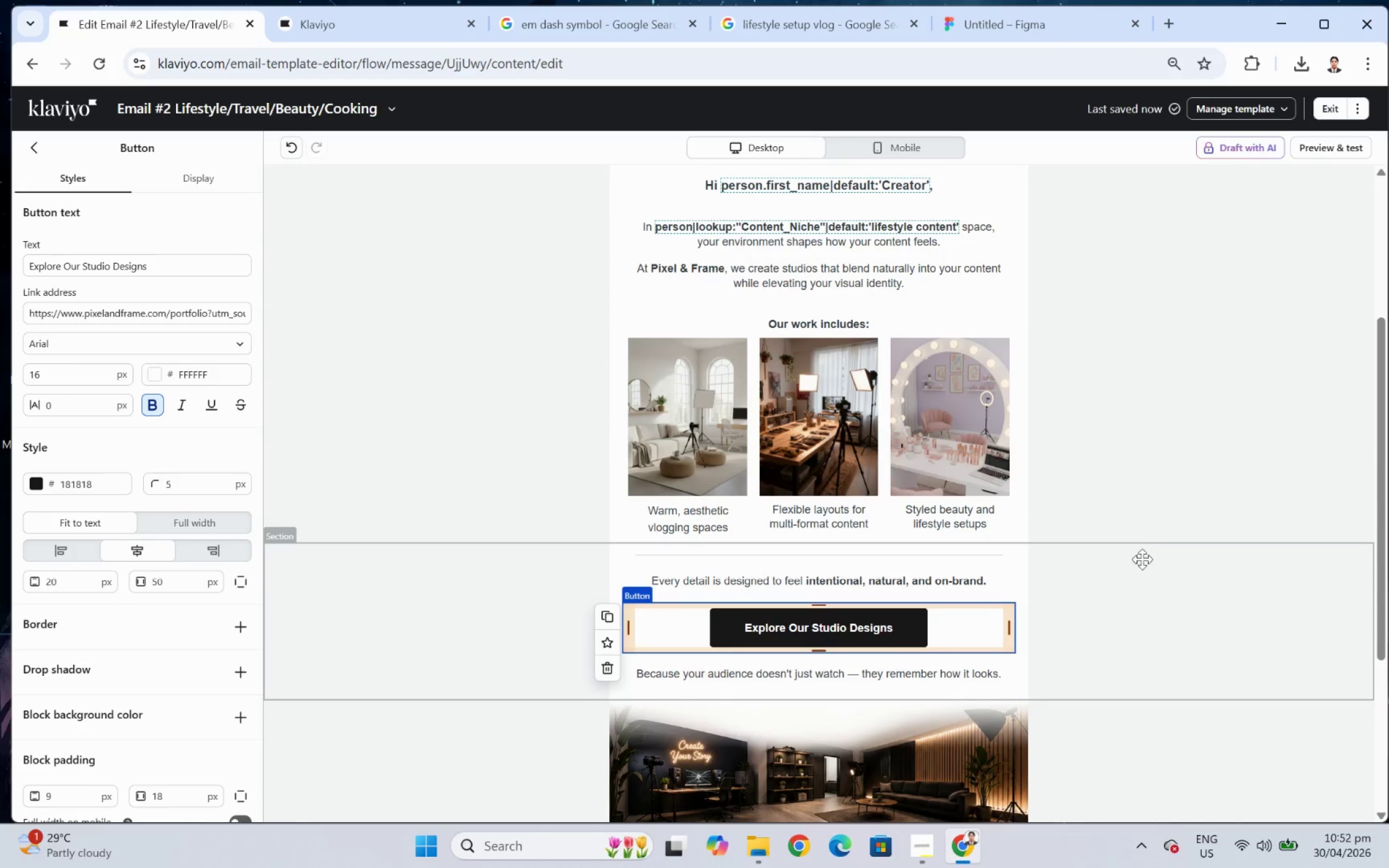 
left_click([1191, 533])
 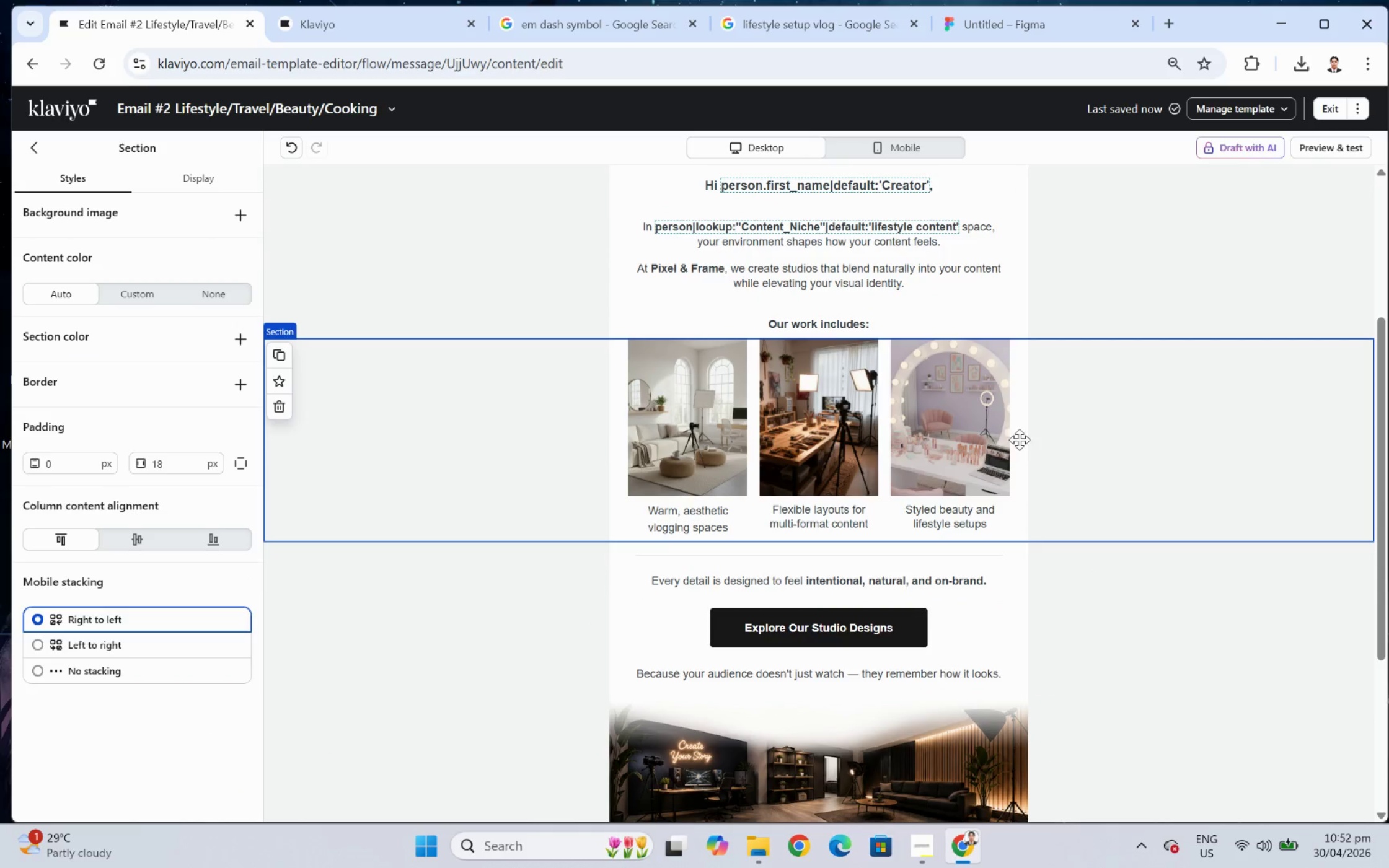 
left_click([994, 432])
 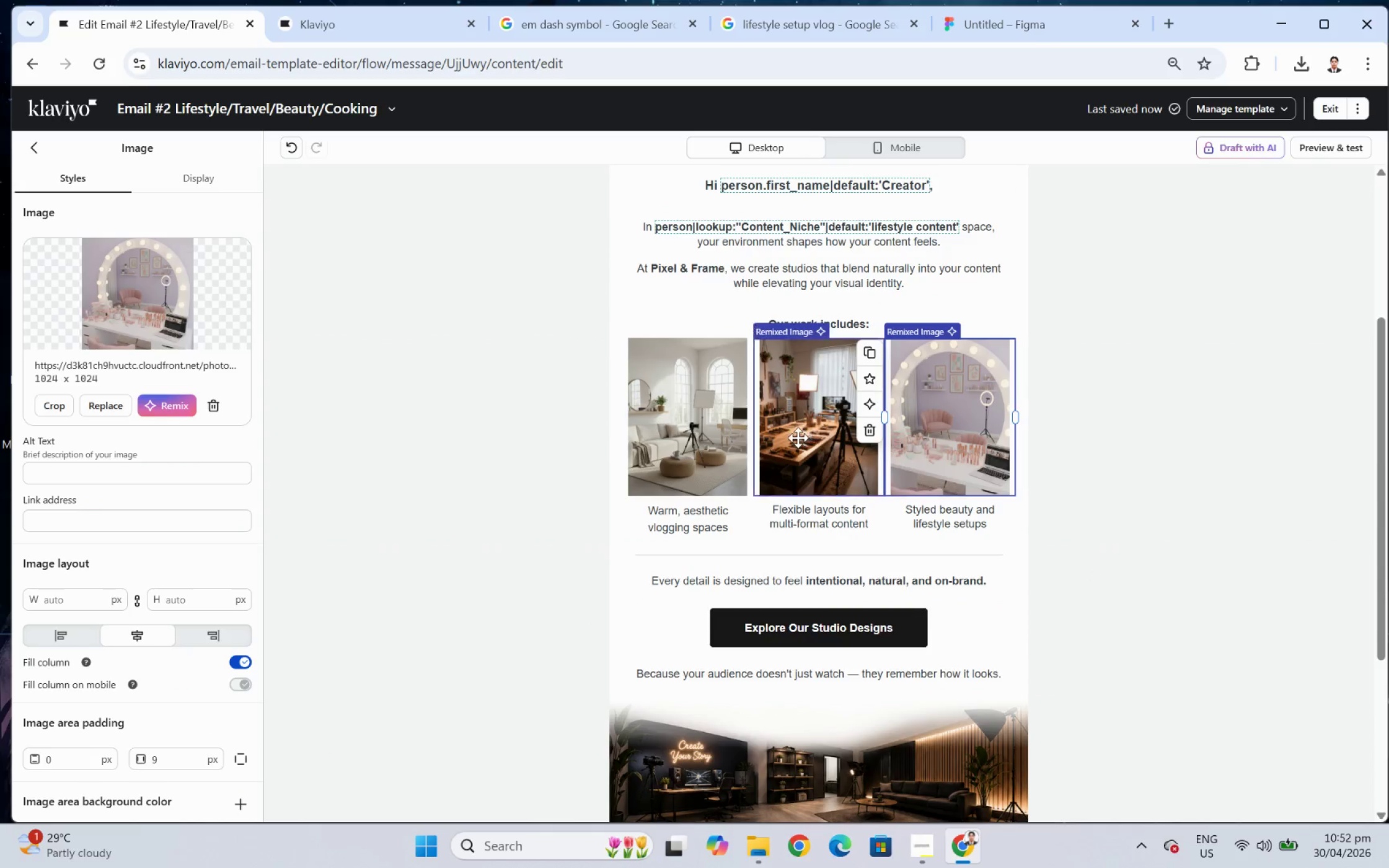 
left_click([798, 437])
 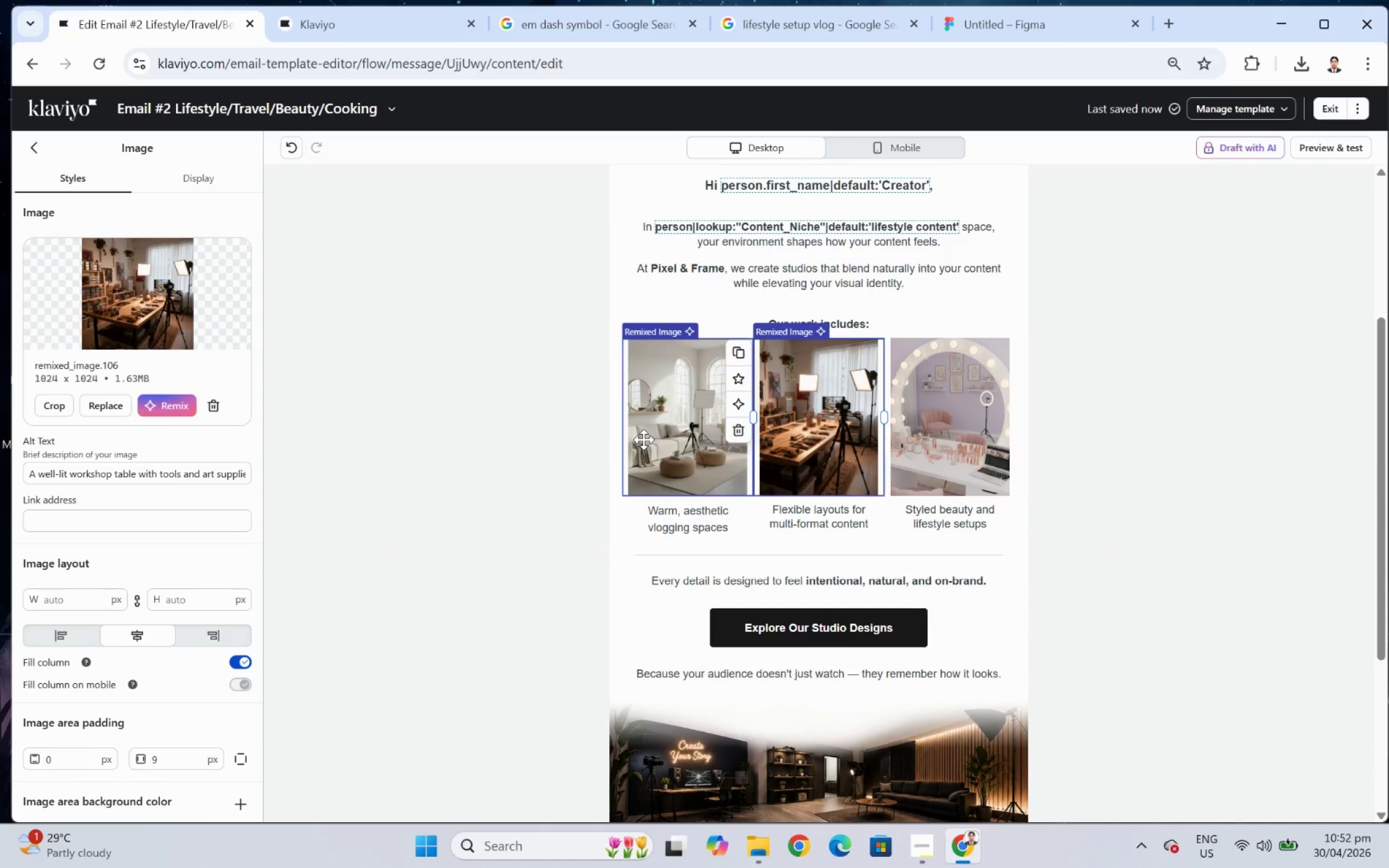 
left_click([643, 439])
 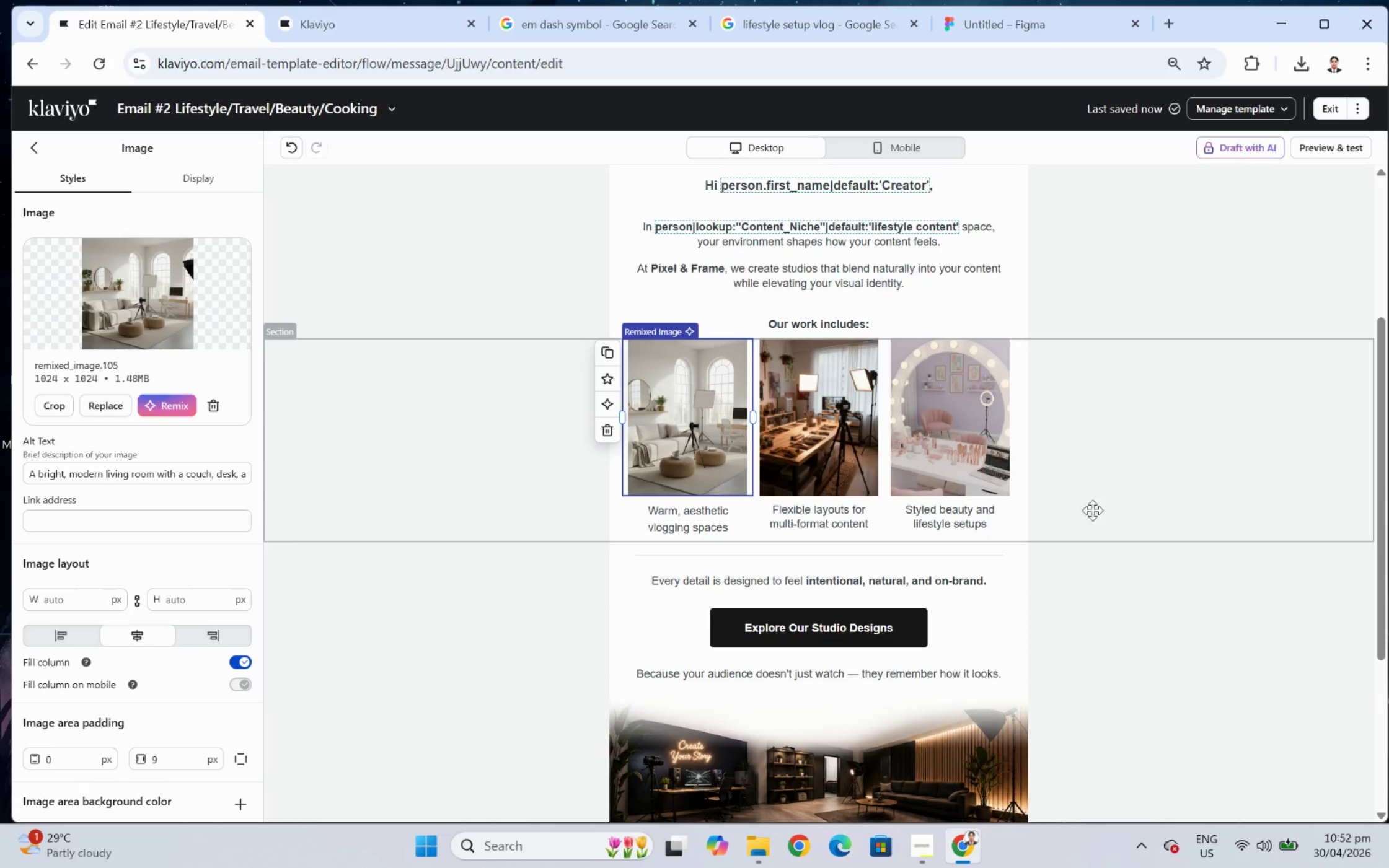 
left_click([941, 620])
 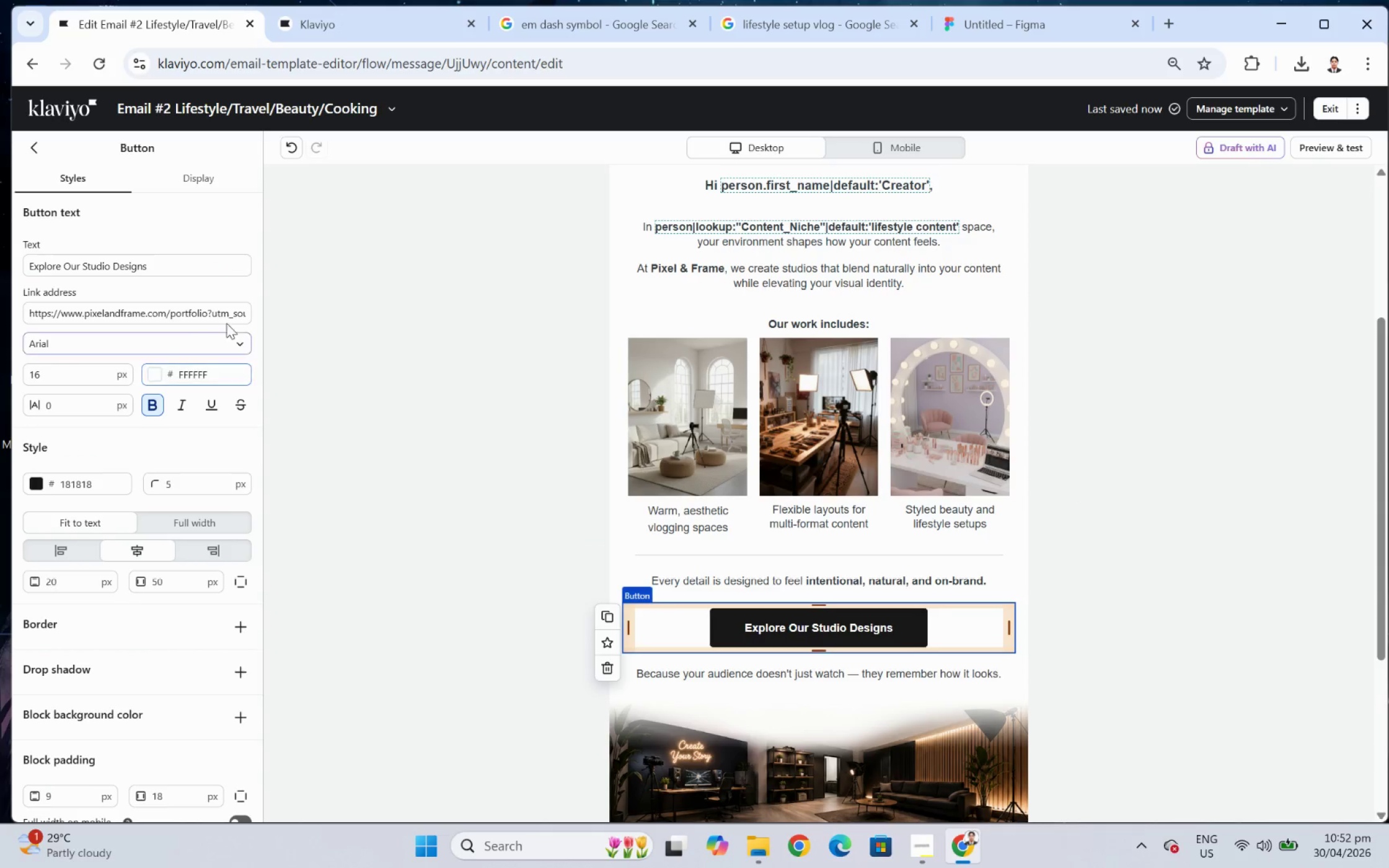 
left_click_drag(start_coordinate=[227, 317], to_coordinate=[275, 318])
 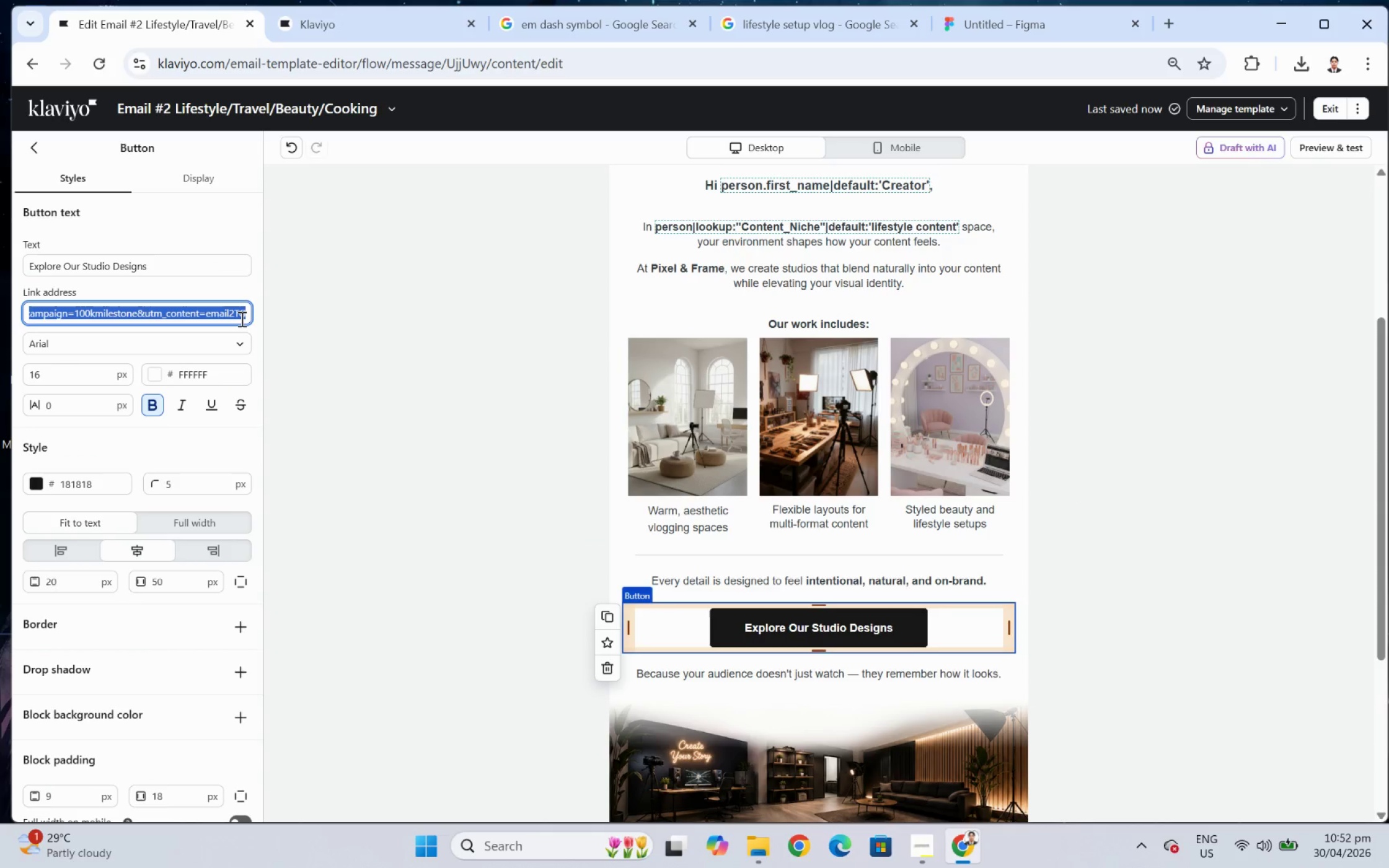 
left_click([240, 318])
 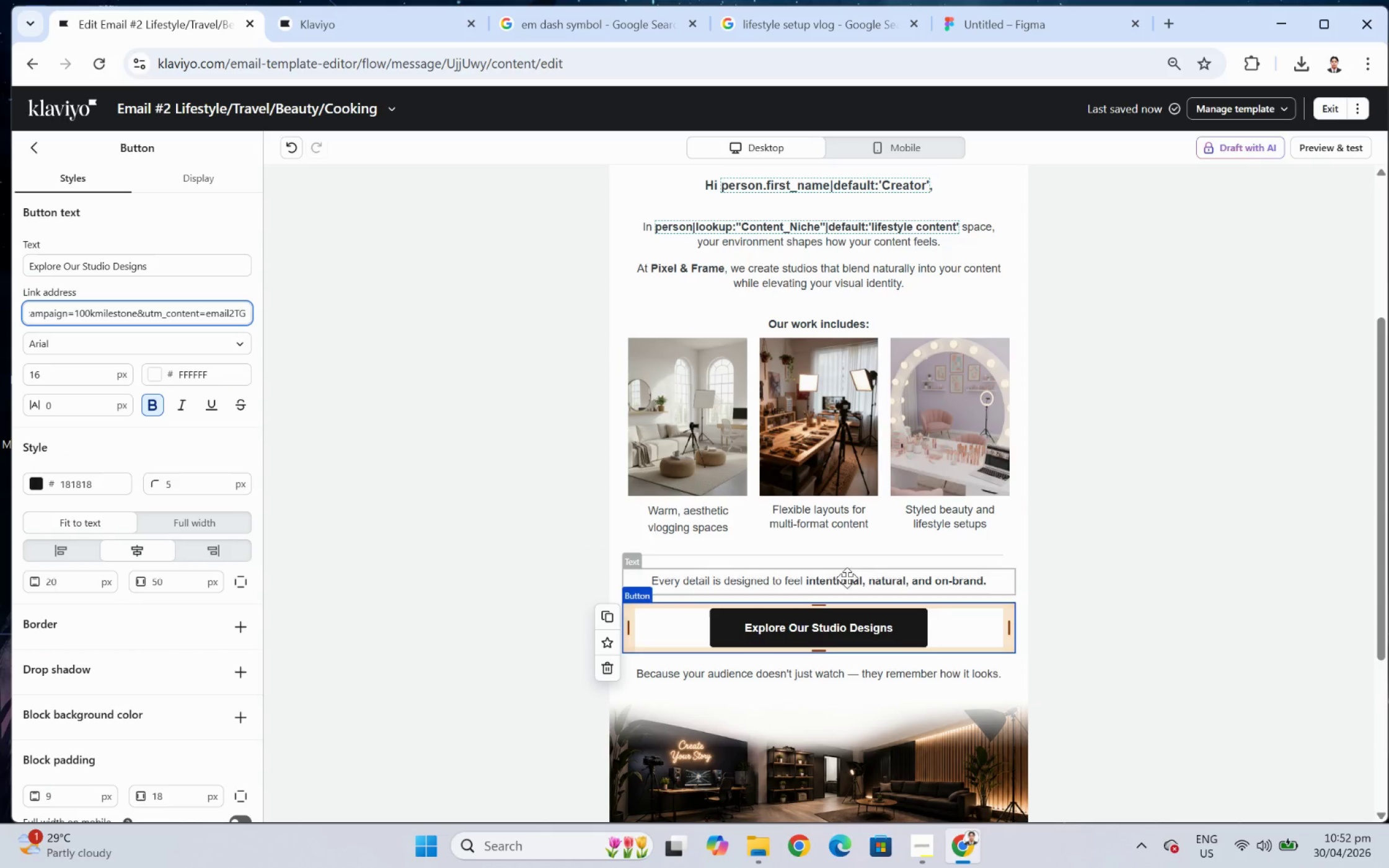 
left_click([945, 455])
 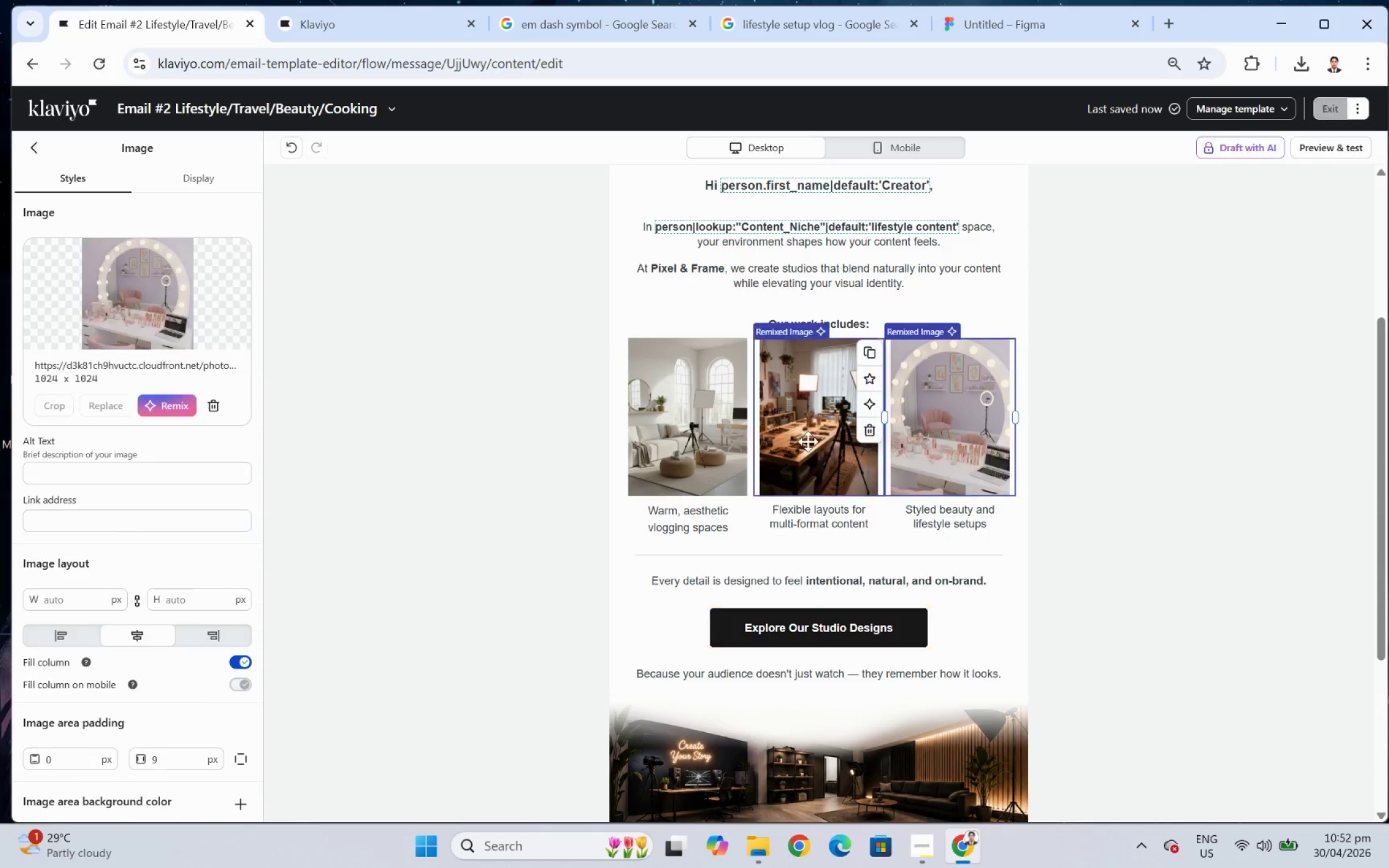 
left_click([801, 439])
 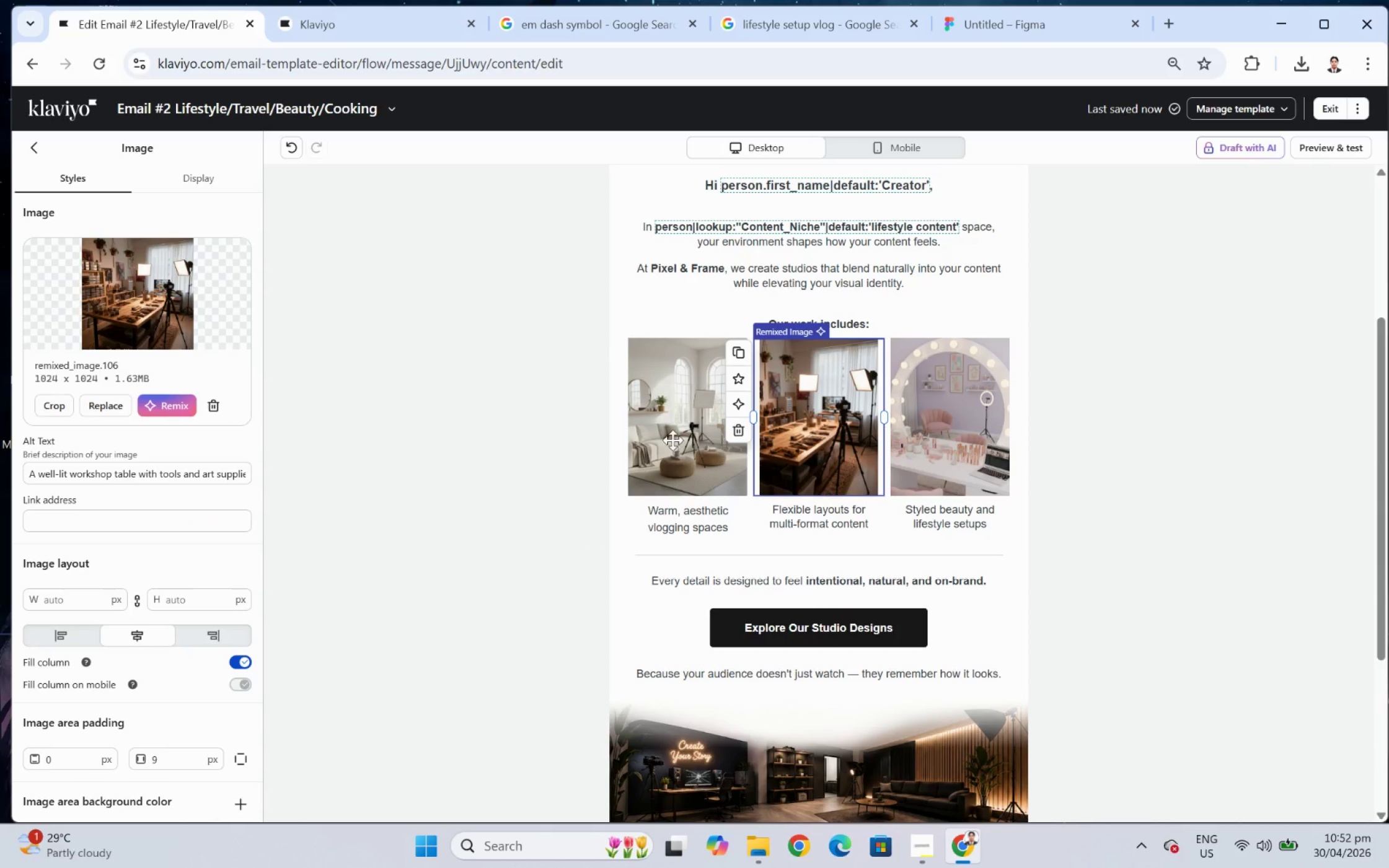 
left_click([667, 440])
 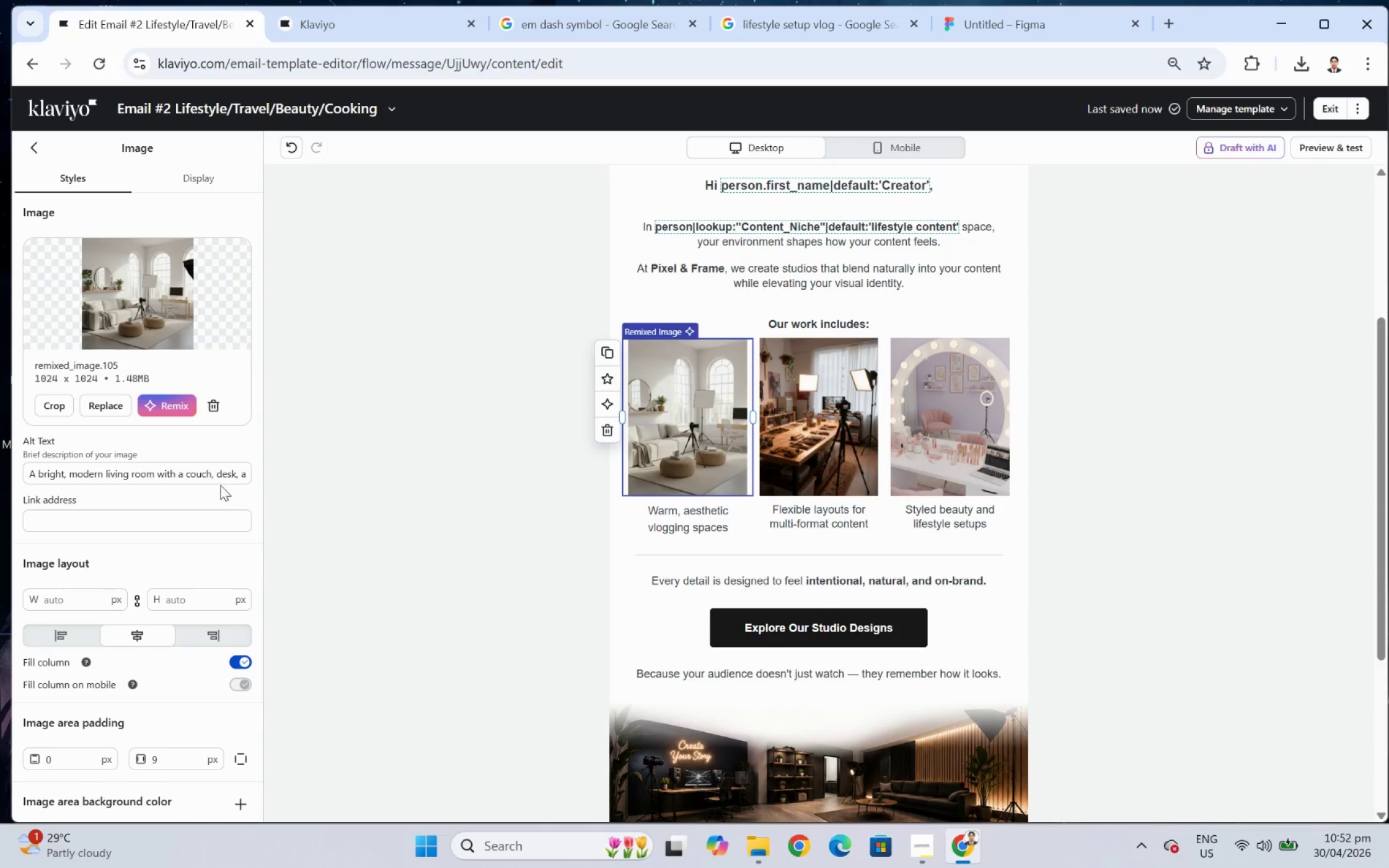 
left_click([206, 482])
 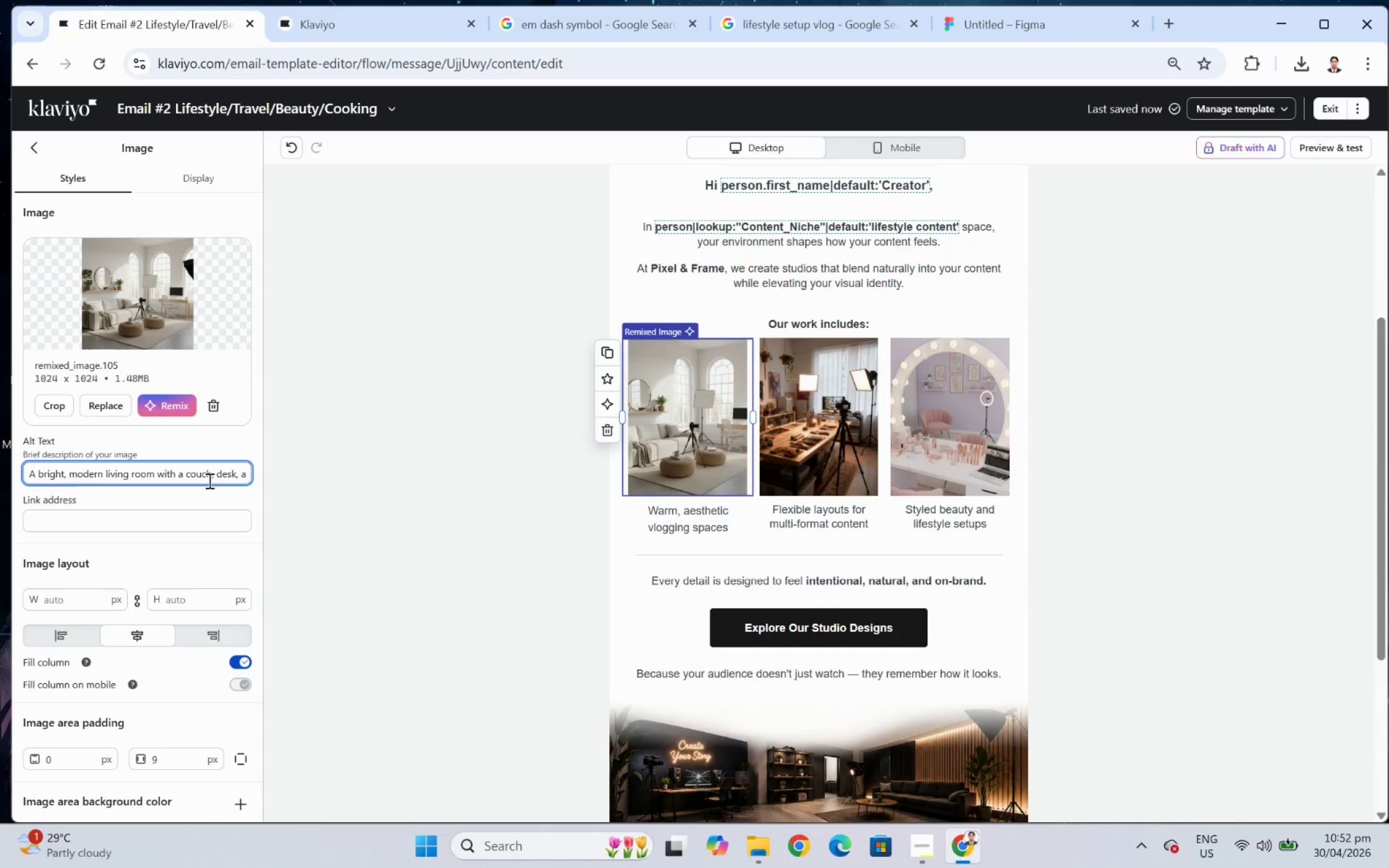 
left_click_drag(start_coordinate=[208, 480], to_coordinate=[322, 480])
 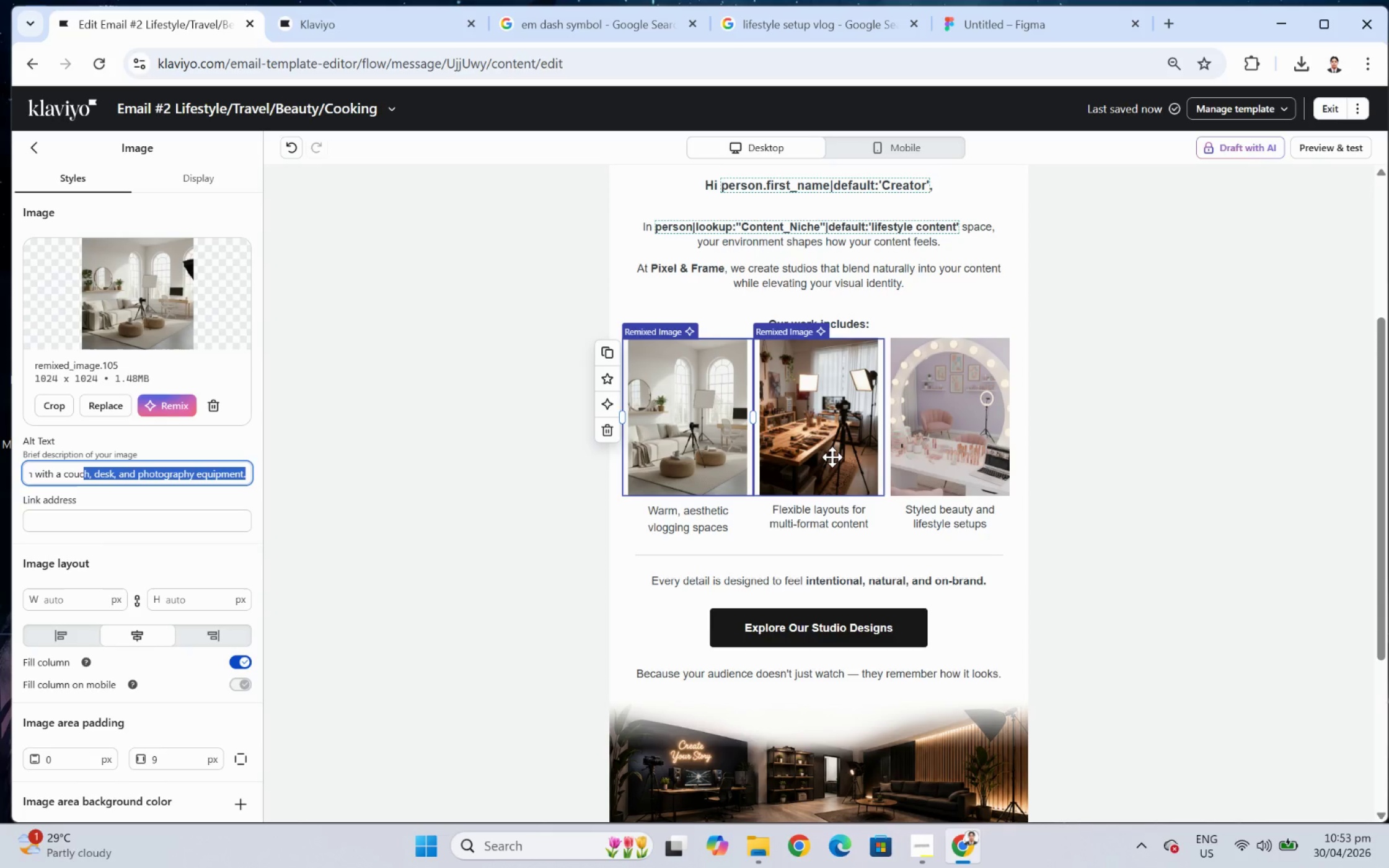 
left_click([832, 457])
 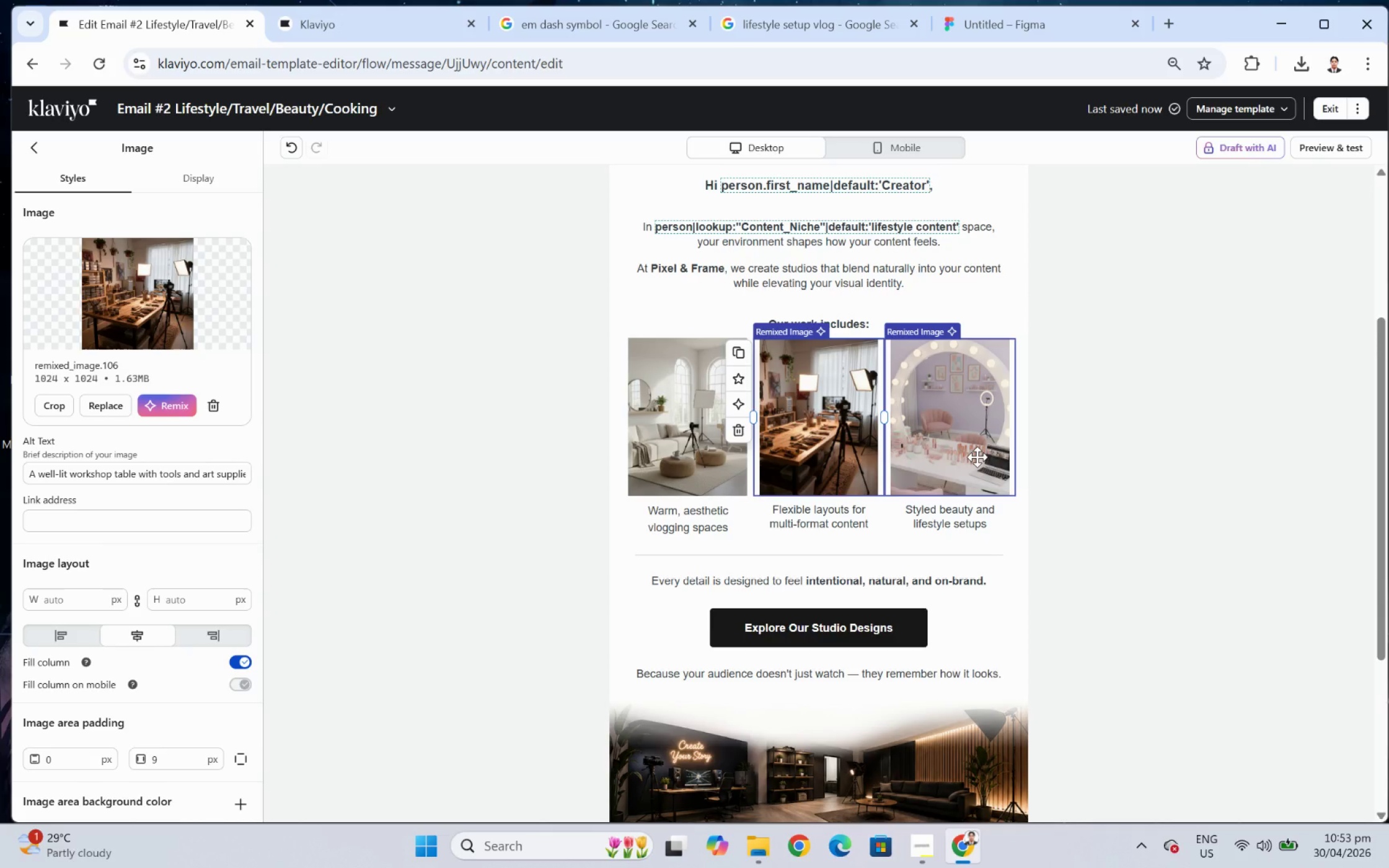 
left_click([977, 457])
 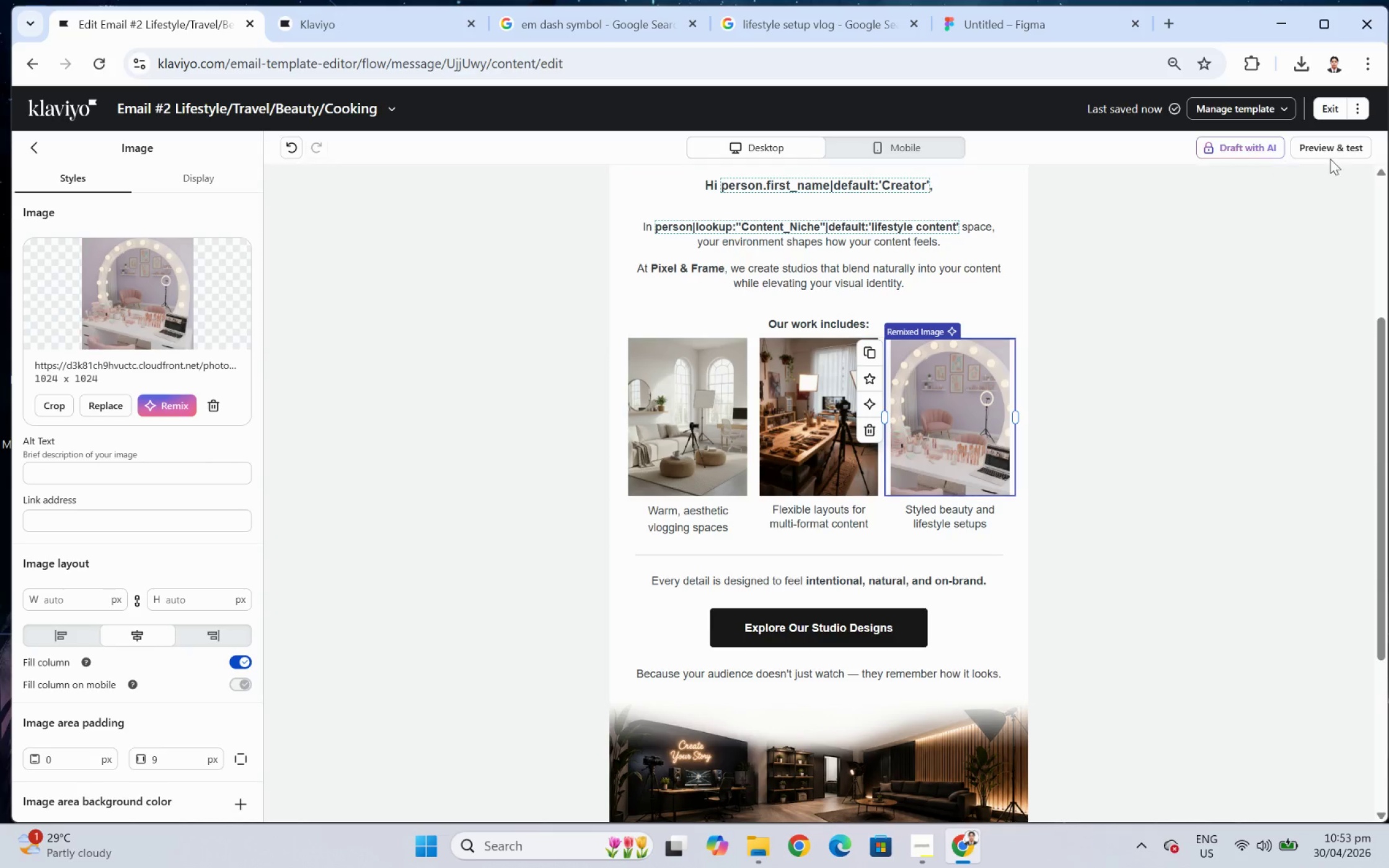 
left_click([1335, 152])
 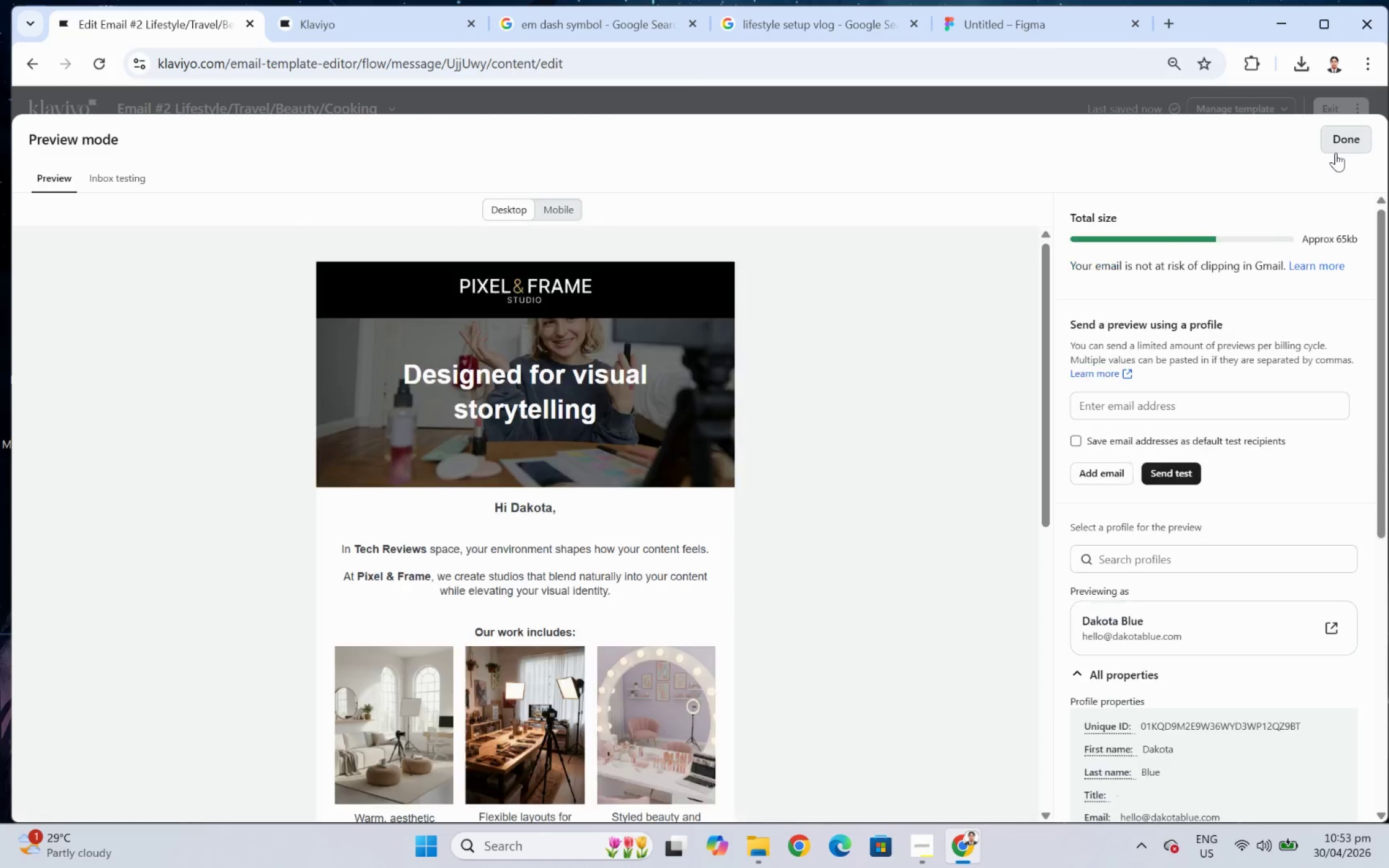 
left_click([1338, 149])
 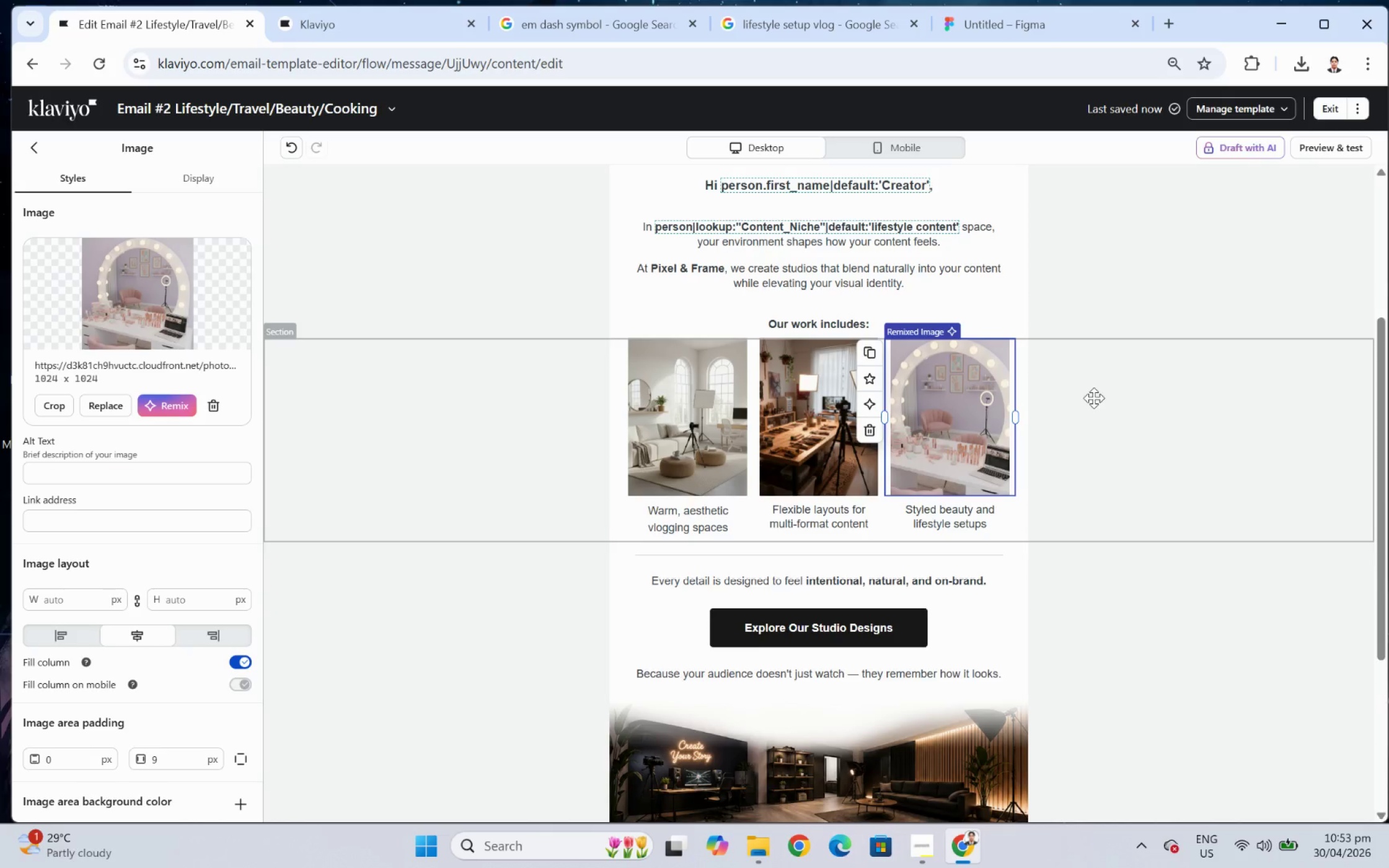 
scroll: coordinate [1093, 398], scroll_direction: down, amount: 2.0
 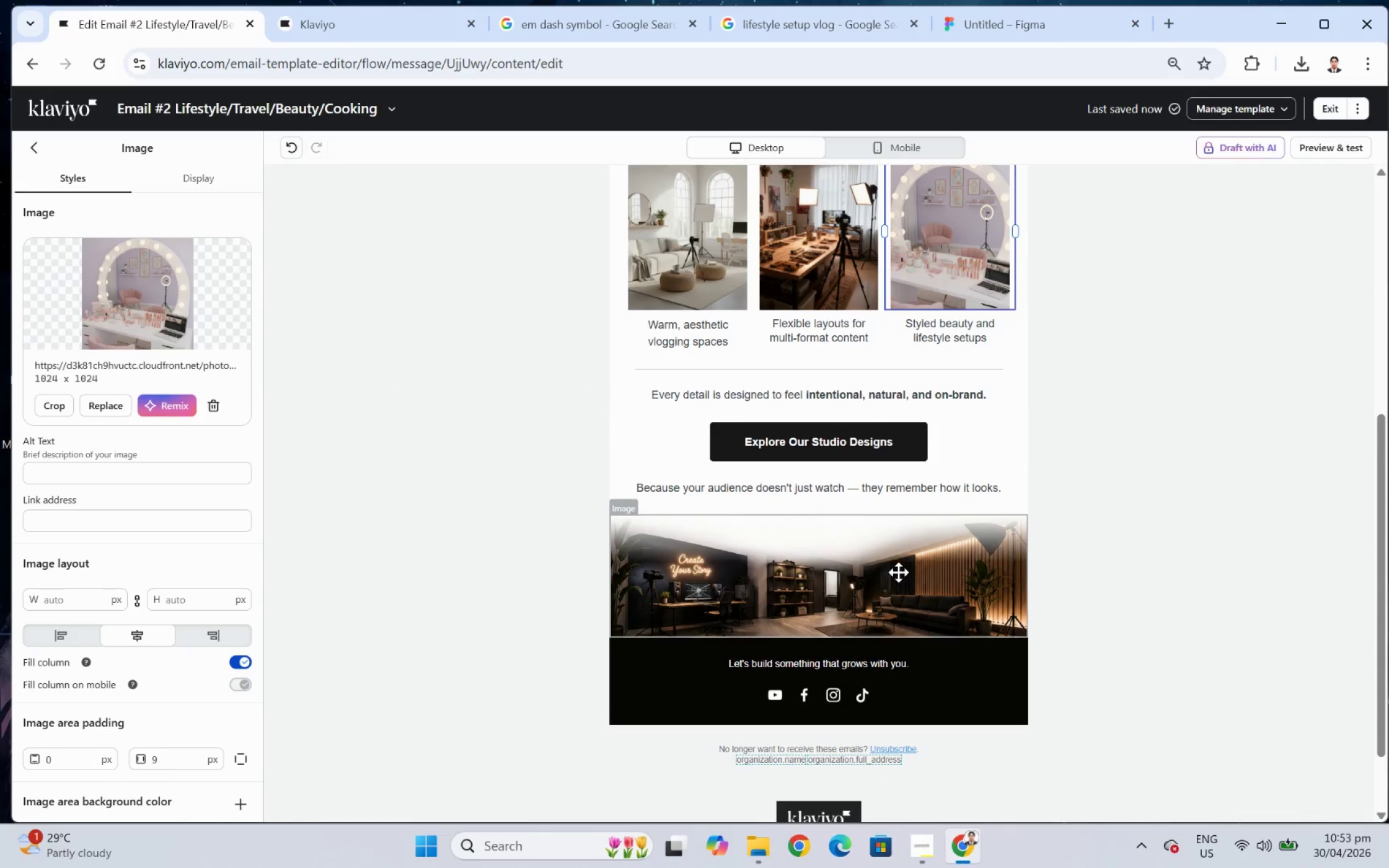 
left_click([898, 572])
 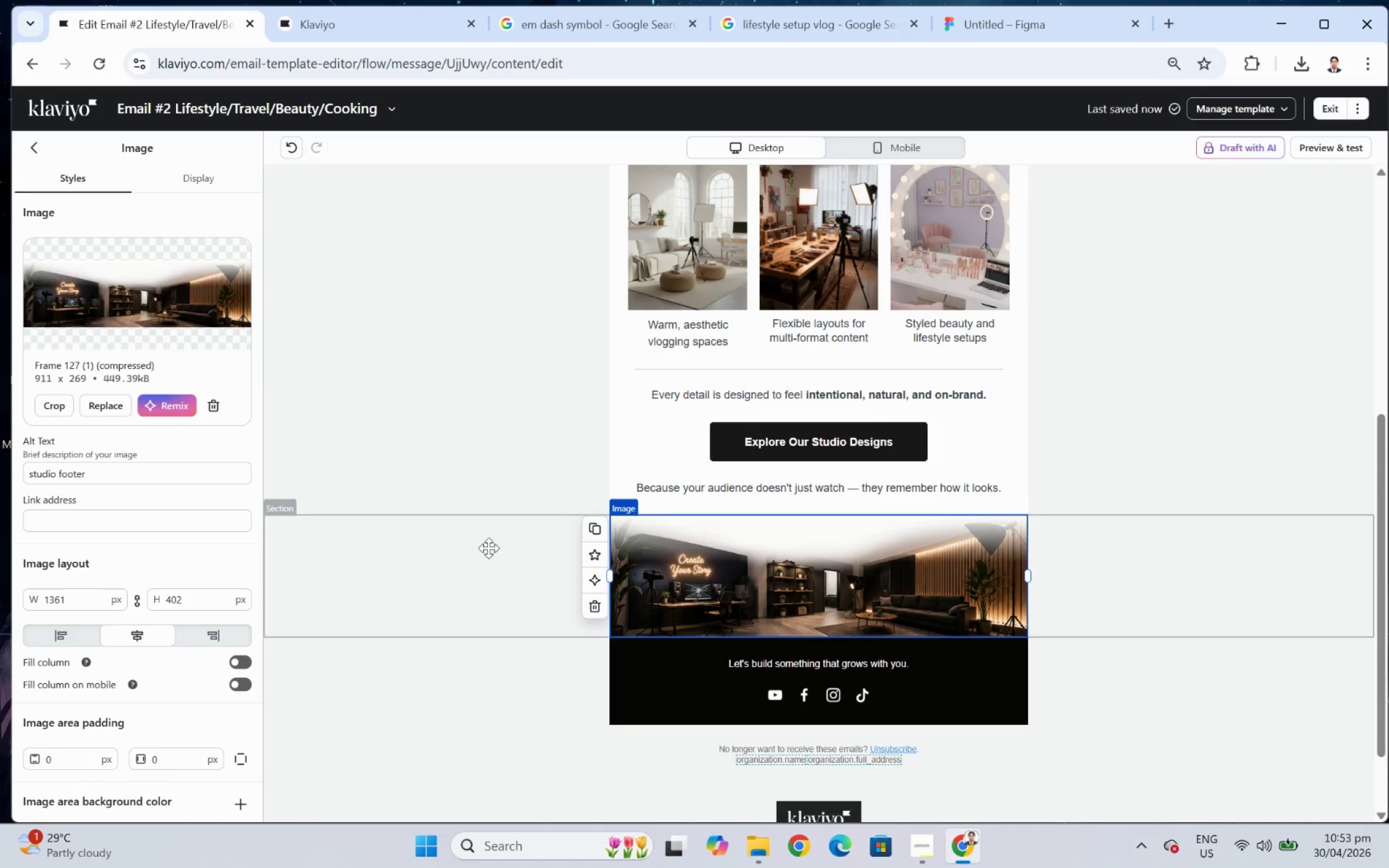 
scroll: coordinate [1167, 523], scroll_direction: up, amount: 2.0
 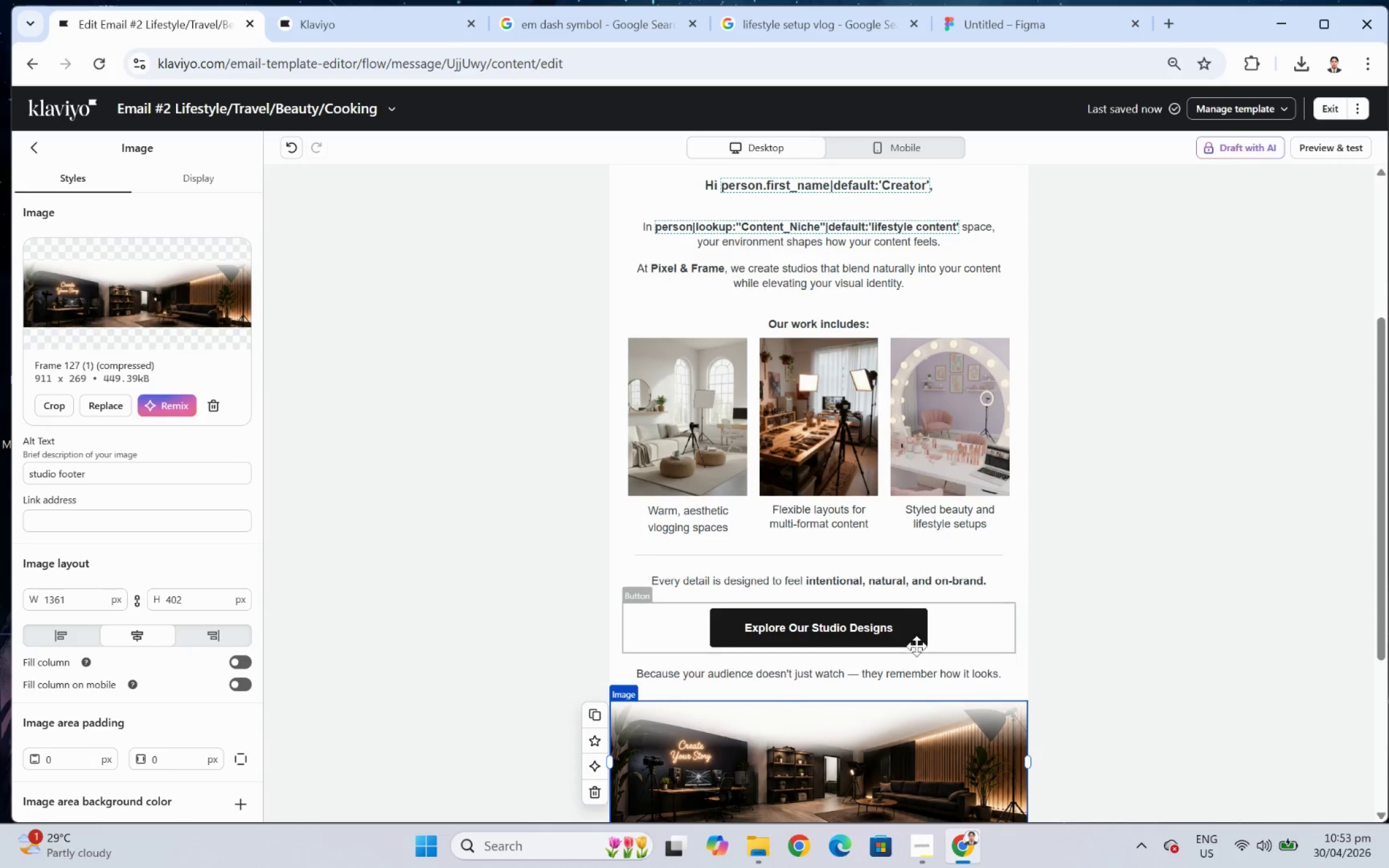 
left_click([934, 634])
 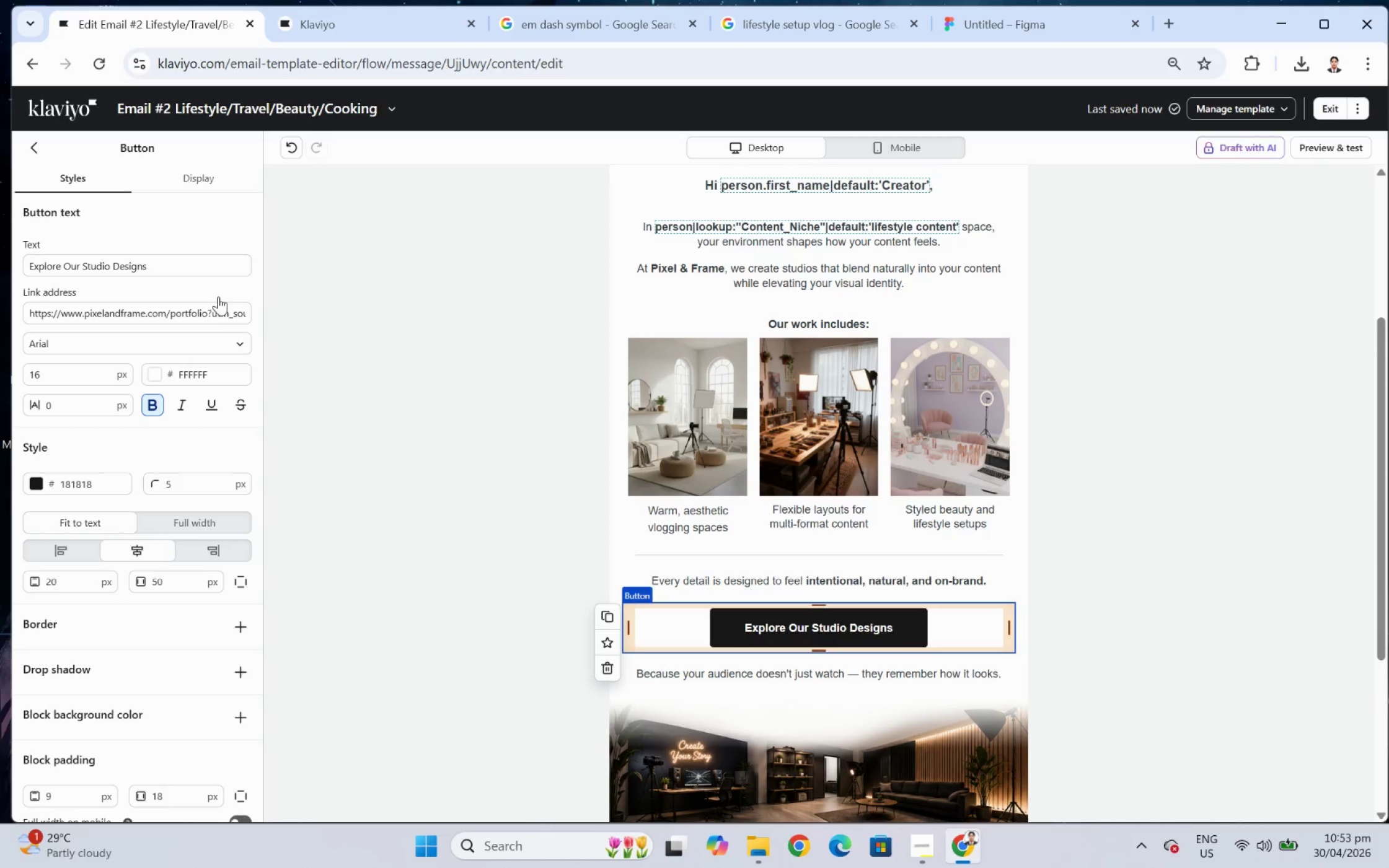 
left_click_drag(start_coordinate=[218, 316], to_coordinate=[299, 317])
 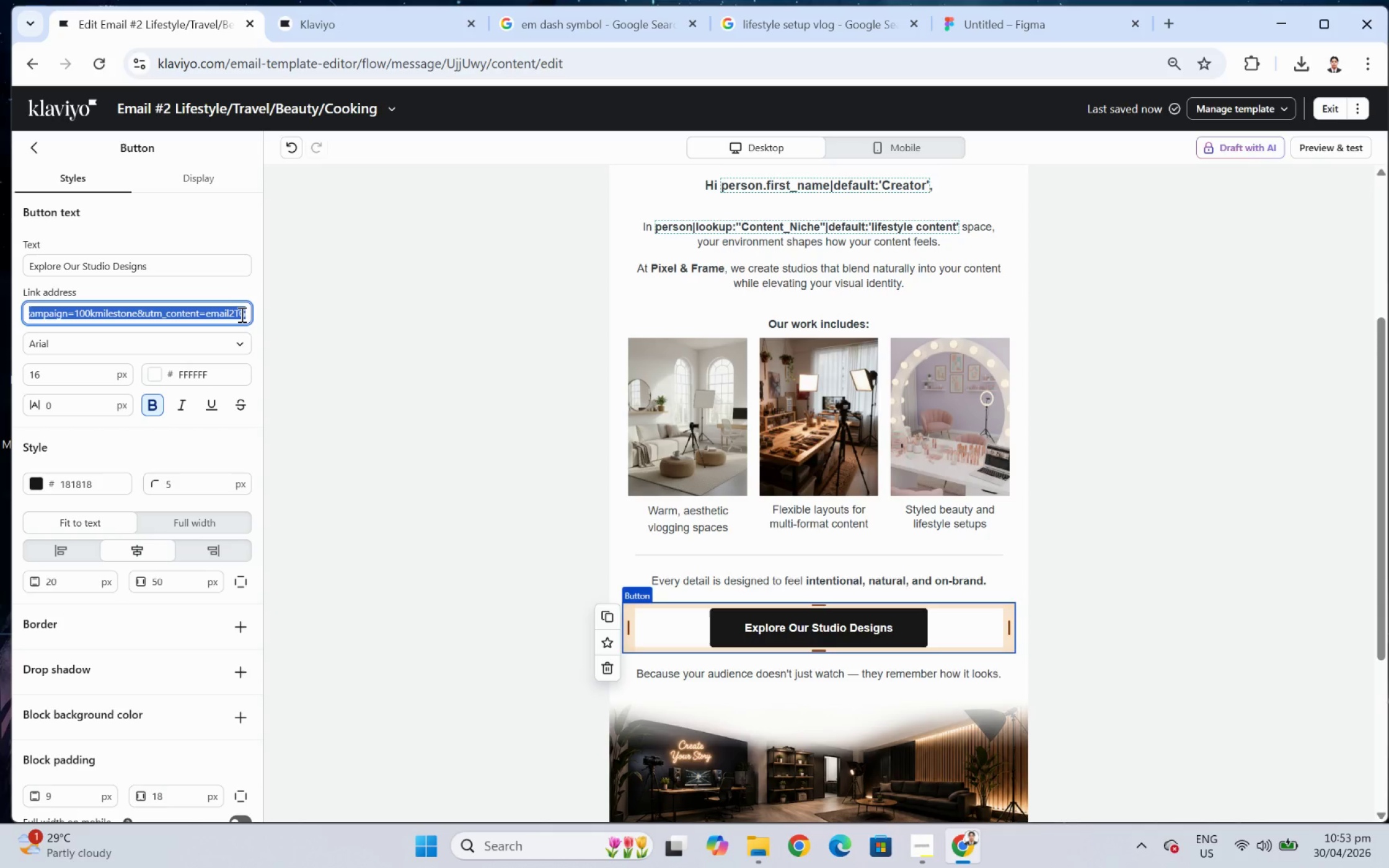 
left_click([240, 314])
 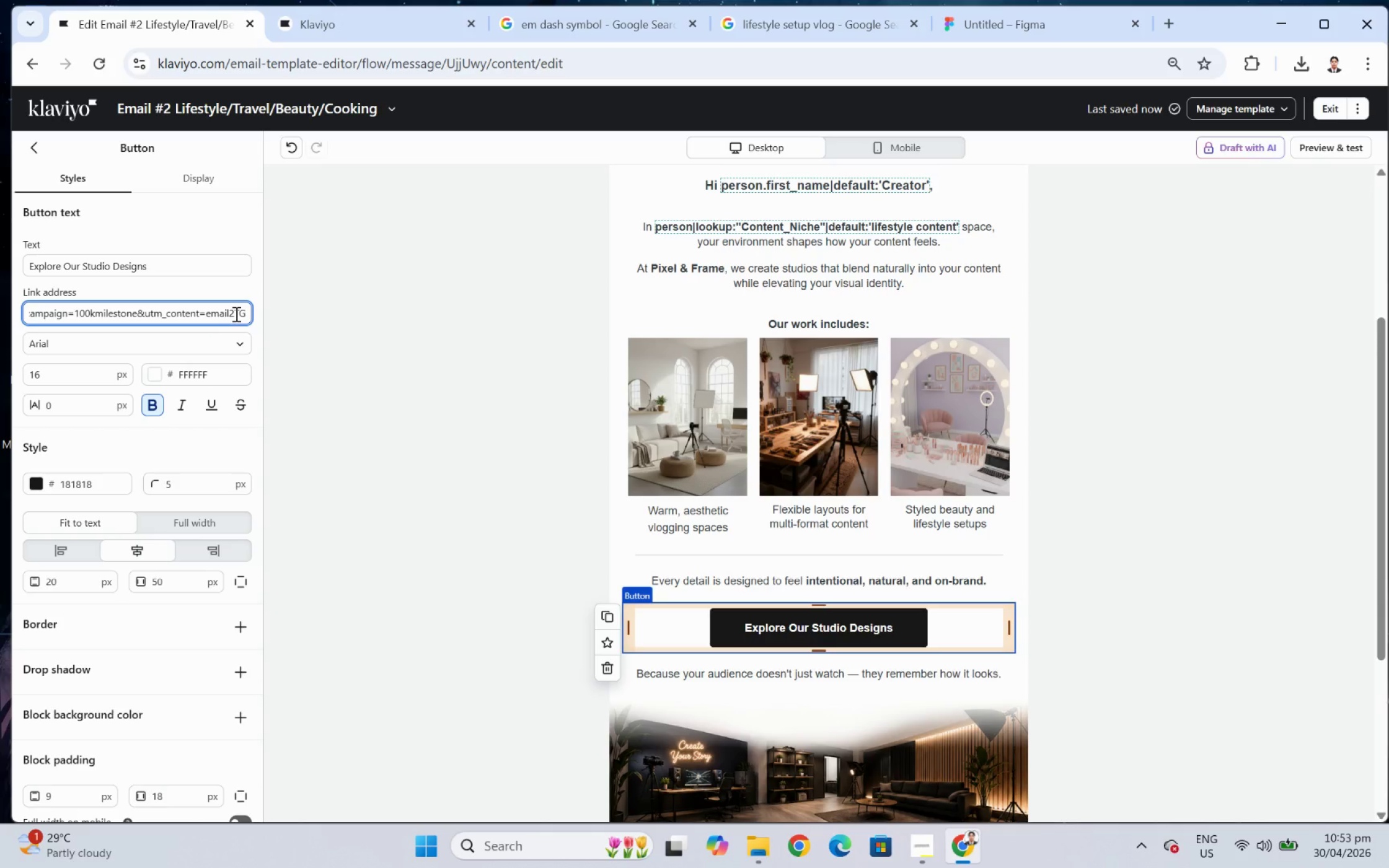 
left_click_drag(start_coordinate=[235, 313], to_coordinate=[250, 316])
 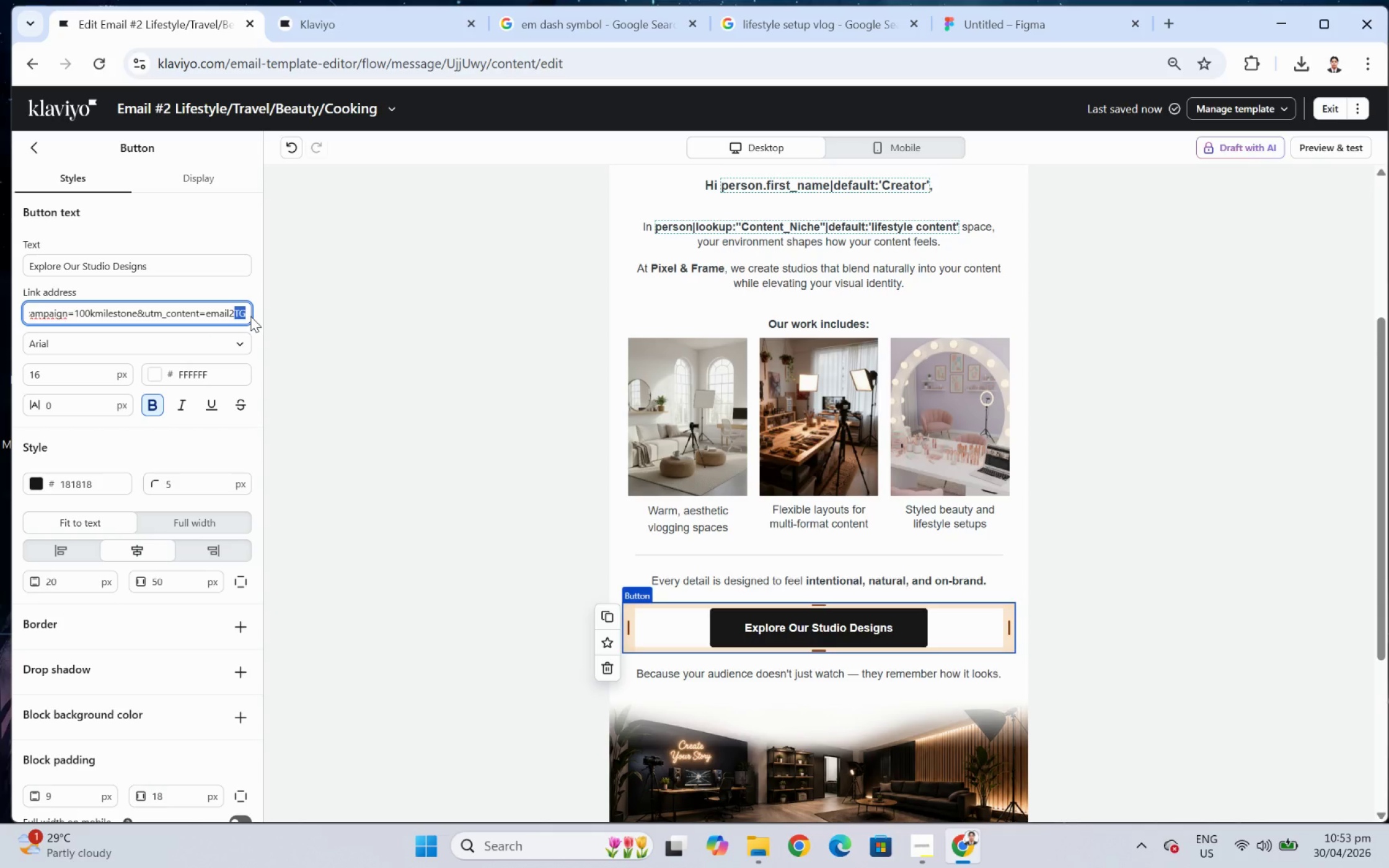 
type(SL)
key(Backspace)
key(Backspace)
type(LS)
 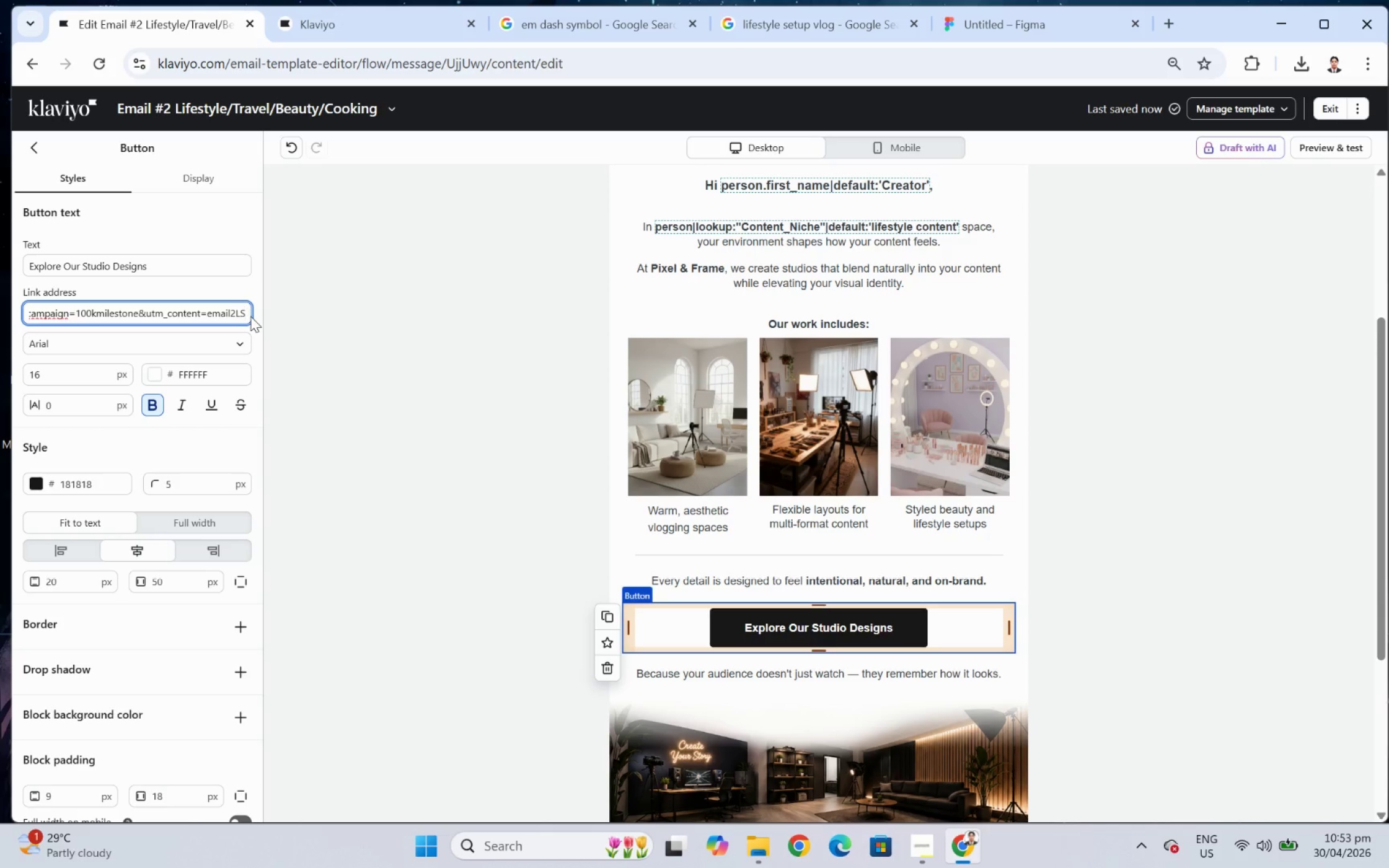 
left_click([1182, 463])
 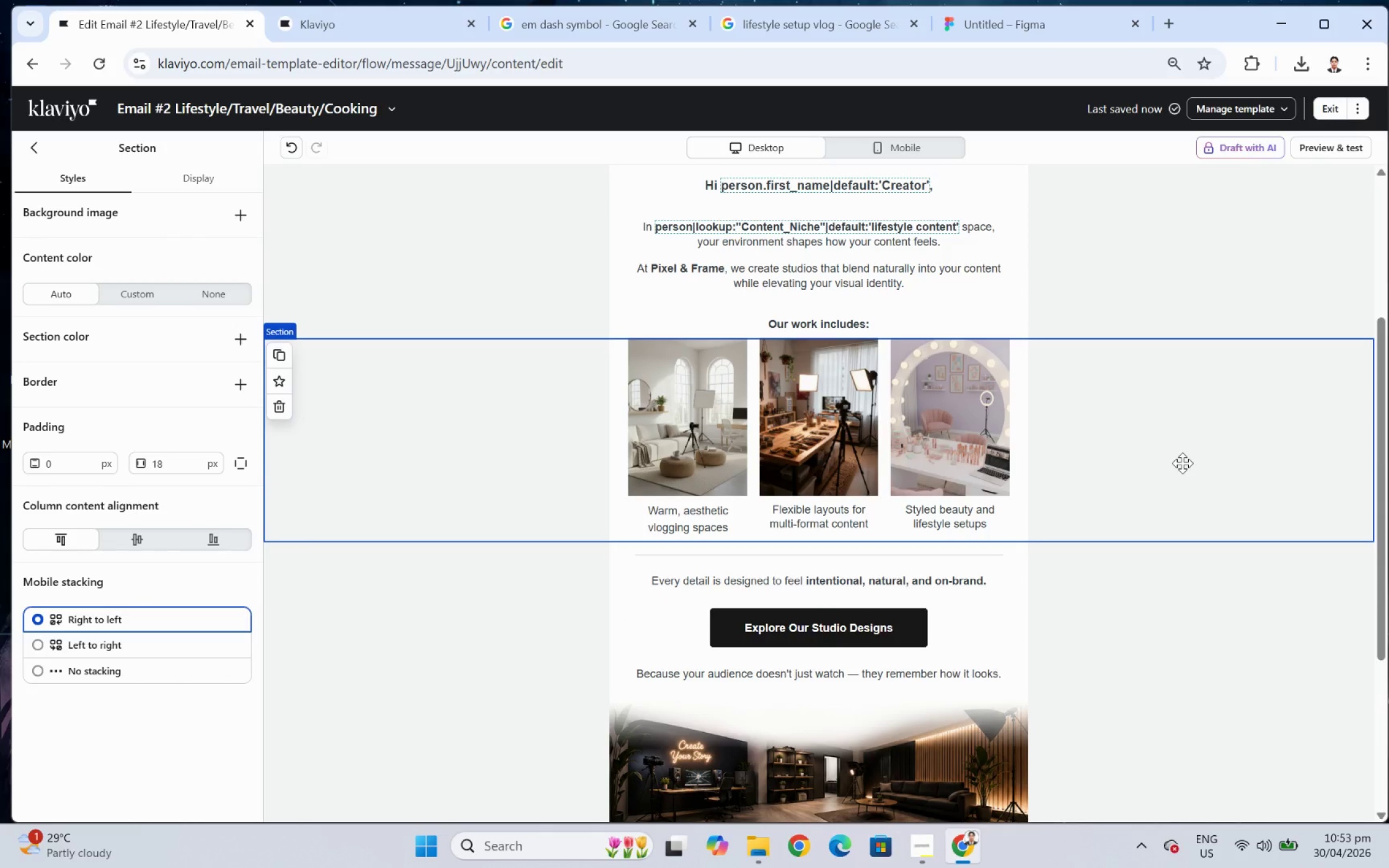 
left_click([703, 430])
 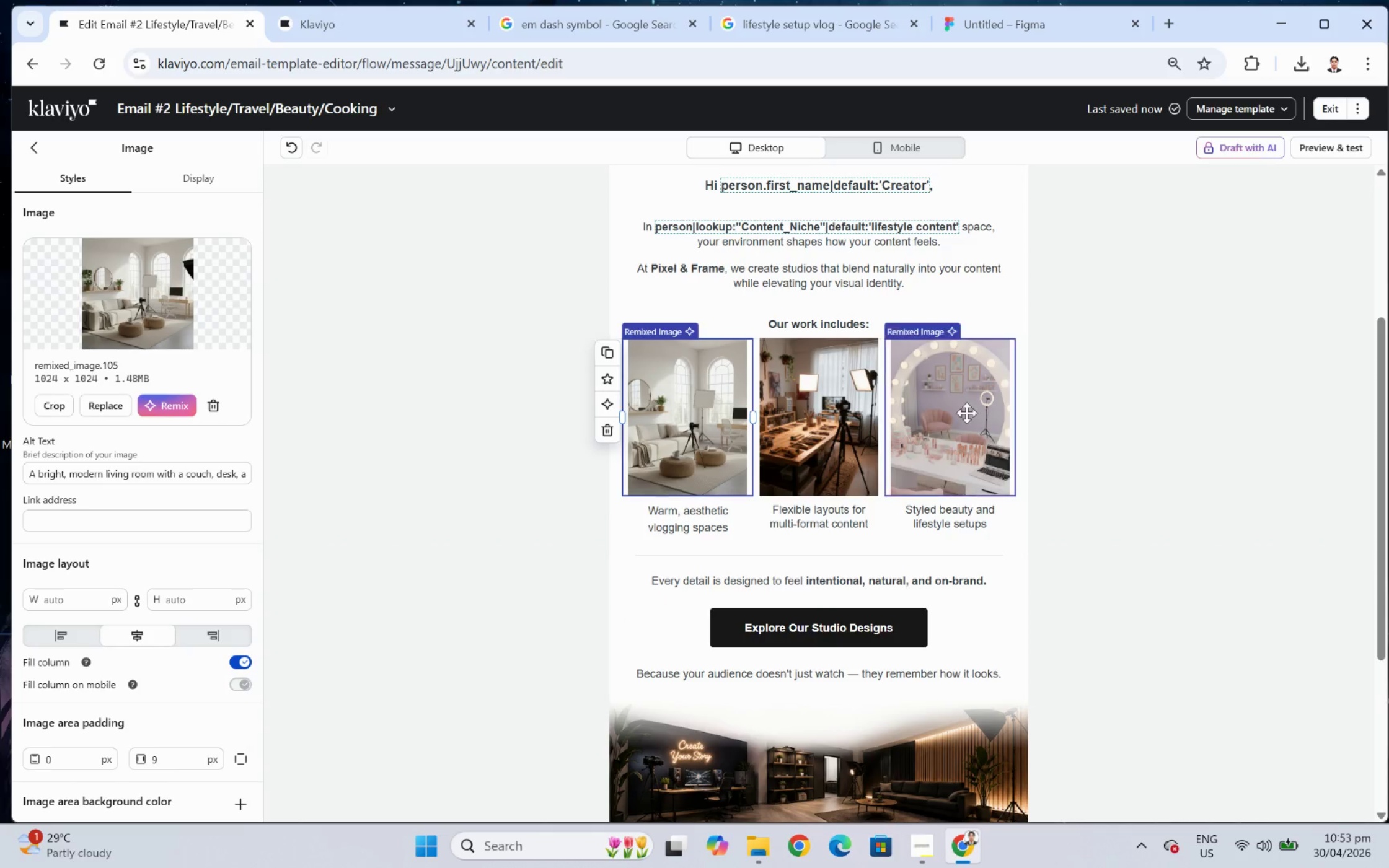 
left_click([827, 431])
 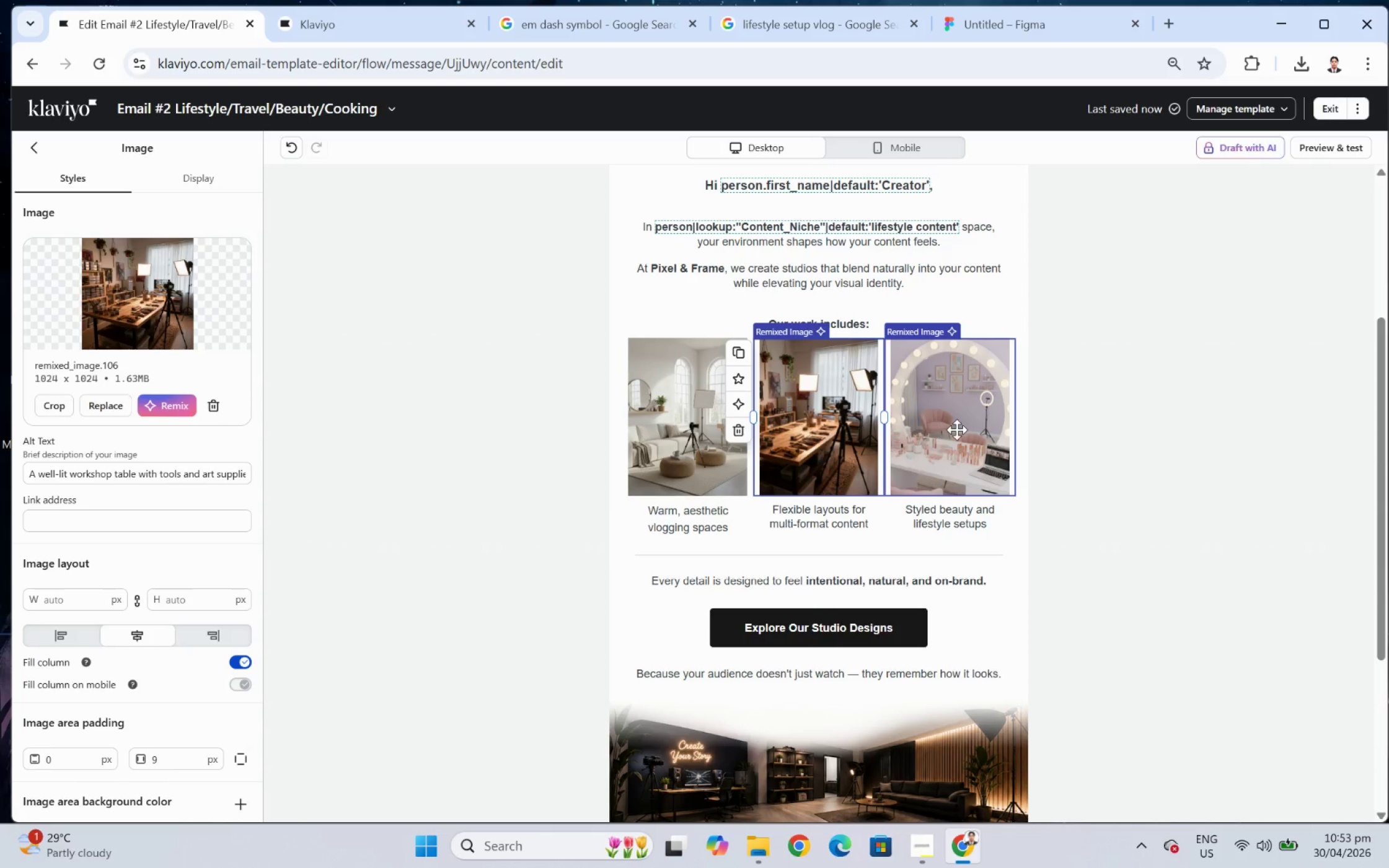 
left_click([956, 429])
 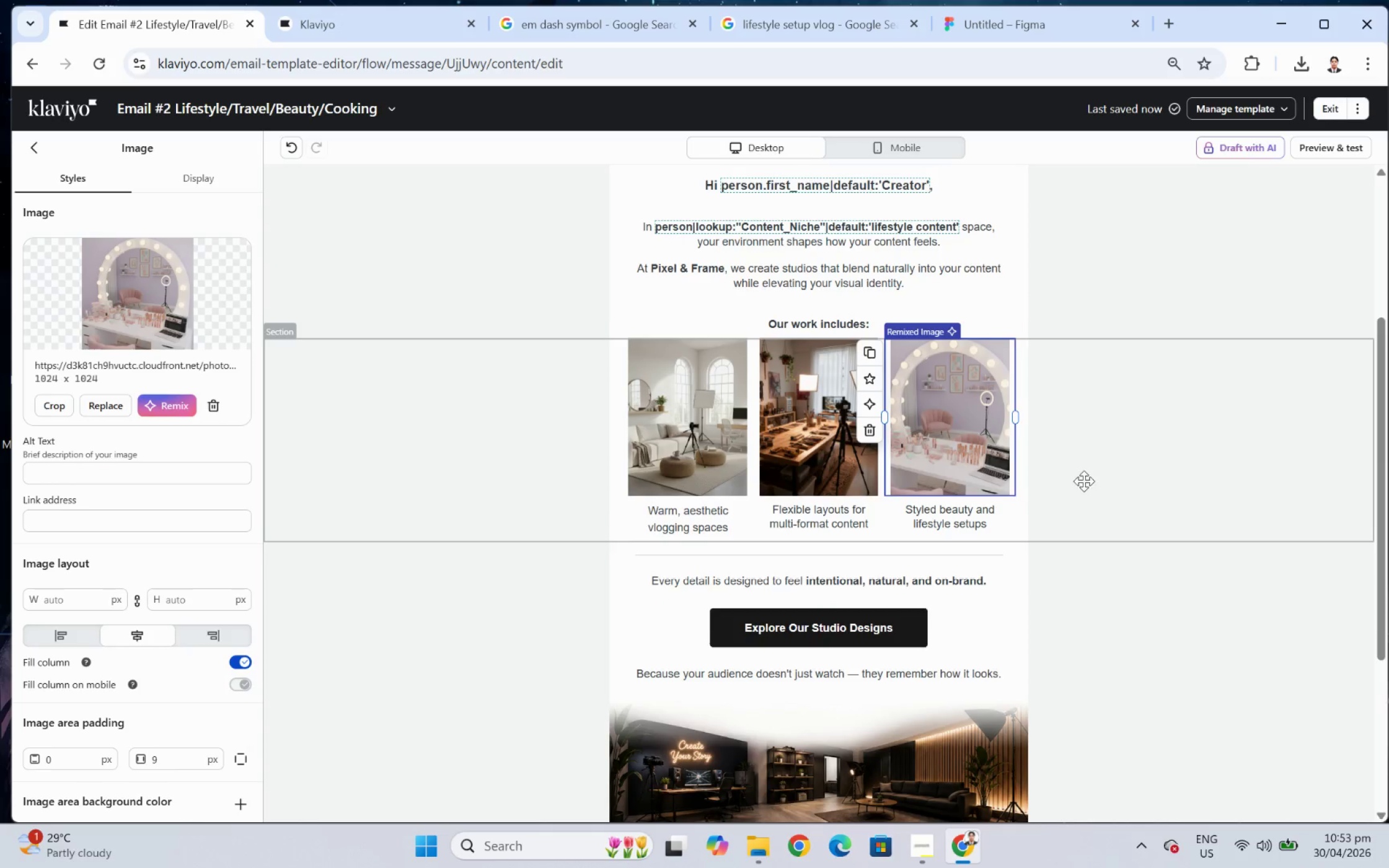 
scroll: coordinate [1084, 481], scroll_direction: down, amount: 3.0
 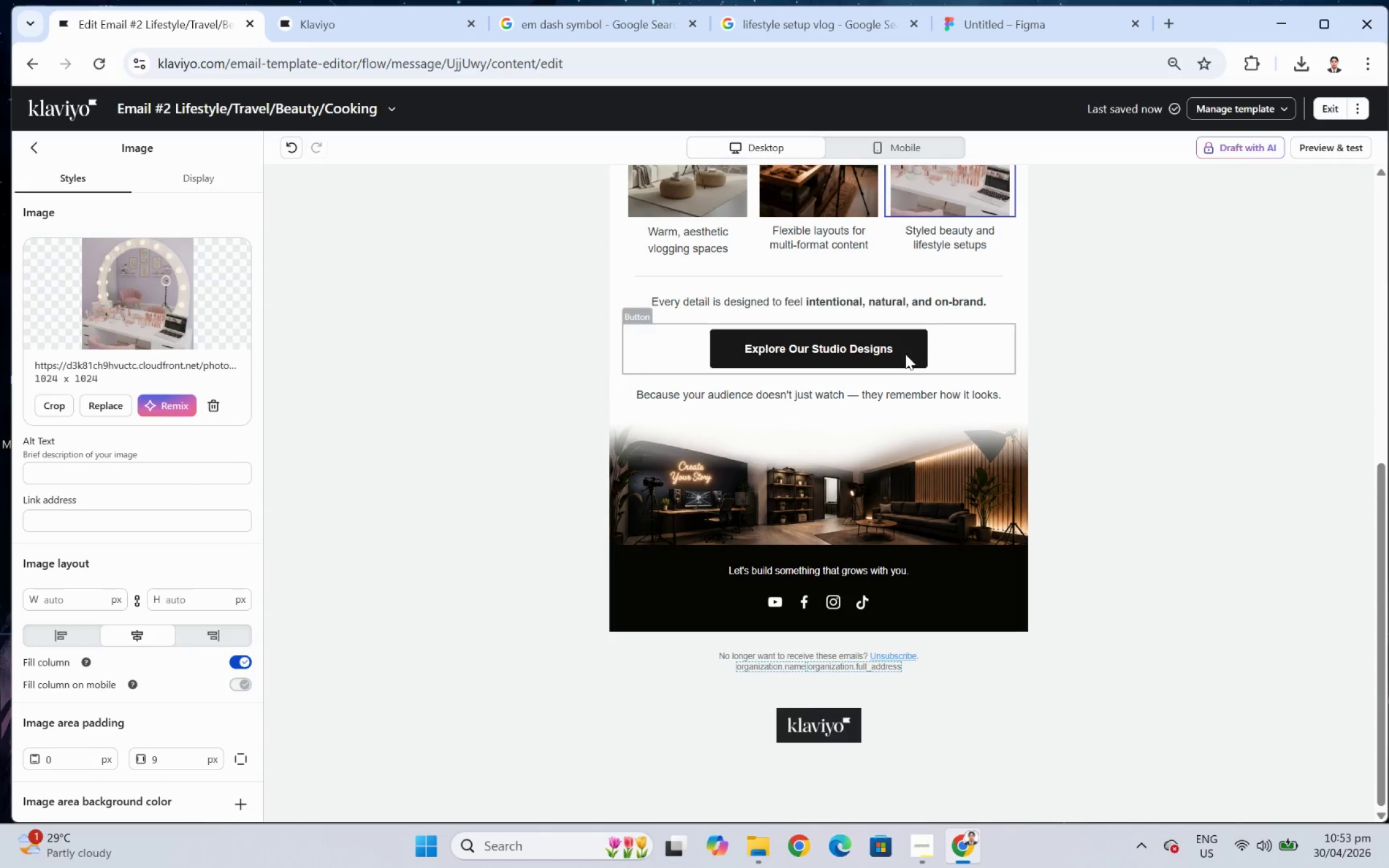 
left_click([907, 348])
 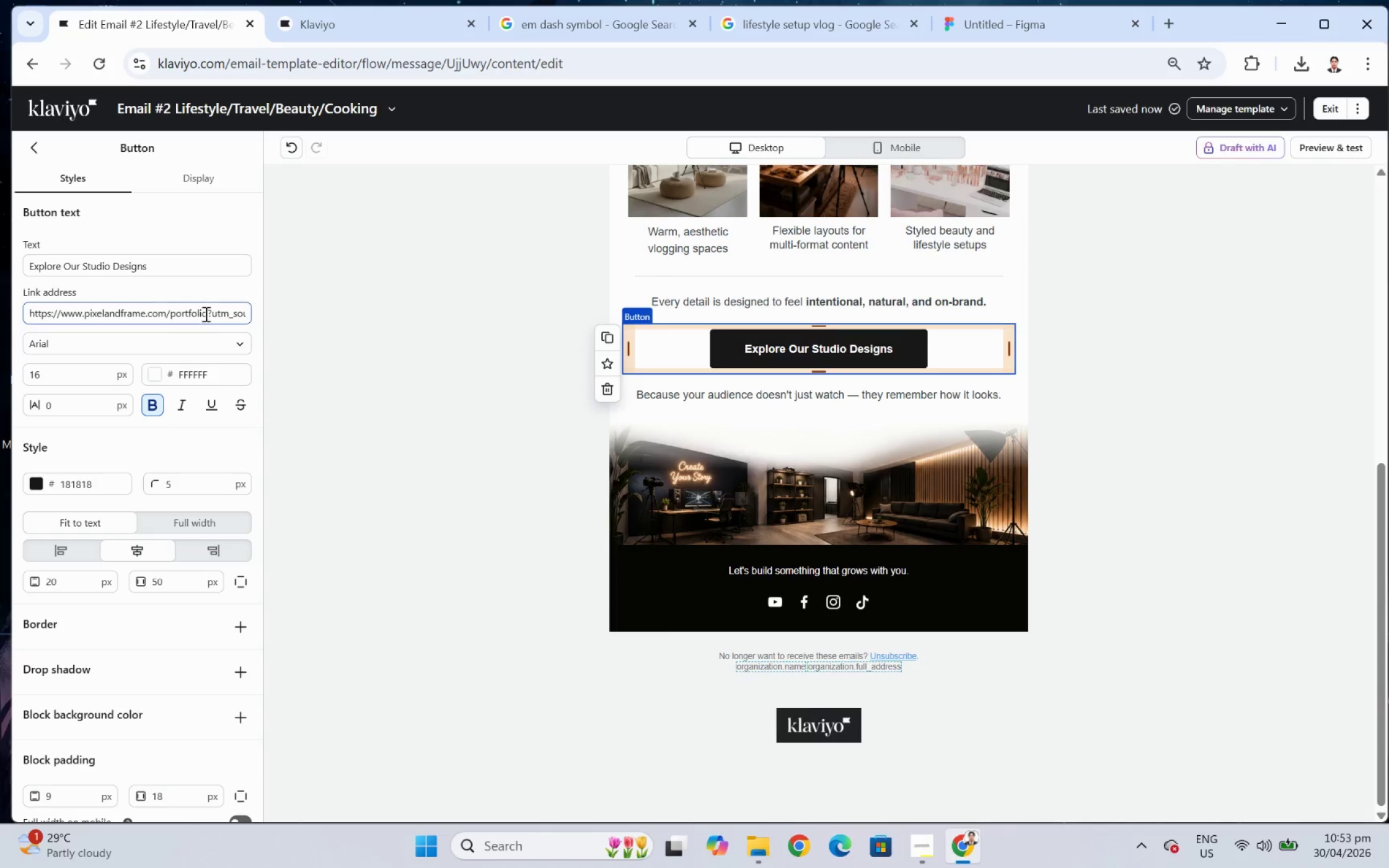 
left_click_drag(start_coordinate=[209, 316], to_coordinate=[316, 328])
 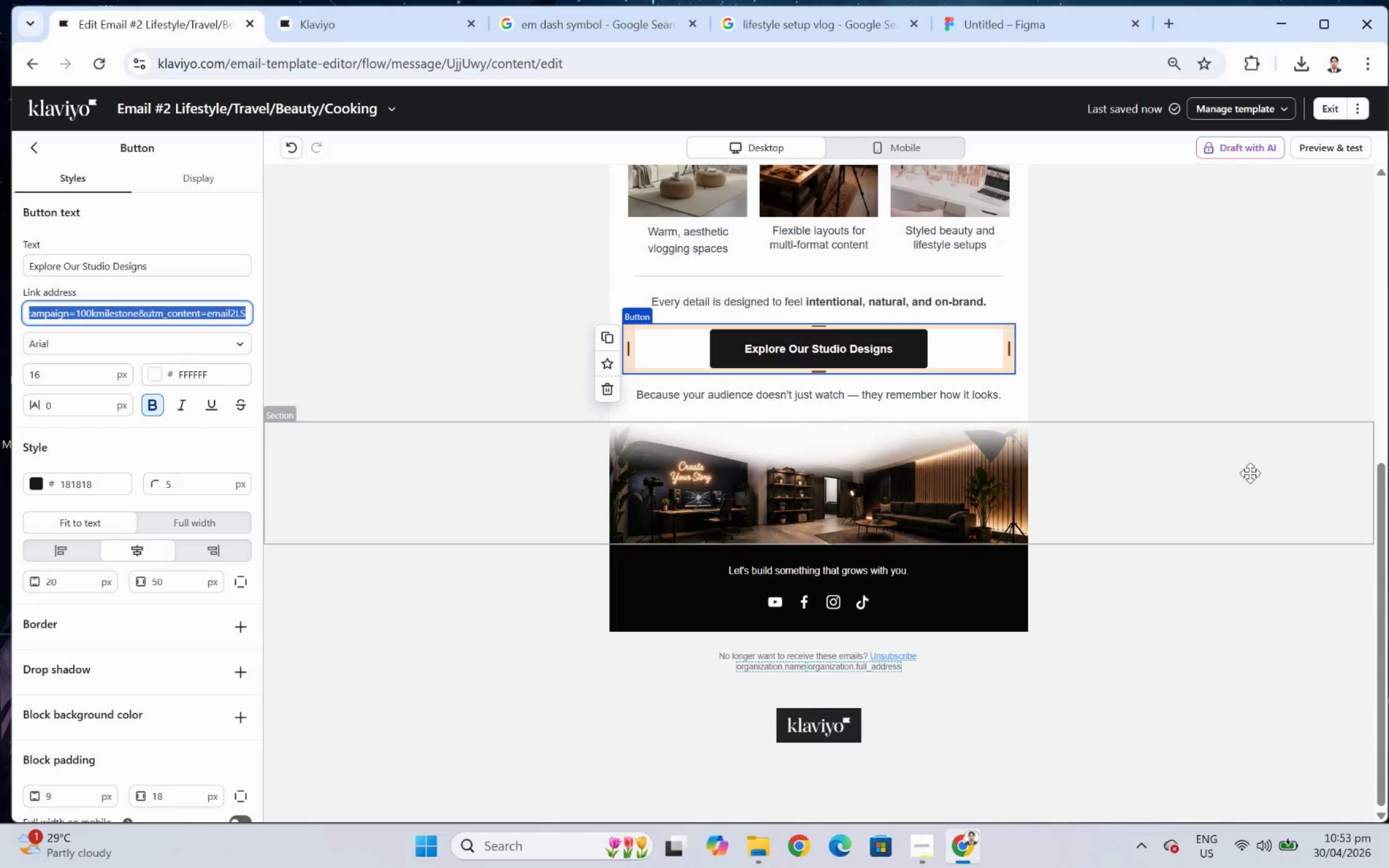 
left_click([1250, 473])
 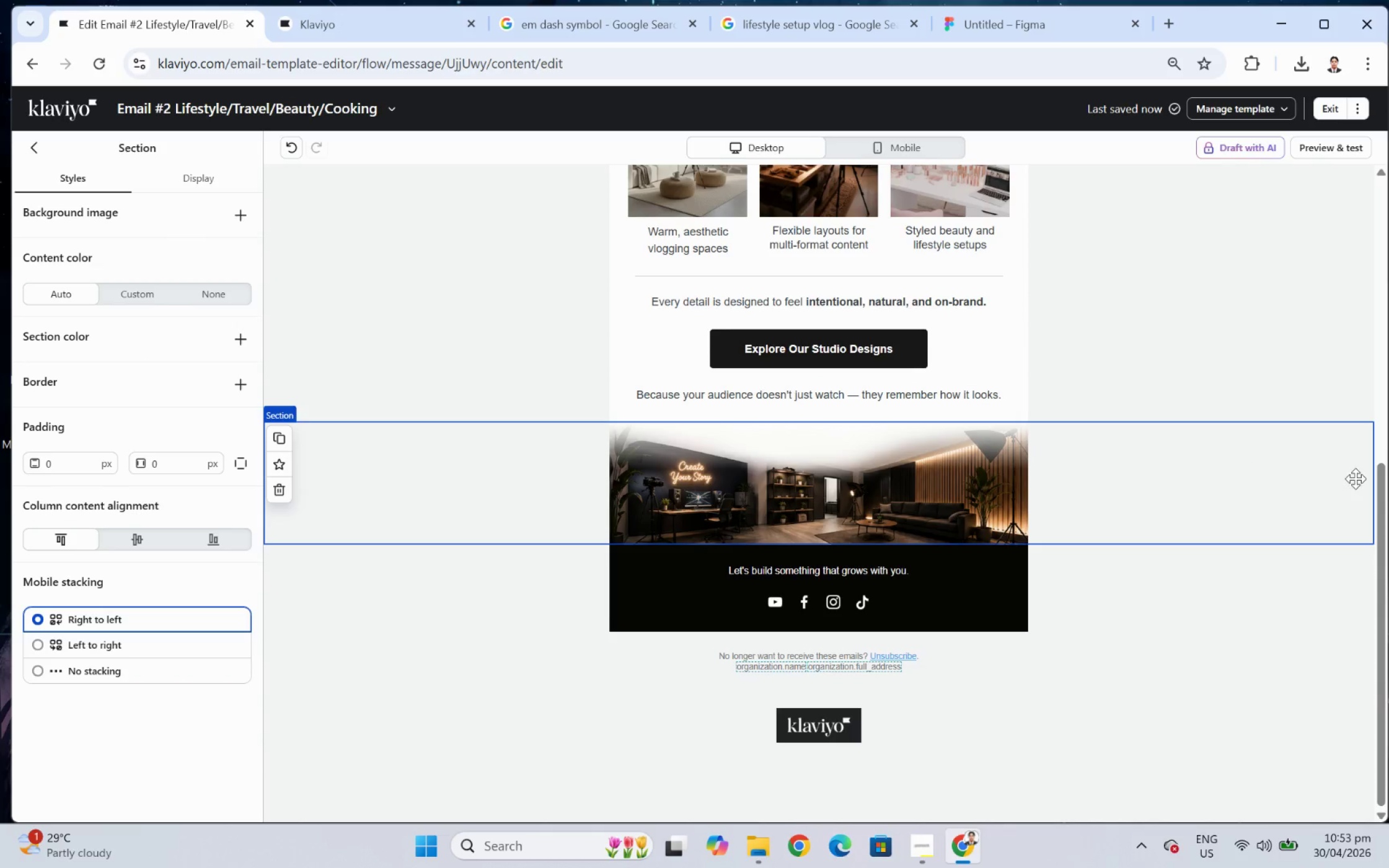 
scroll: coordinate [1358, 478], scroll_direction: up, amount: 6.0
 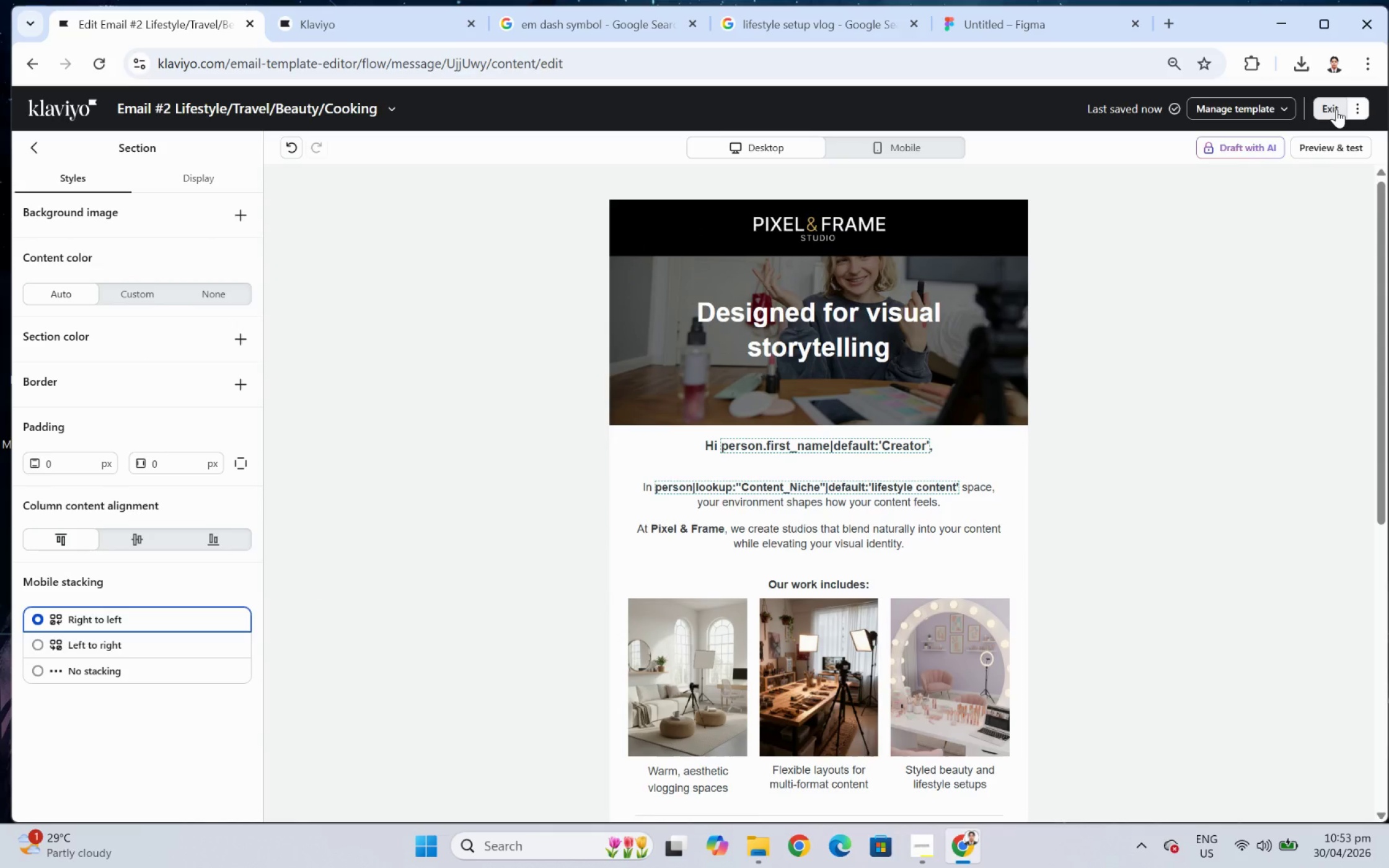 
left_click([1336, 109])
 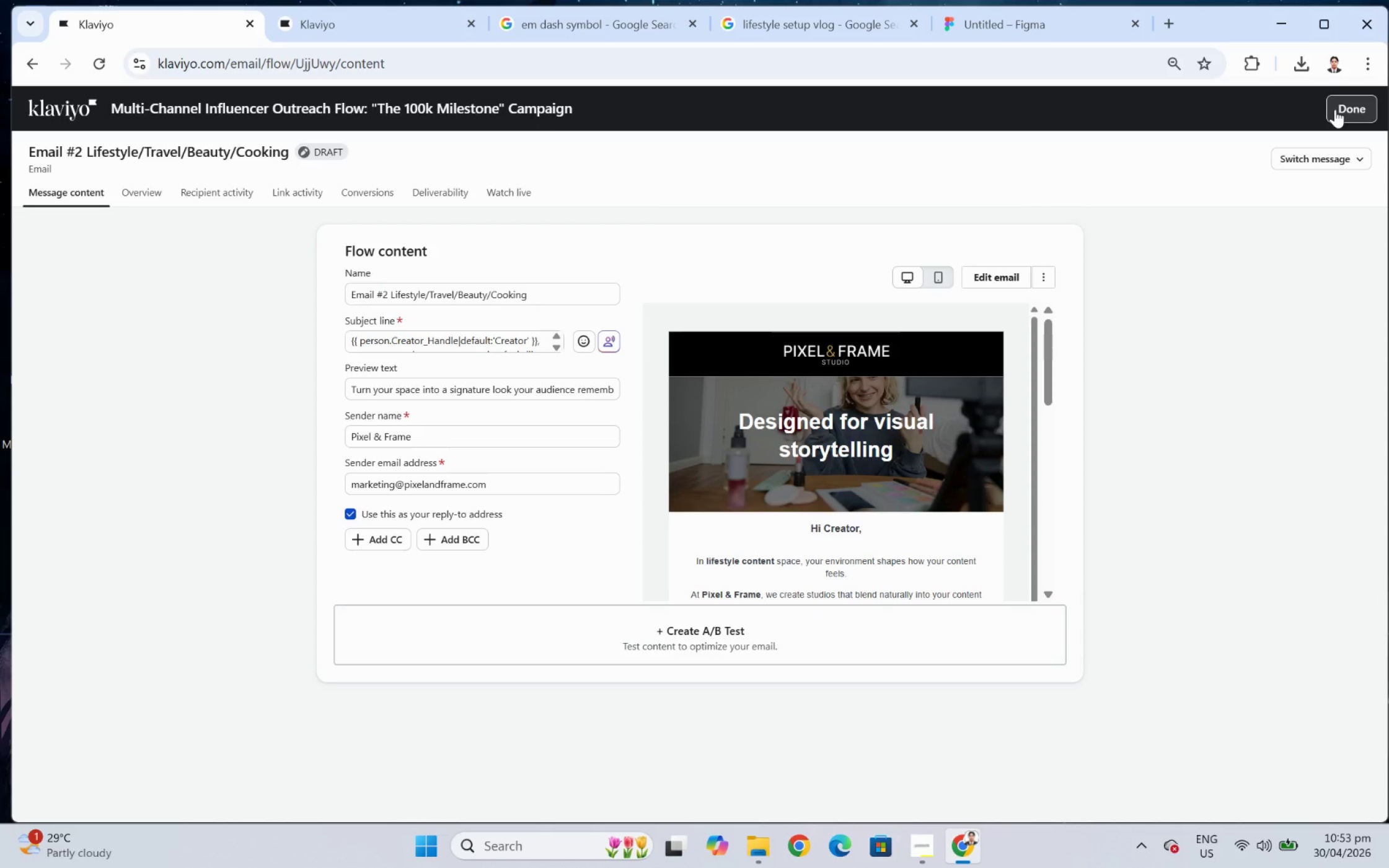 
wait(22.57)
 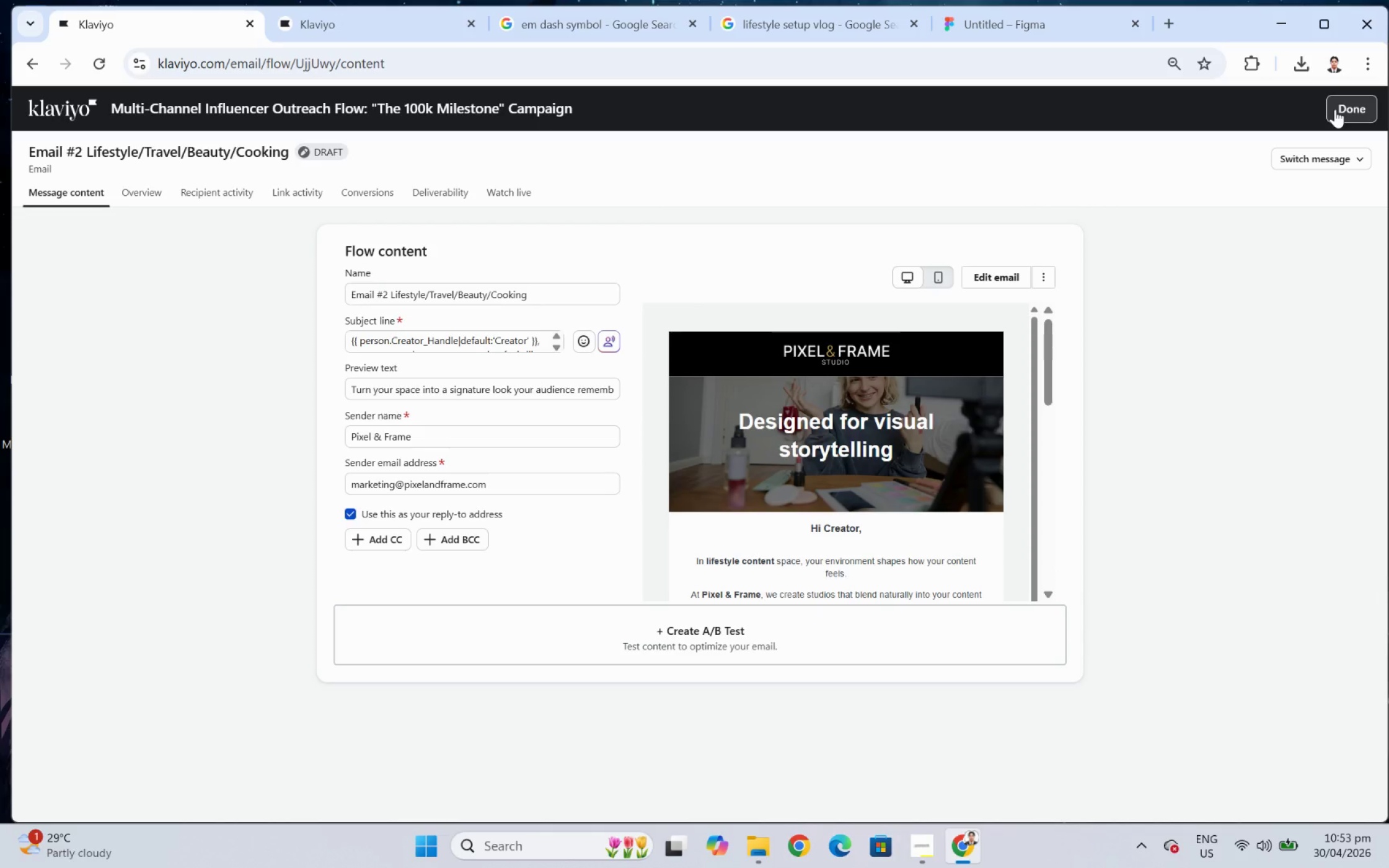 
scroll: coordinate [989, 383], scroll_direction: down, amount: 4.0
 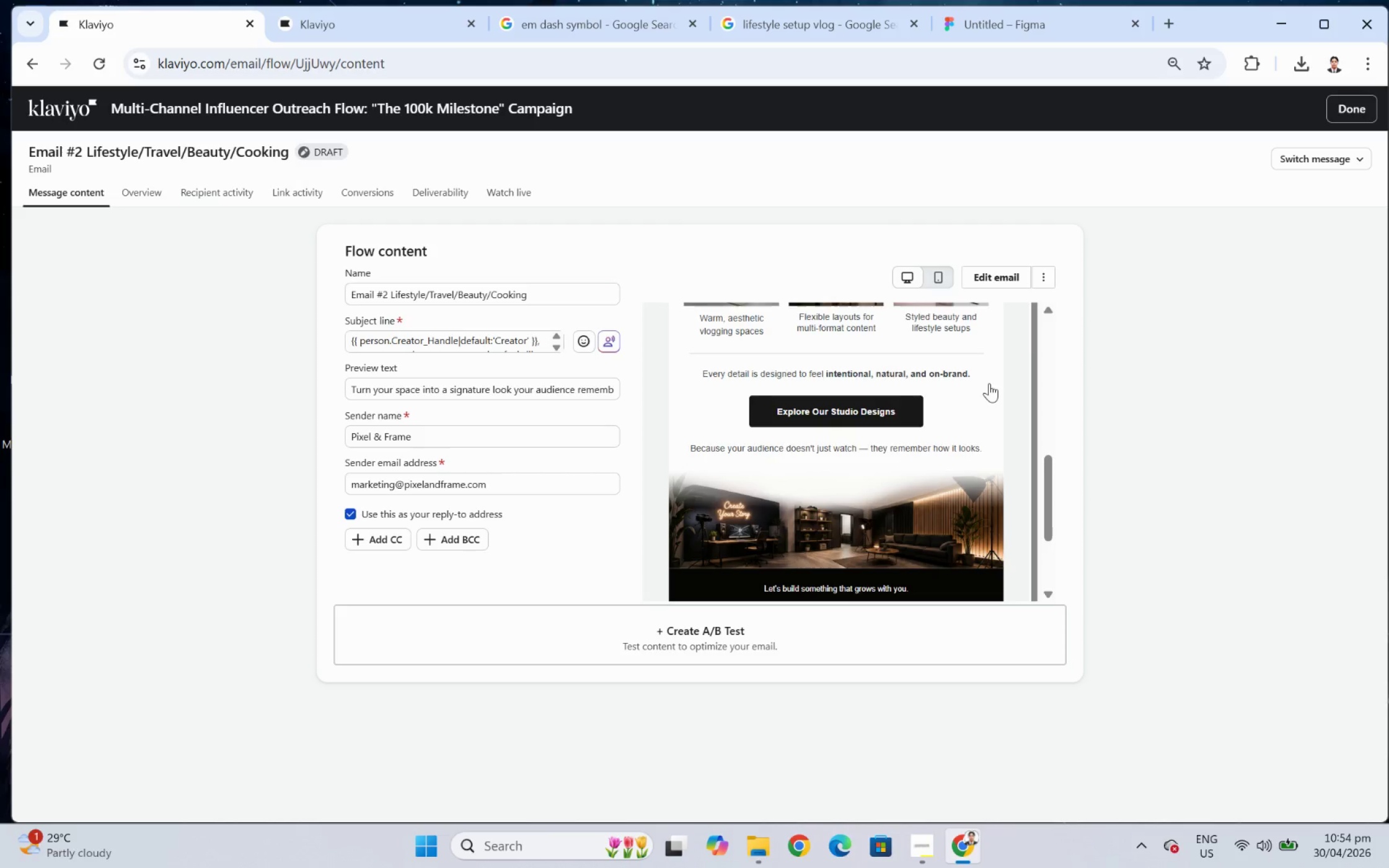 
scroll: coordinate [988, 379], scroll_direction: up, amount: 1.0
 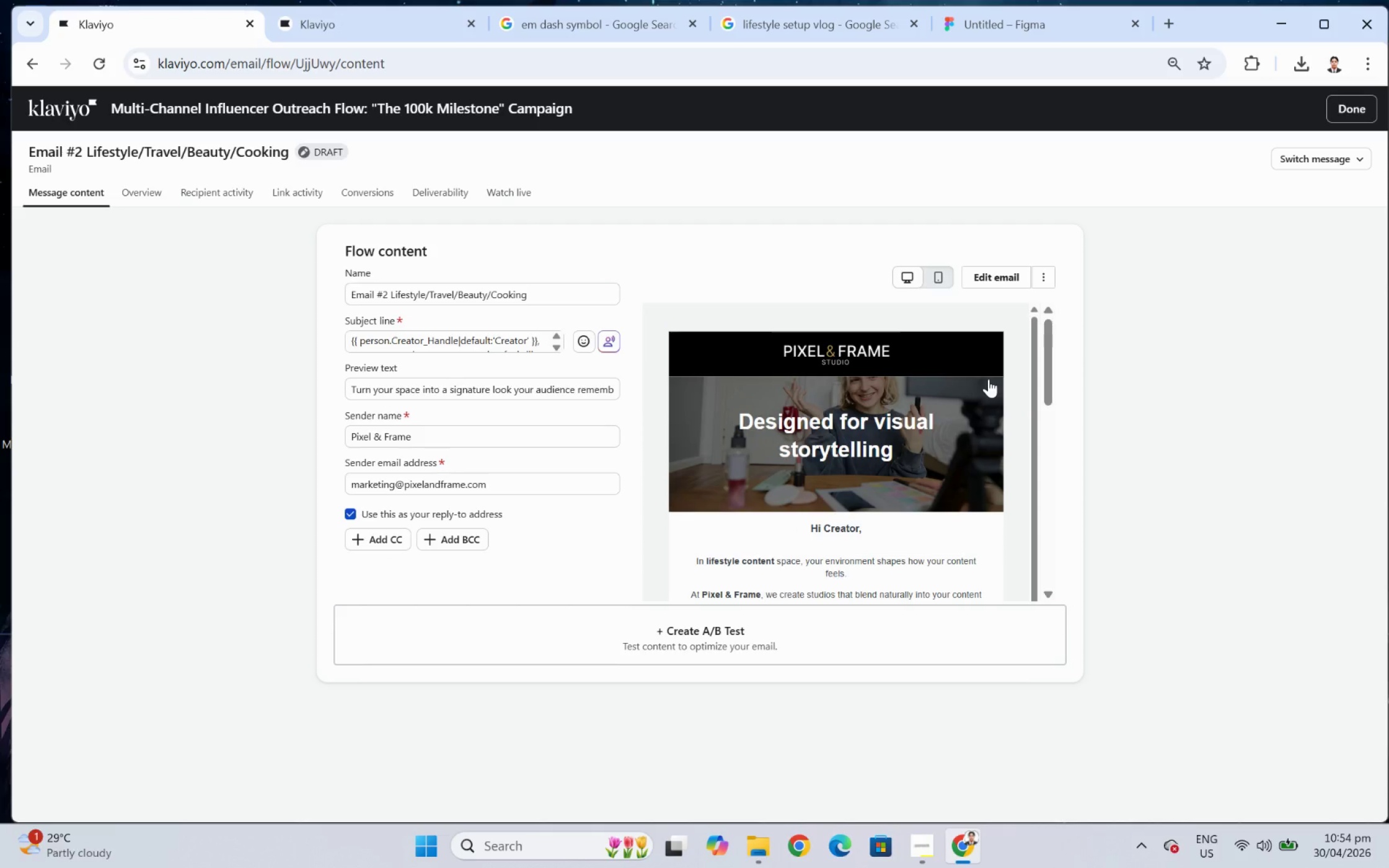 
wait(25.79)
 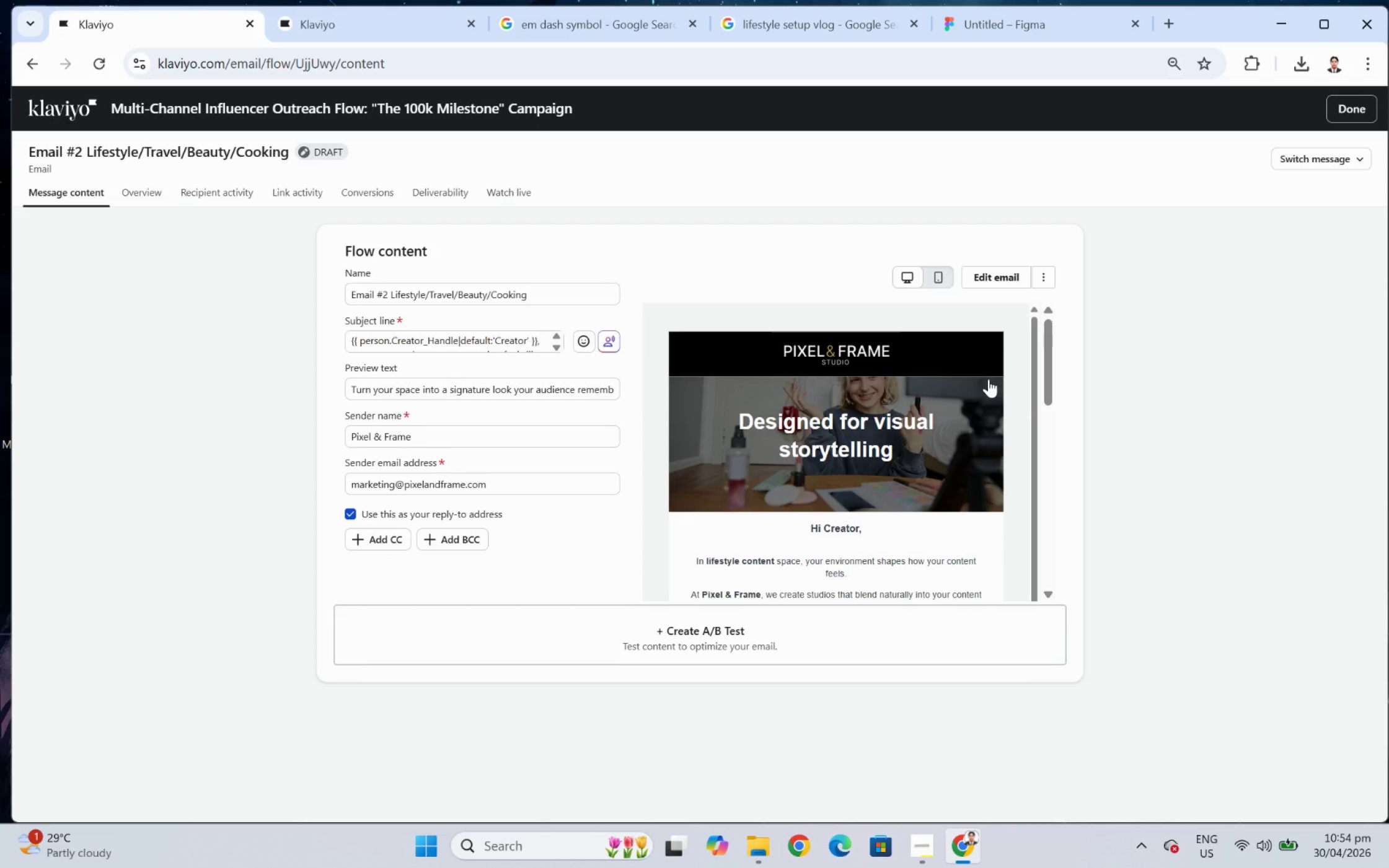 
left_click([1351, 117])
 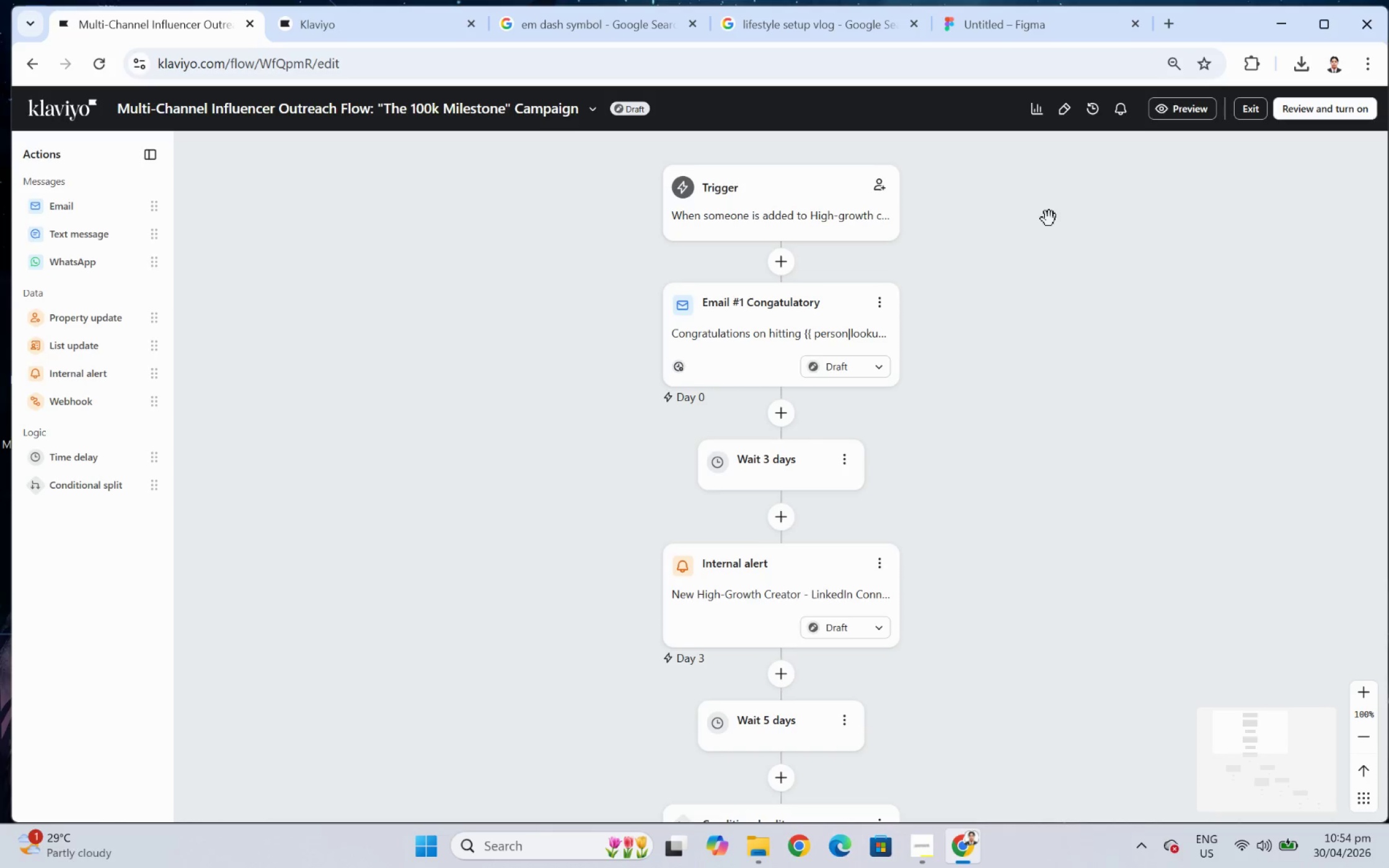 
scroll: coordinate [950, 478], scroll_direction: down, amount: 20.0
 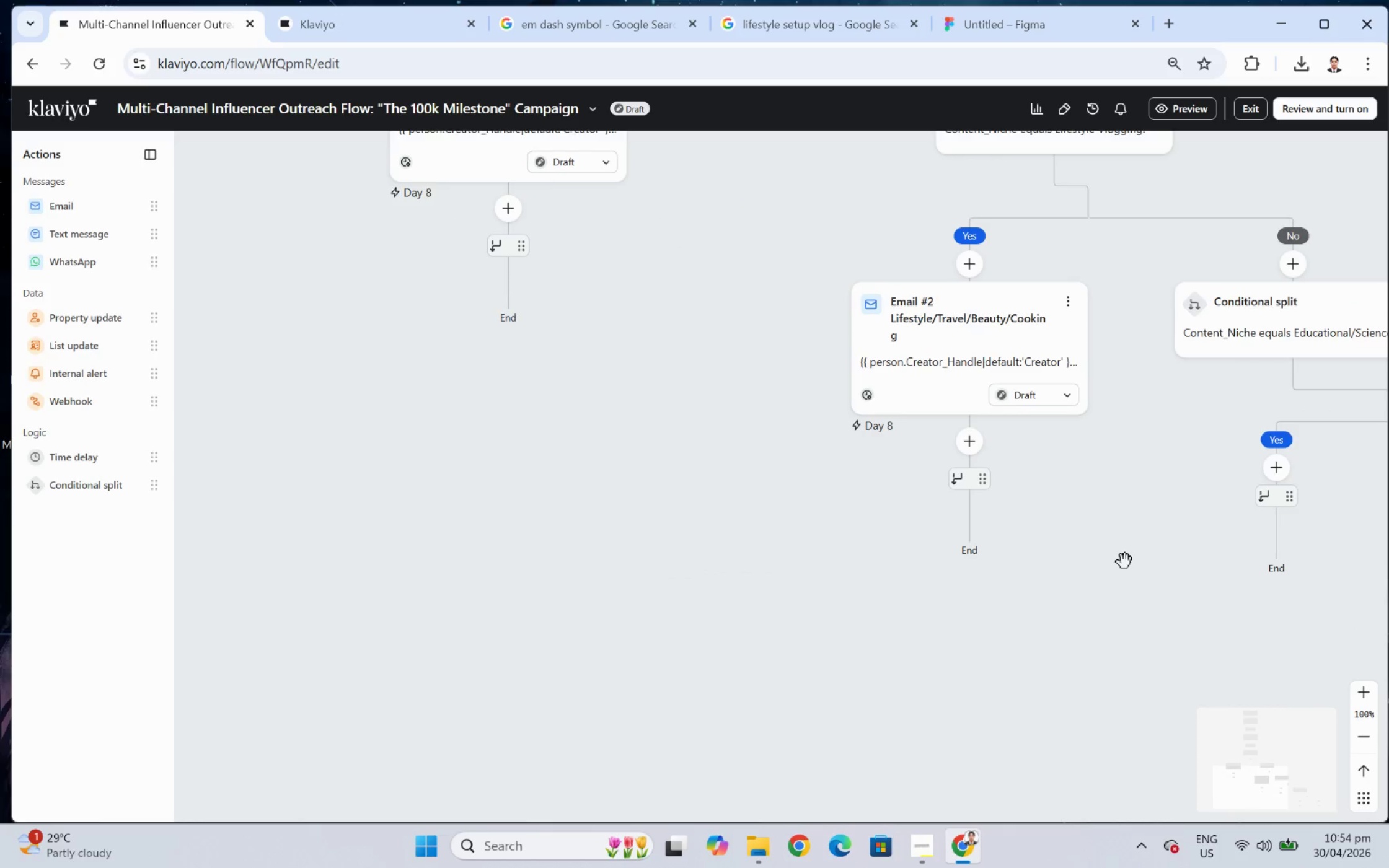 
left_click_drag(start_coordinate=[1124, 561], to_coordinate=[824, 657])
 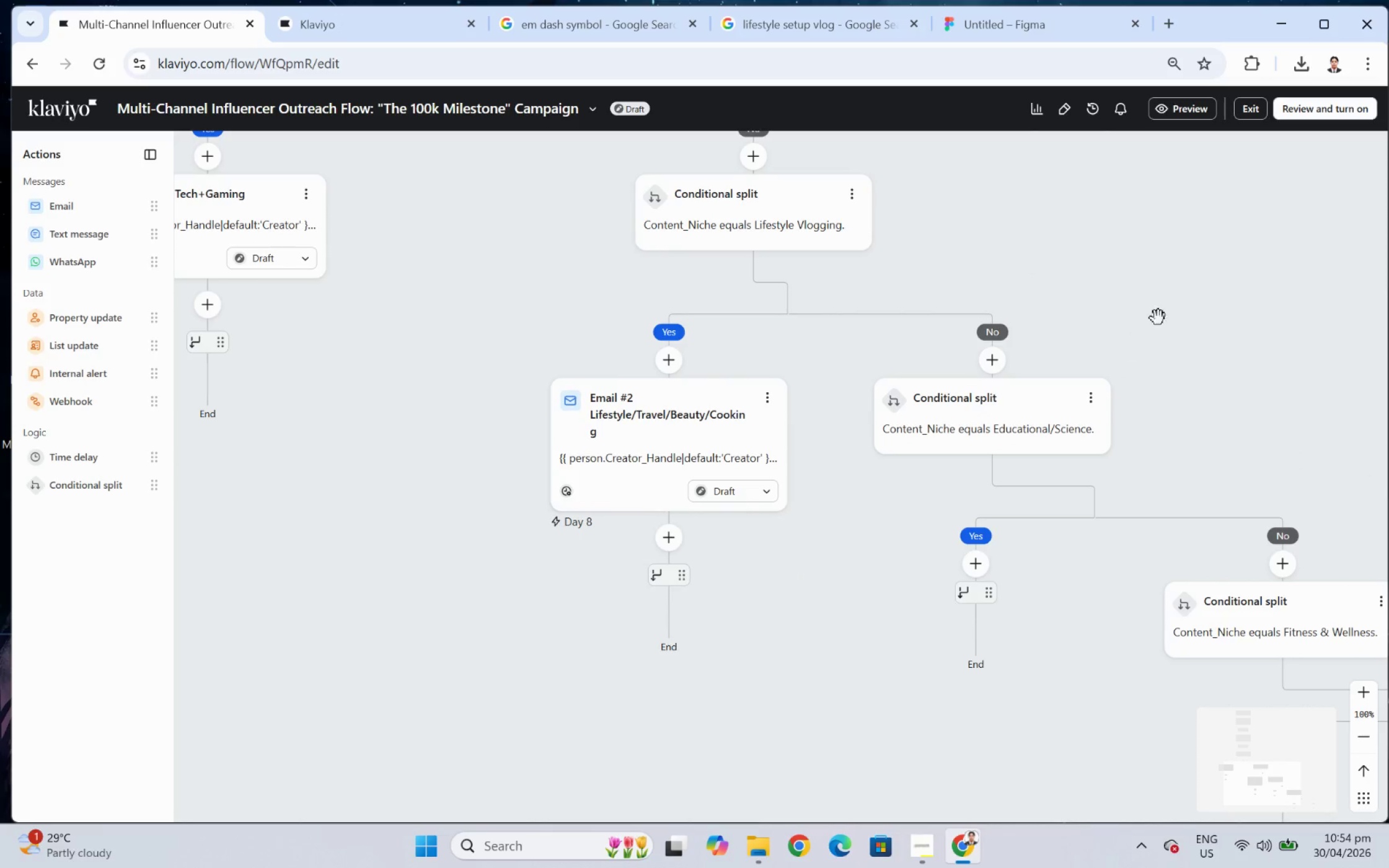 
left_click_drag(start_coordinate=[1171, 311], to_coordinate=[892, 270])
 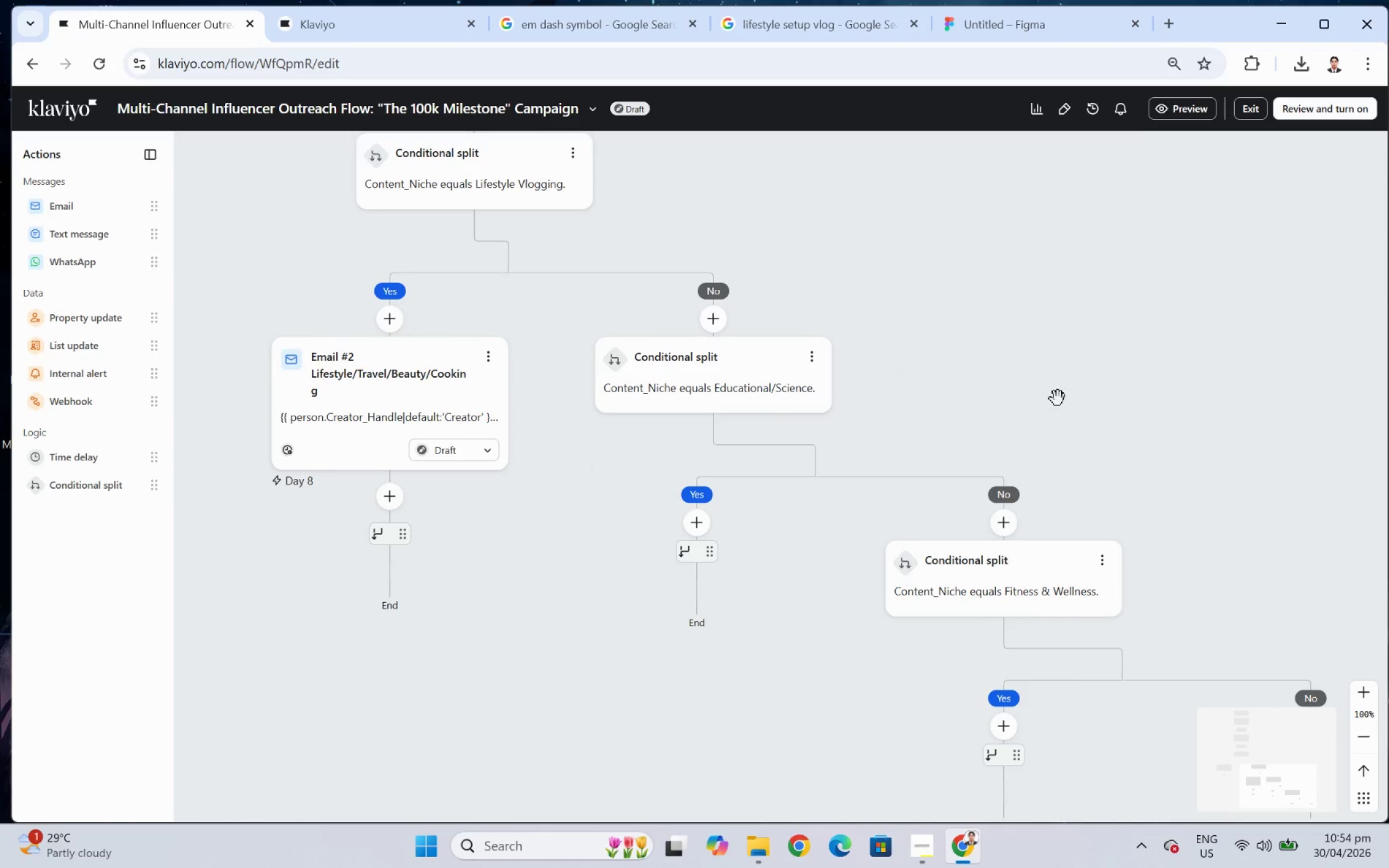 
left_click_drag(start_coordinate=[1059, 398], to_coordinate=[1227, 453])
 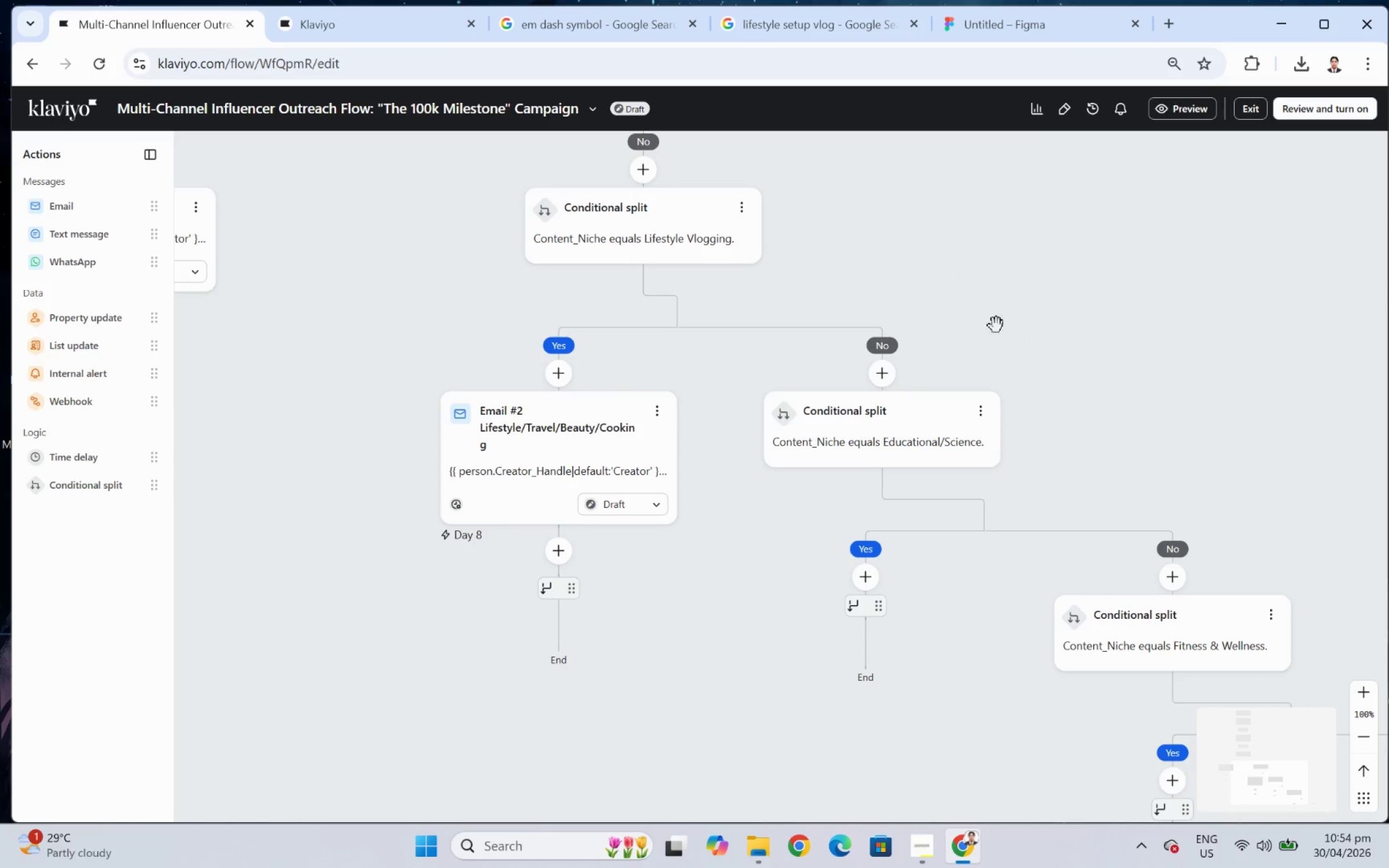 
left_click_drag(start_coordinate=[989, 320], to_coordinate=[1025, 333])
 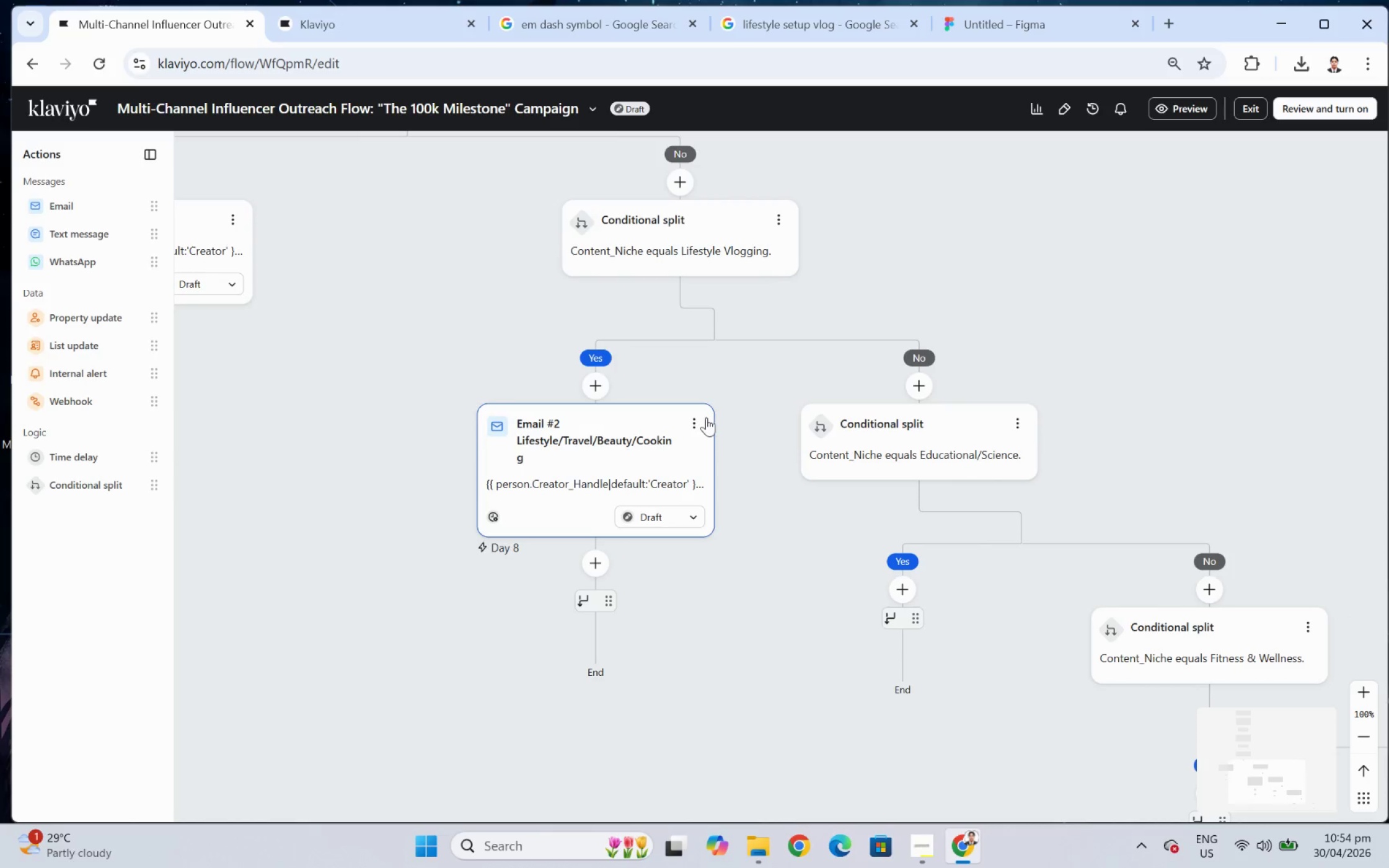 
wait(13.24)
 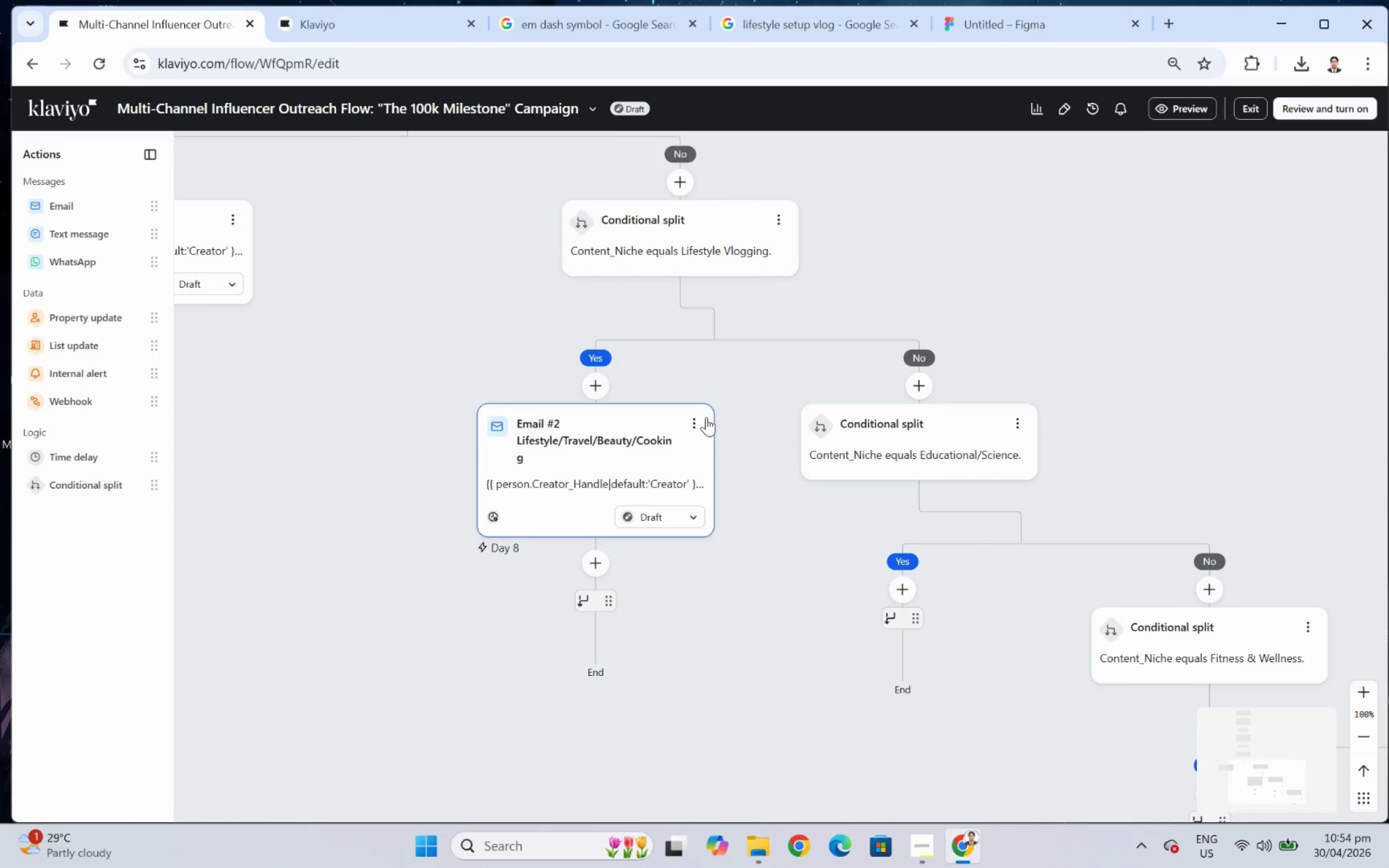 
left_click([699, 434])
 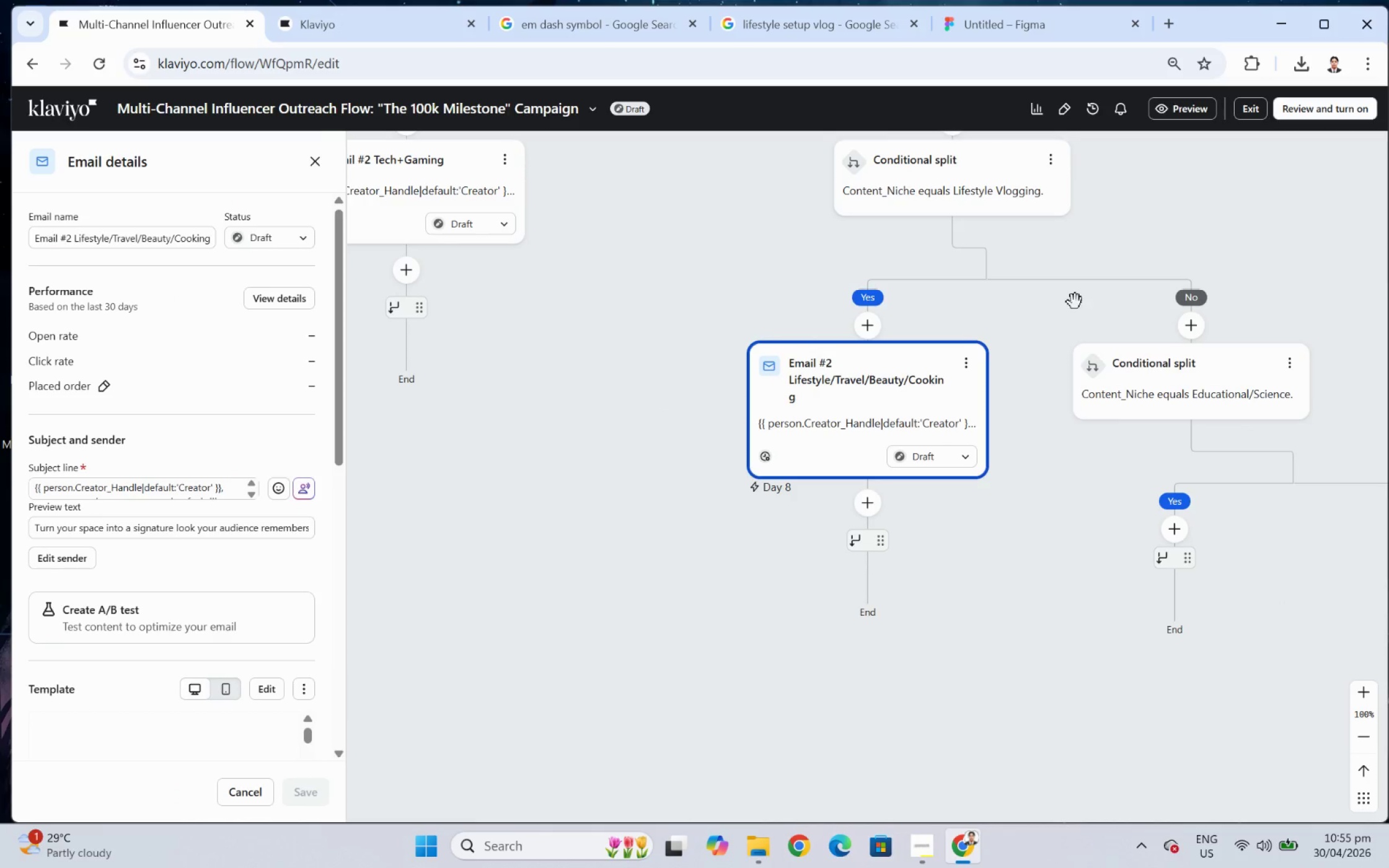 
left_click([972, 364])
 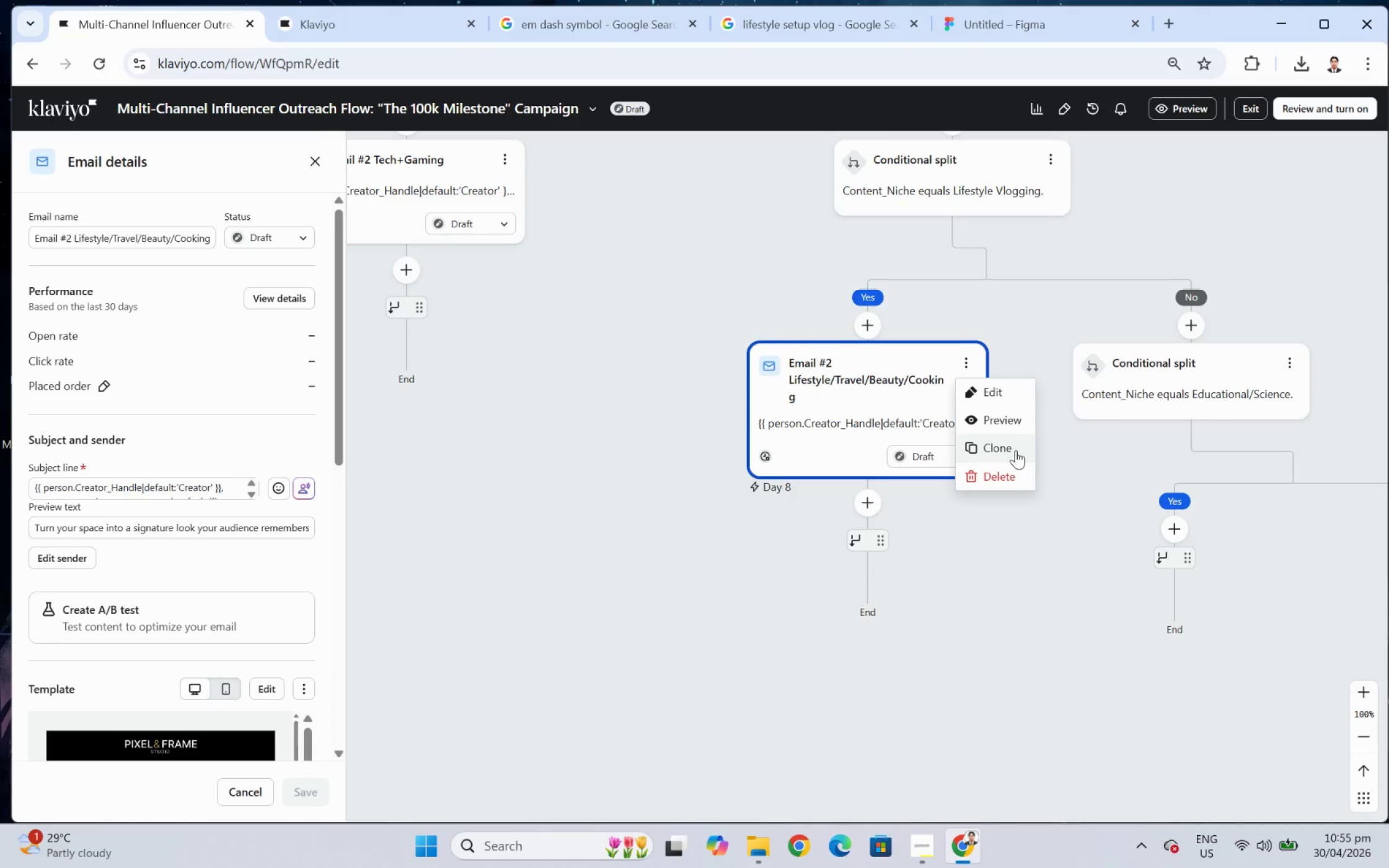 
left_click([1015, 450])
 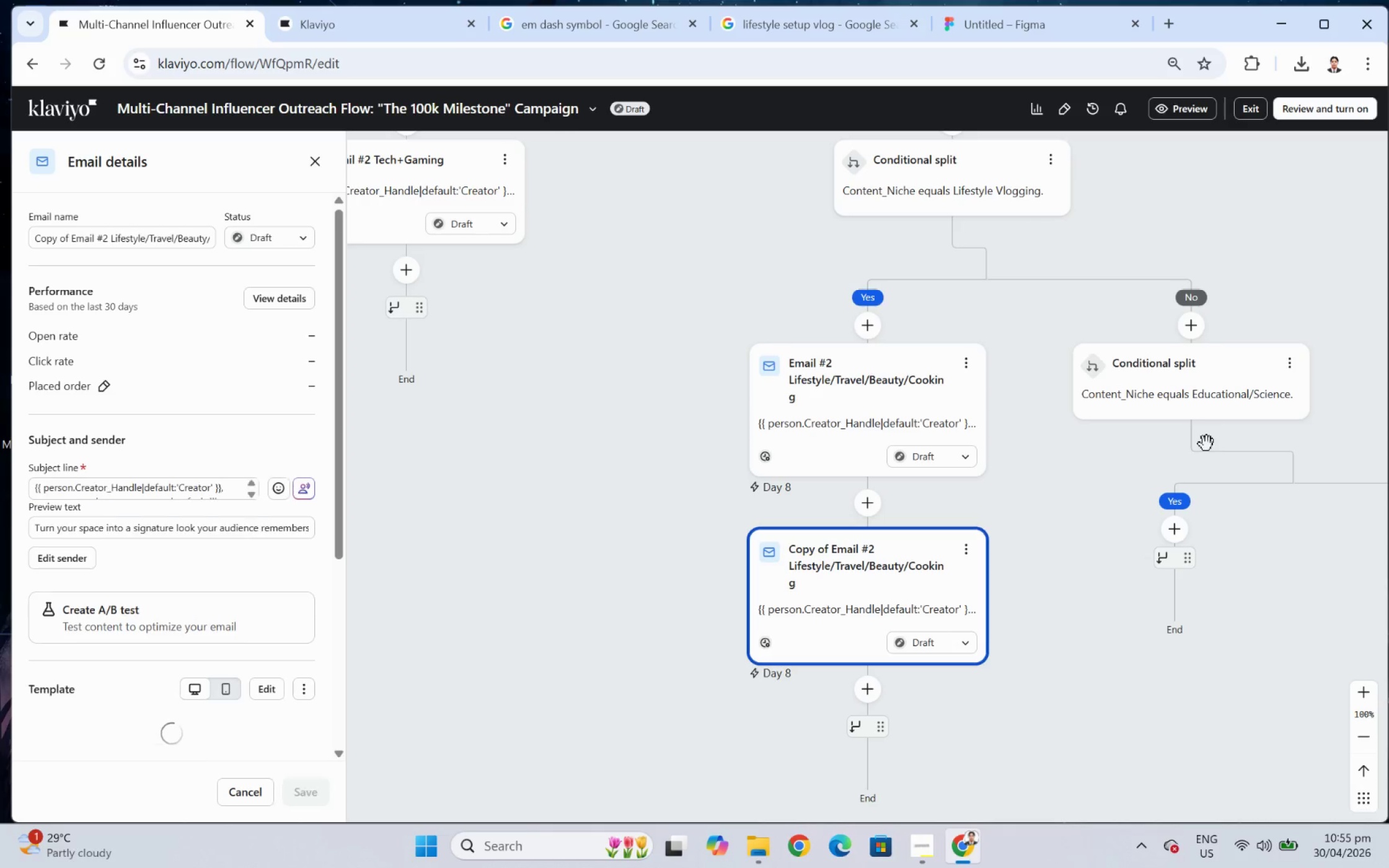 
wait(5.68)
 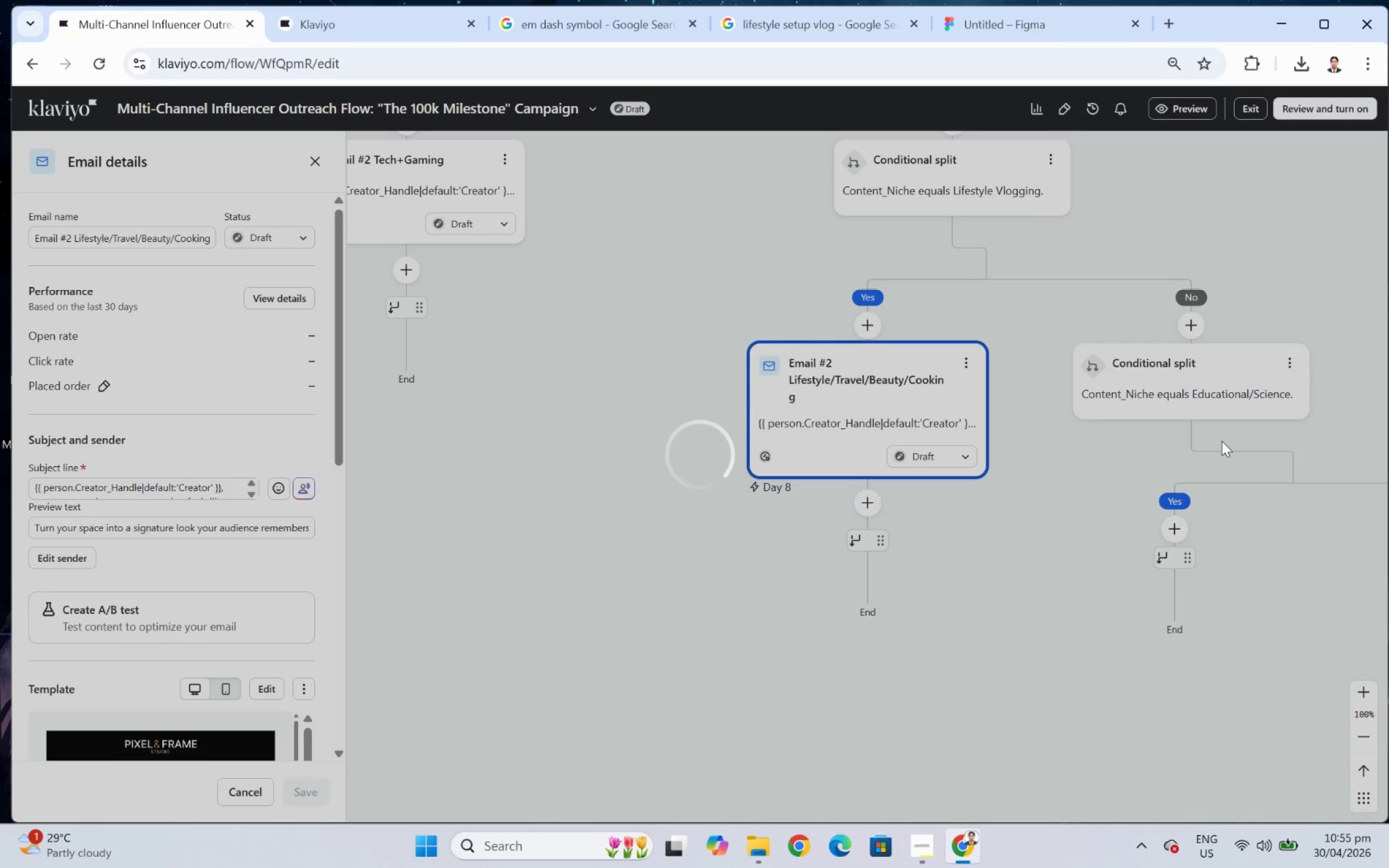 
left_click_drag(start_coordinate=[904, 548], to_coordinate=[1190, 532])
 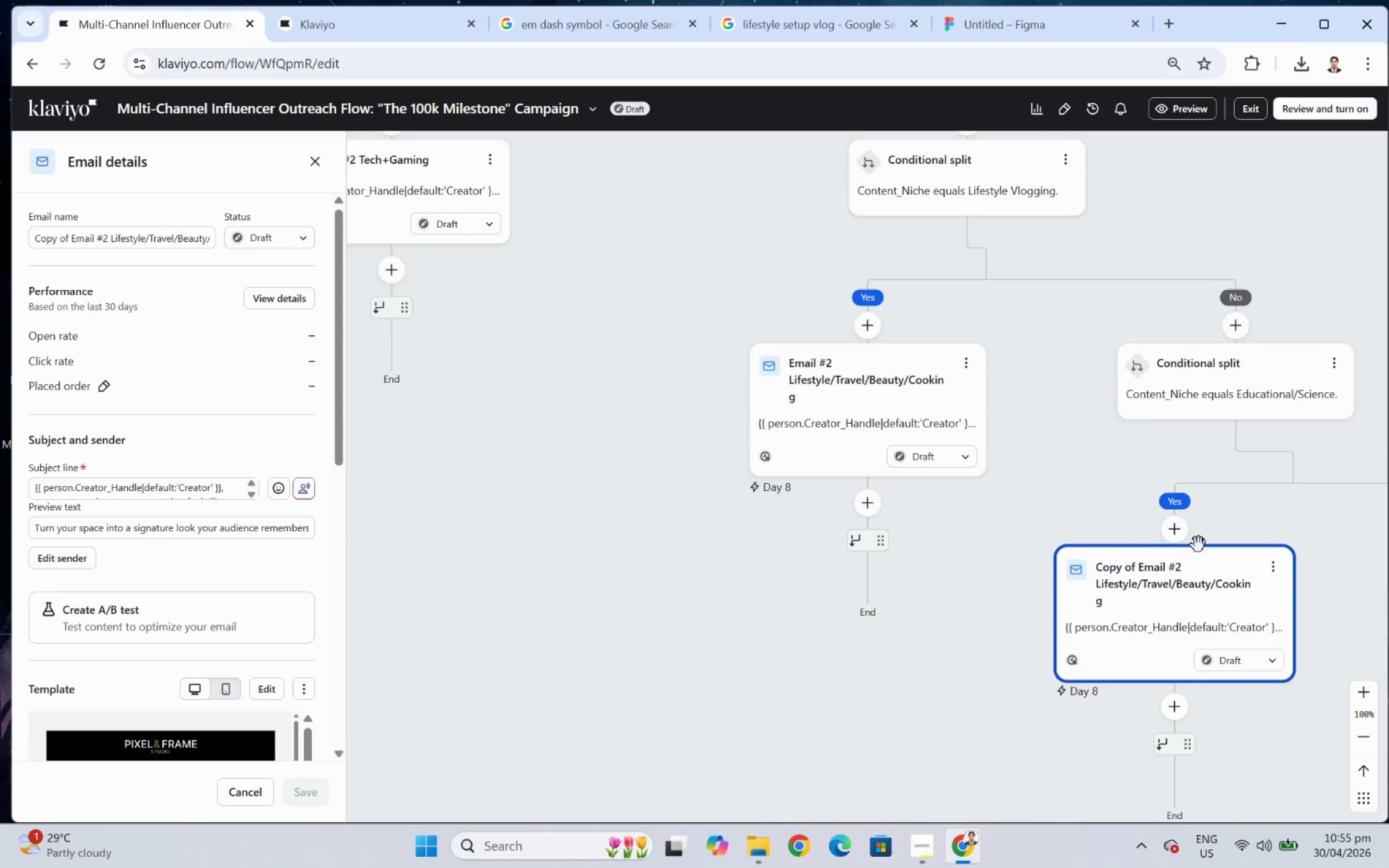 
left_click_drag(start_coordinate=[969, 676], to_coordinate=[660, 674])
 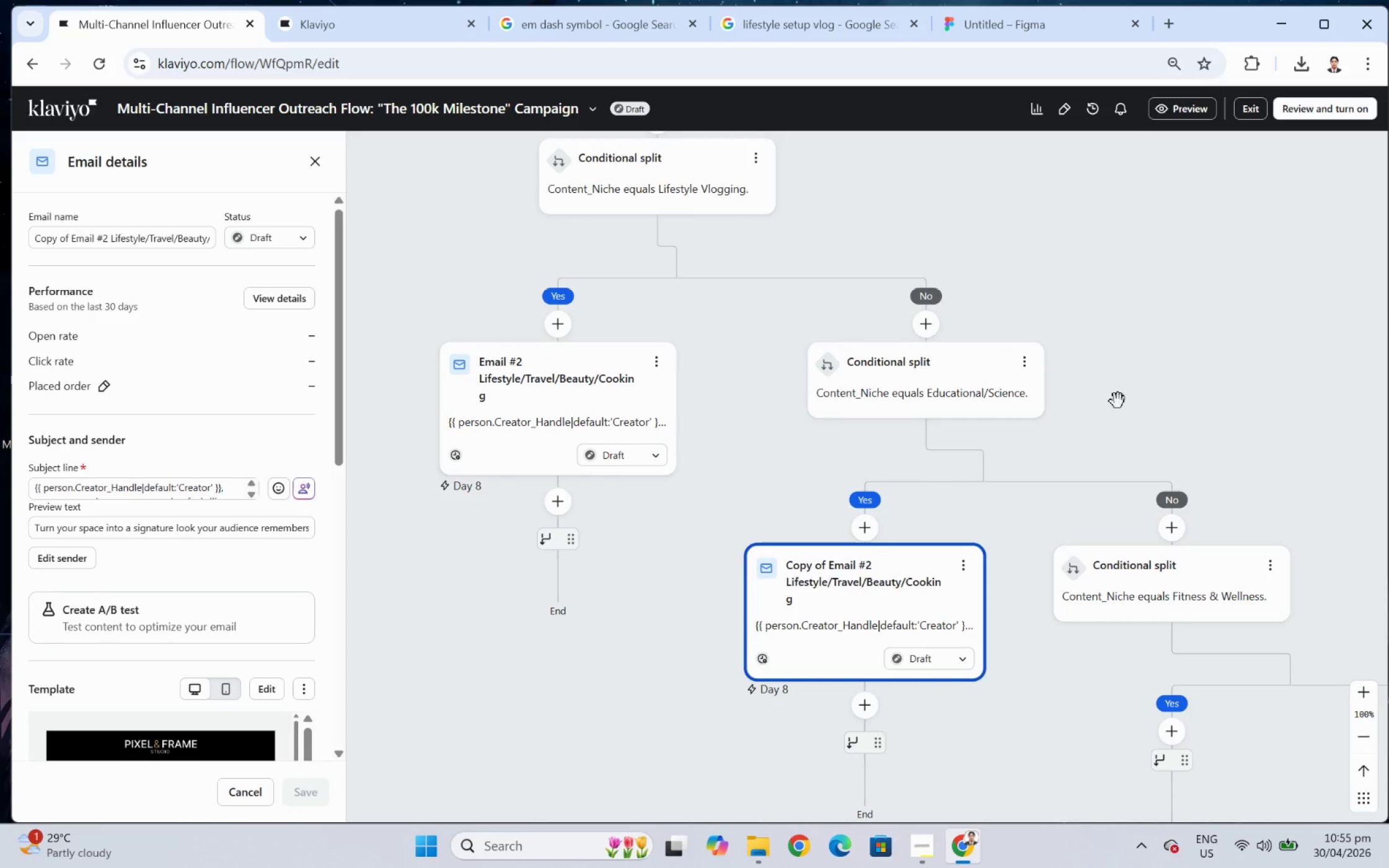 
left_click_drag(start_coordinate=[1134, 389], to_coordinate=[1107, 407])
 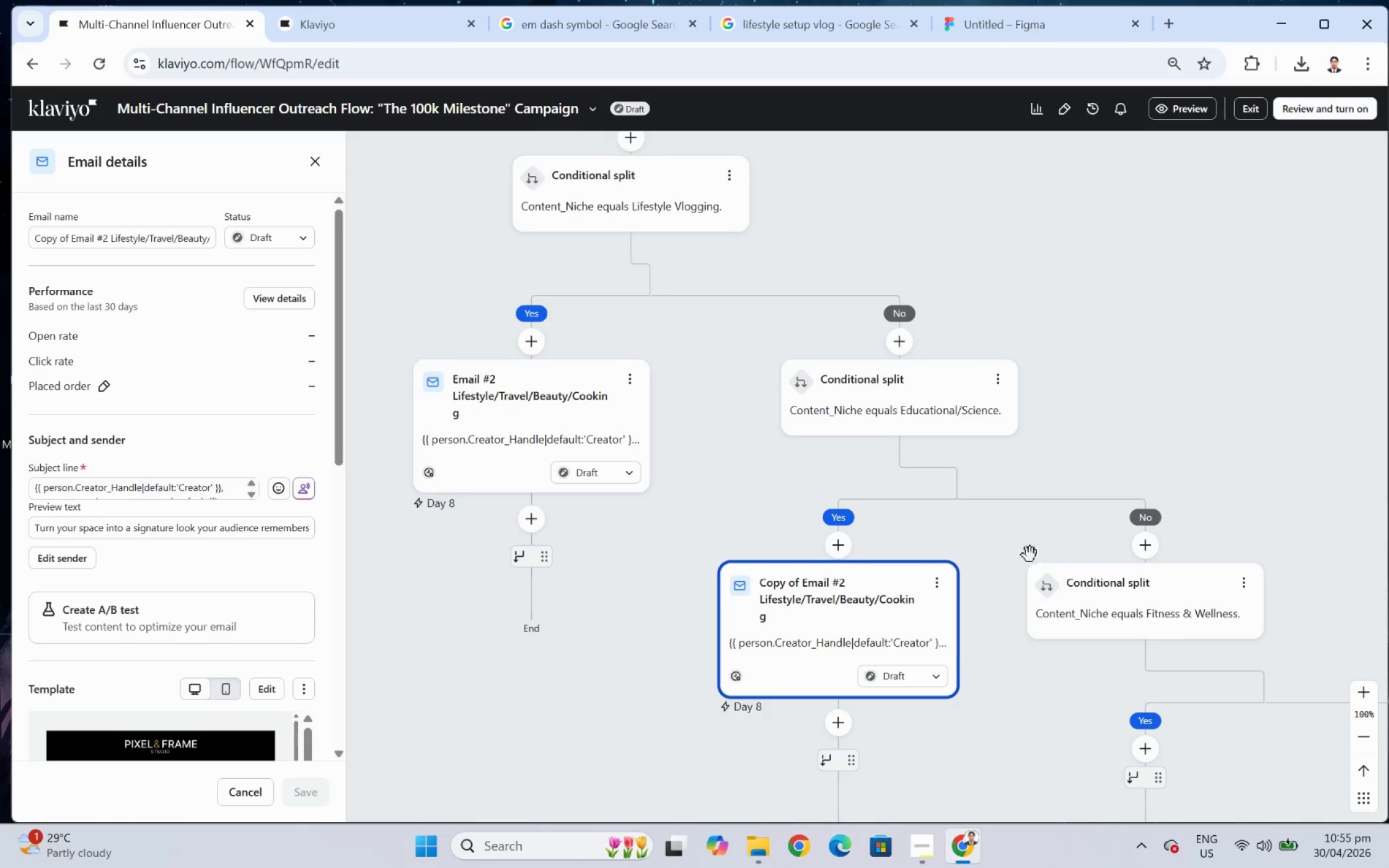 
scroll: coordinate [990, 541], scroll_direction: down, amount: 3.0
 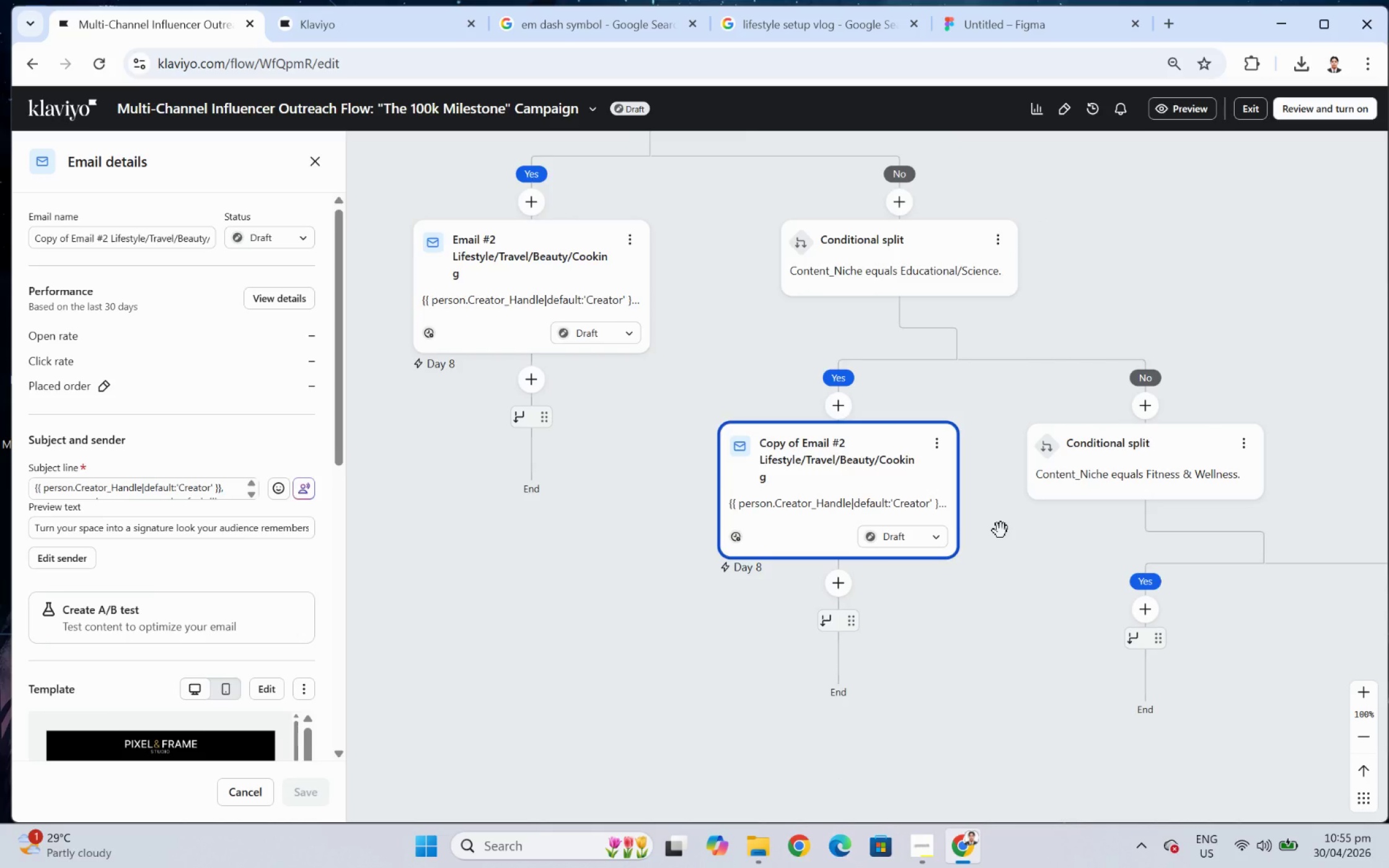 
scroll: coordinate [995, 533], scroll_direction: up, amount: 5.0
 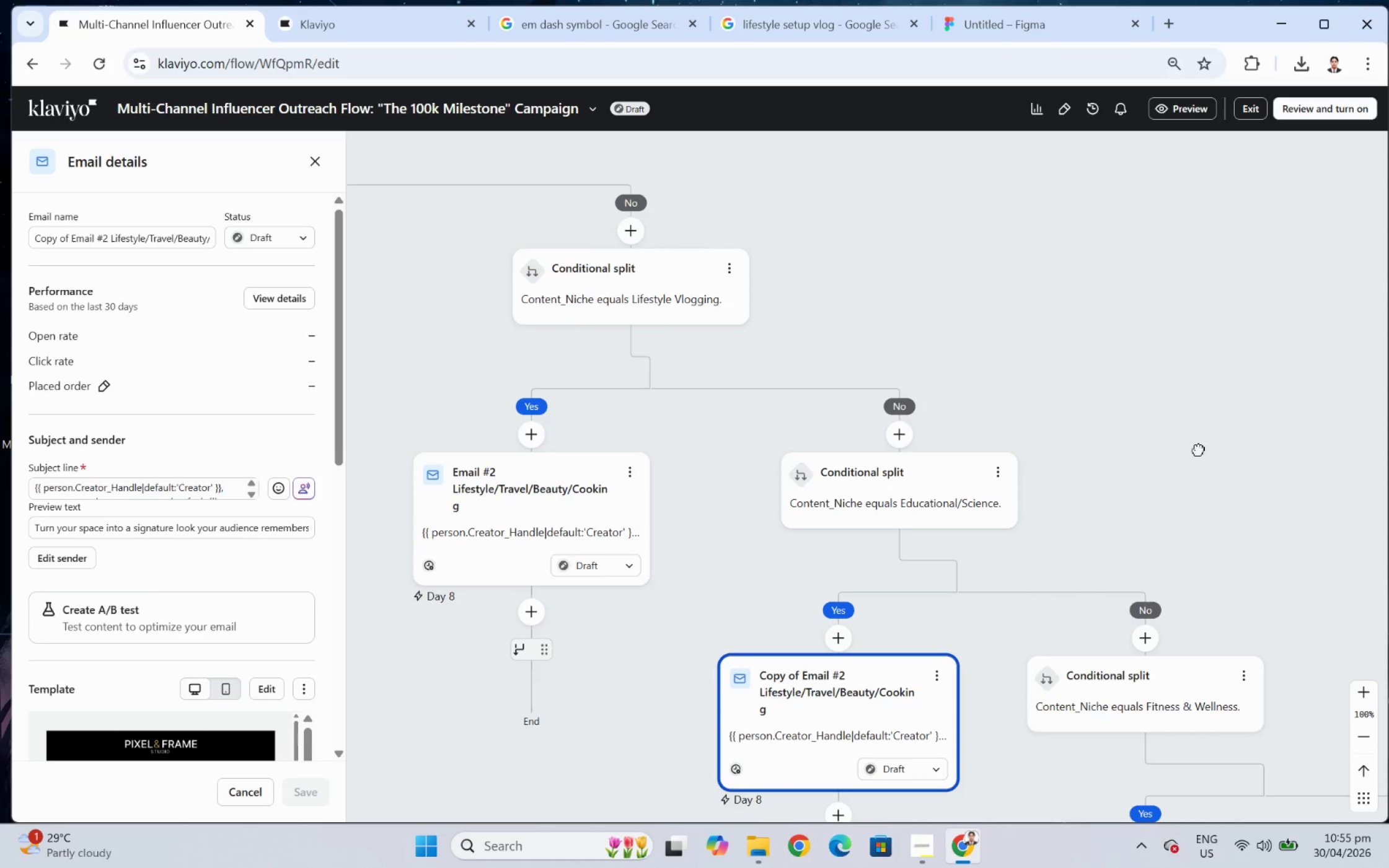 
left_click_drag(start_coordinate=[1198, 449], to_coordinate=[1127, 384])
 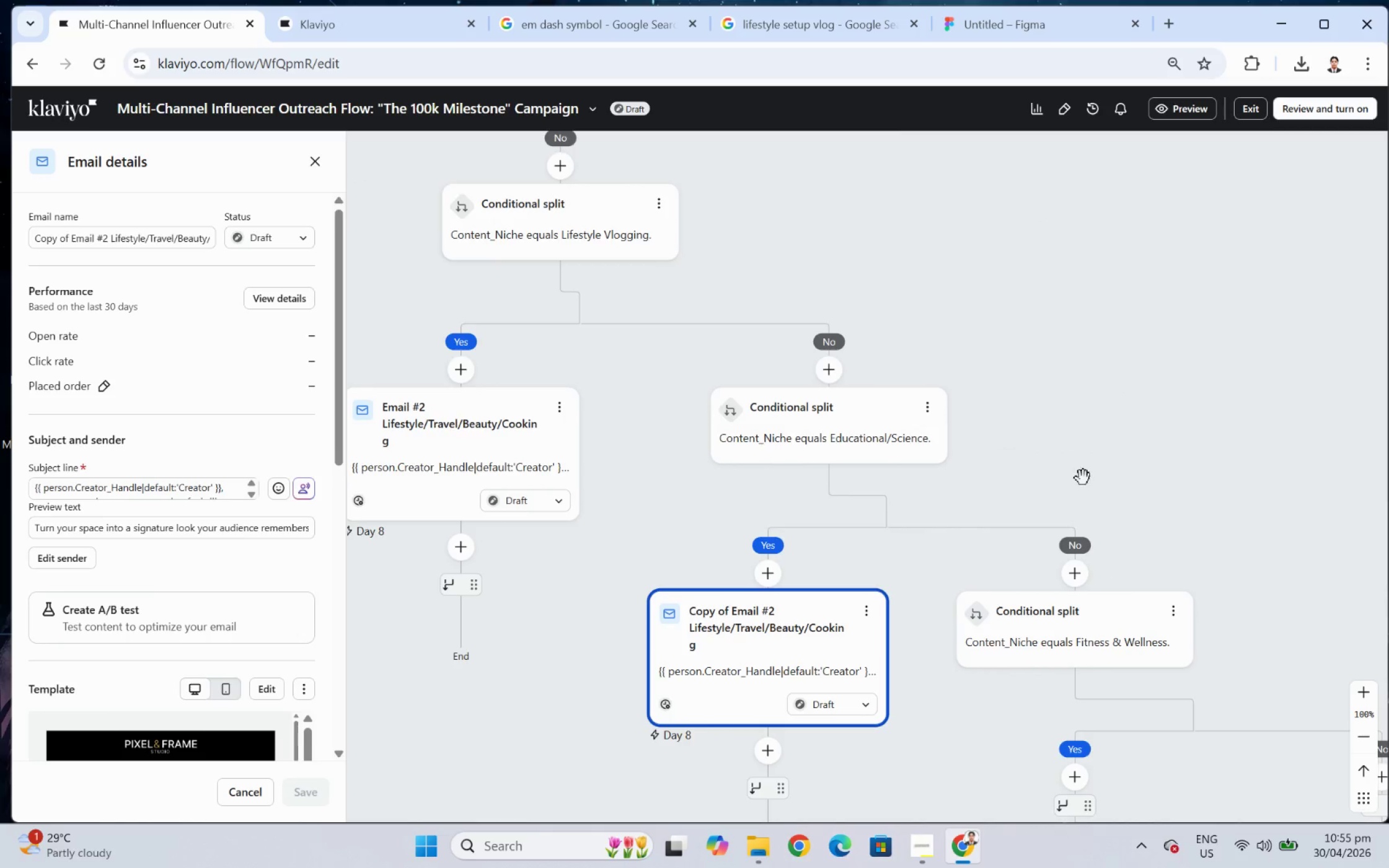 
left_click_drag(start_coordinate=[1083, 478], to_coordinate=[1073, 394])
 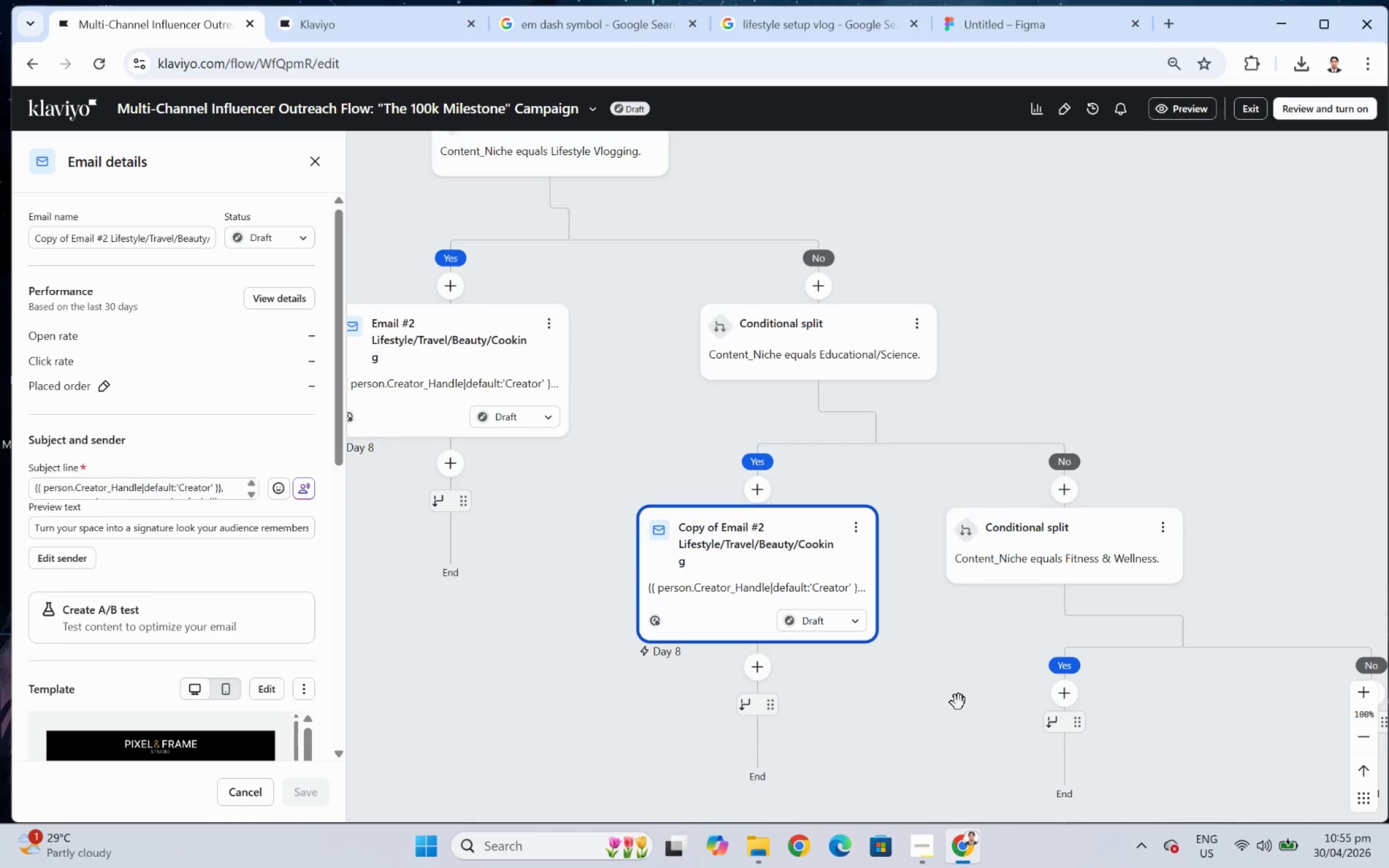 
left_click_drag(start_coordinate=[958, 702], to_coordinate=[992, 594])
 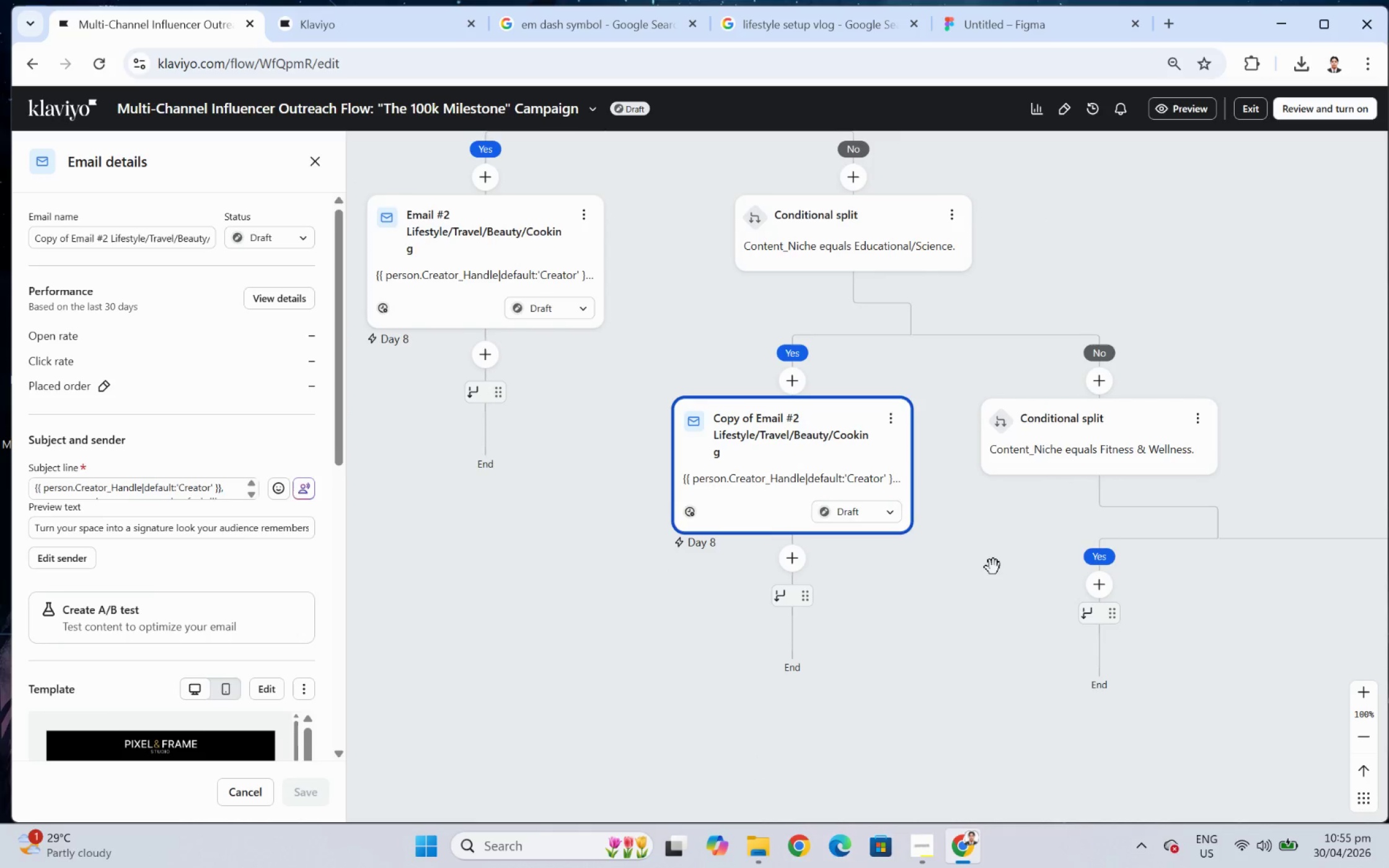 
left_click_drag(start_coordinate=[992, 566], to_coordinate=[1021, 630])
 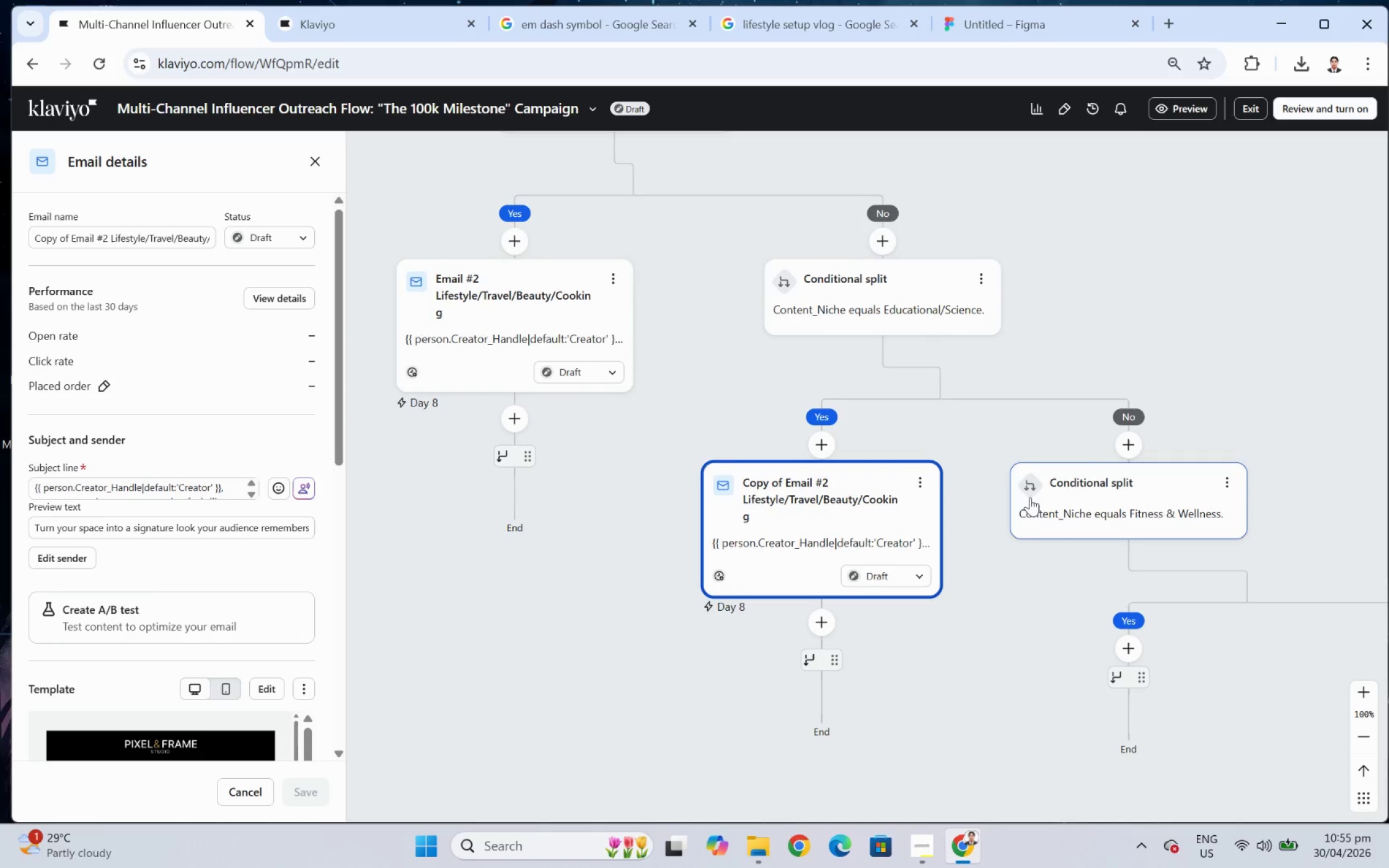 
left_click_drag(start_coordinate=[1122, 323], to_coordinate=[1123, 347])
 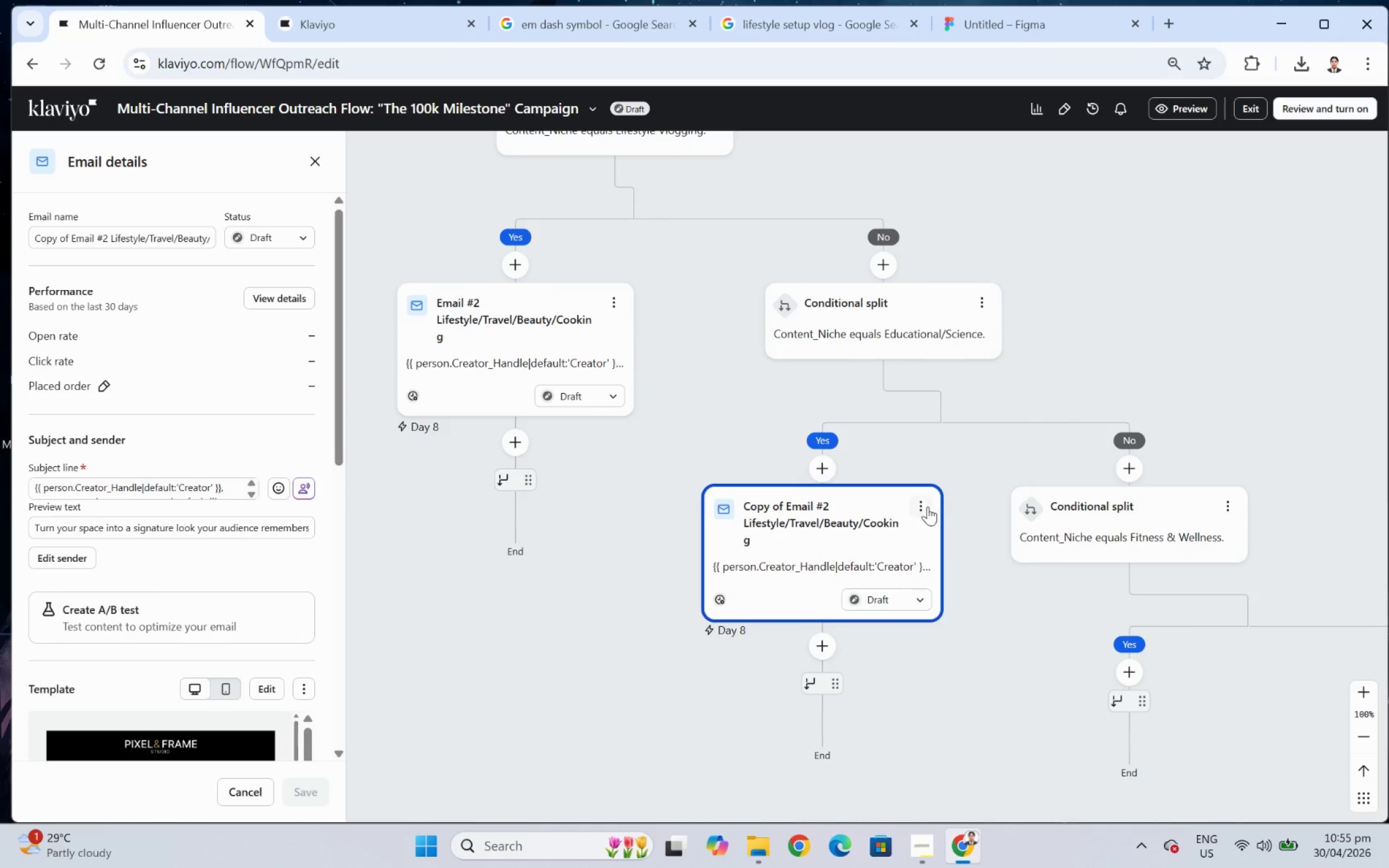 
left_click([920, 506])
 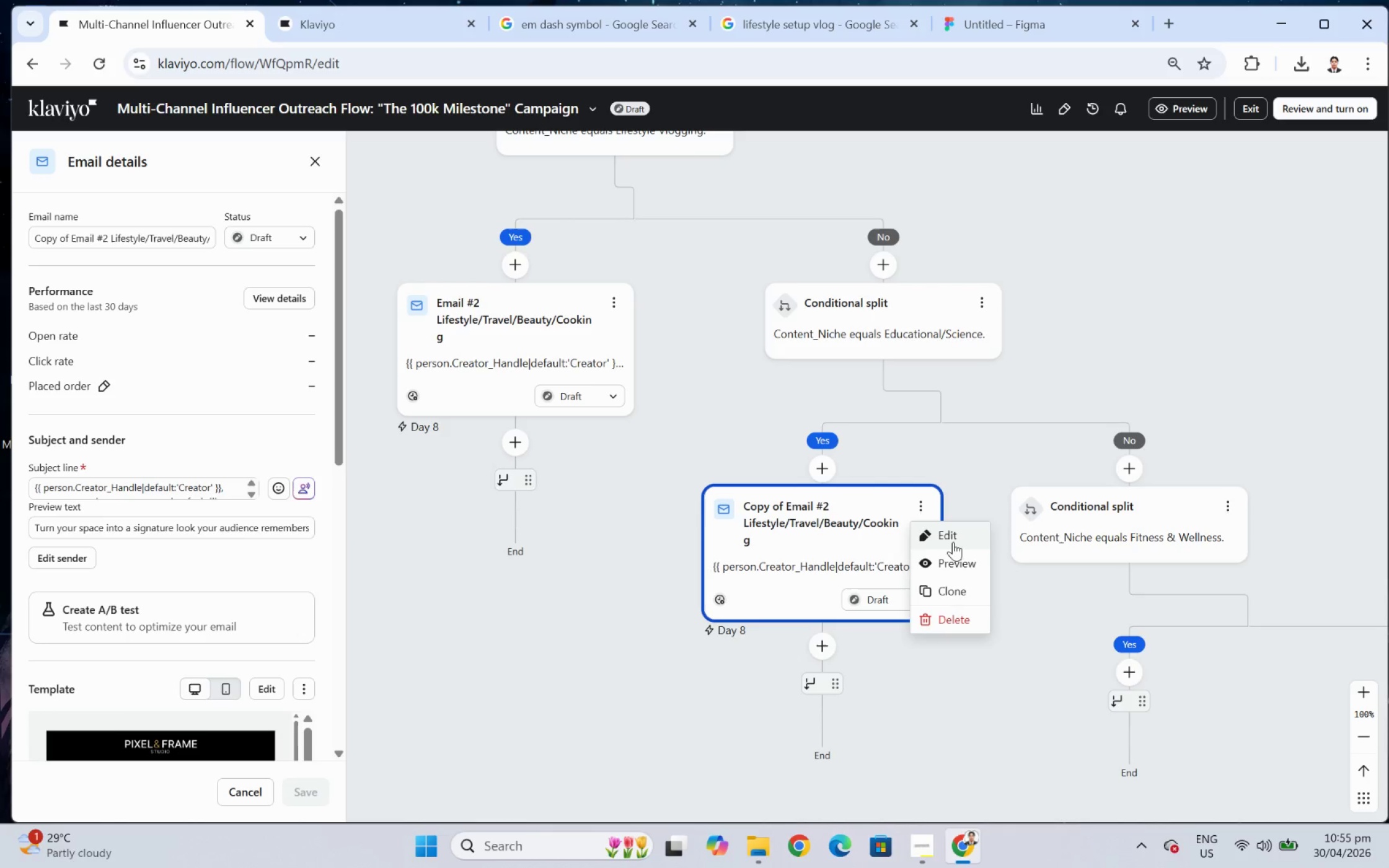 
left_click([953, 540])
 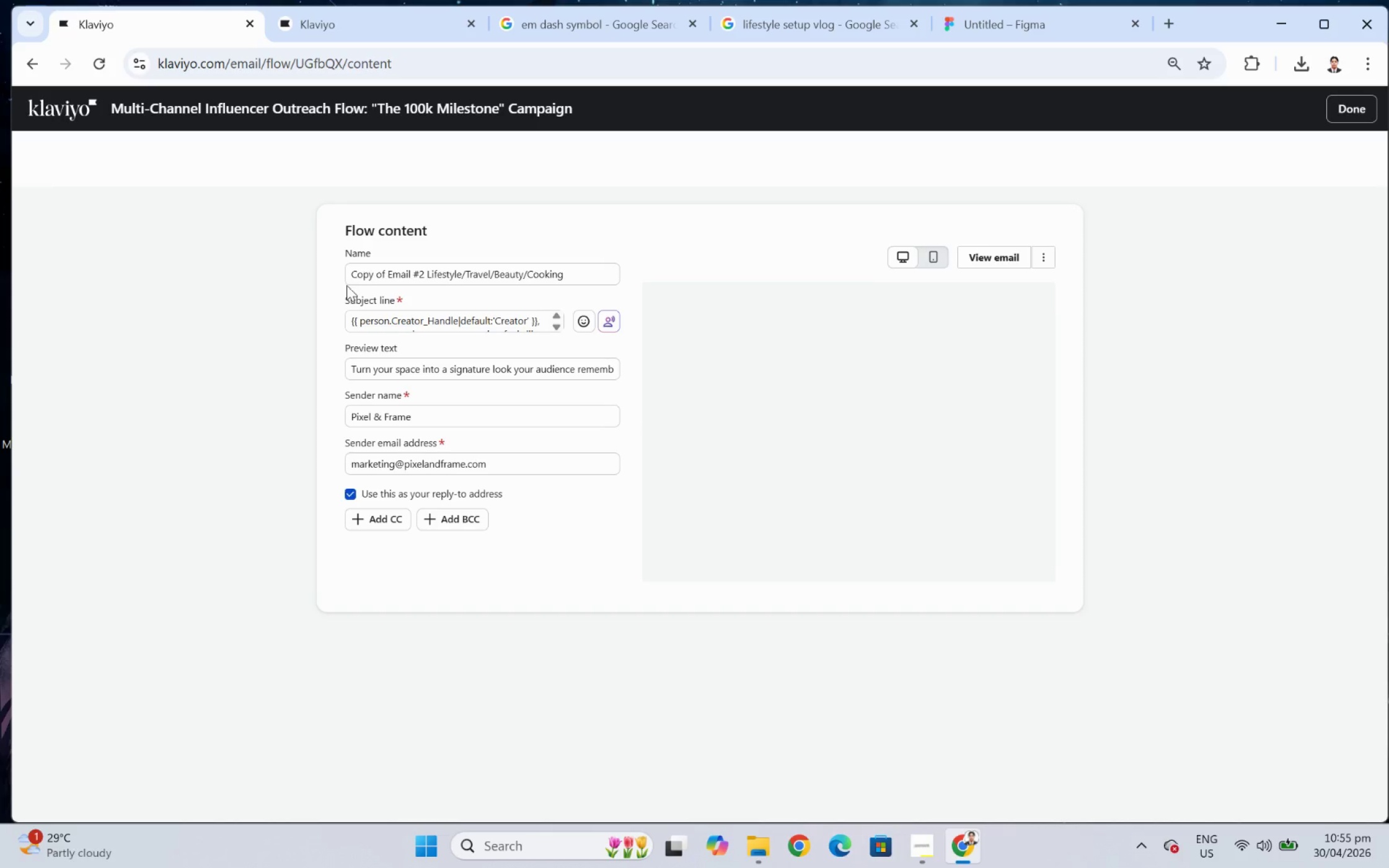 
wait(10.21)
 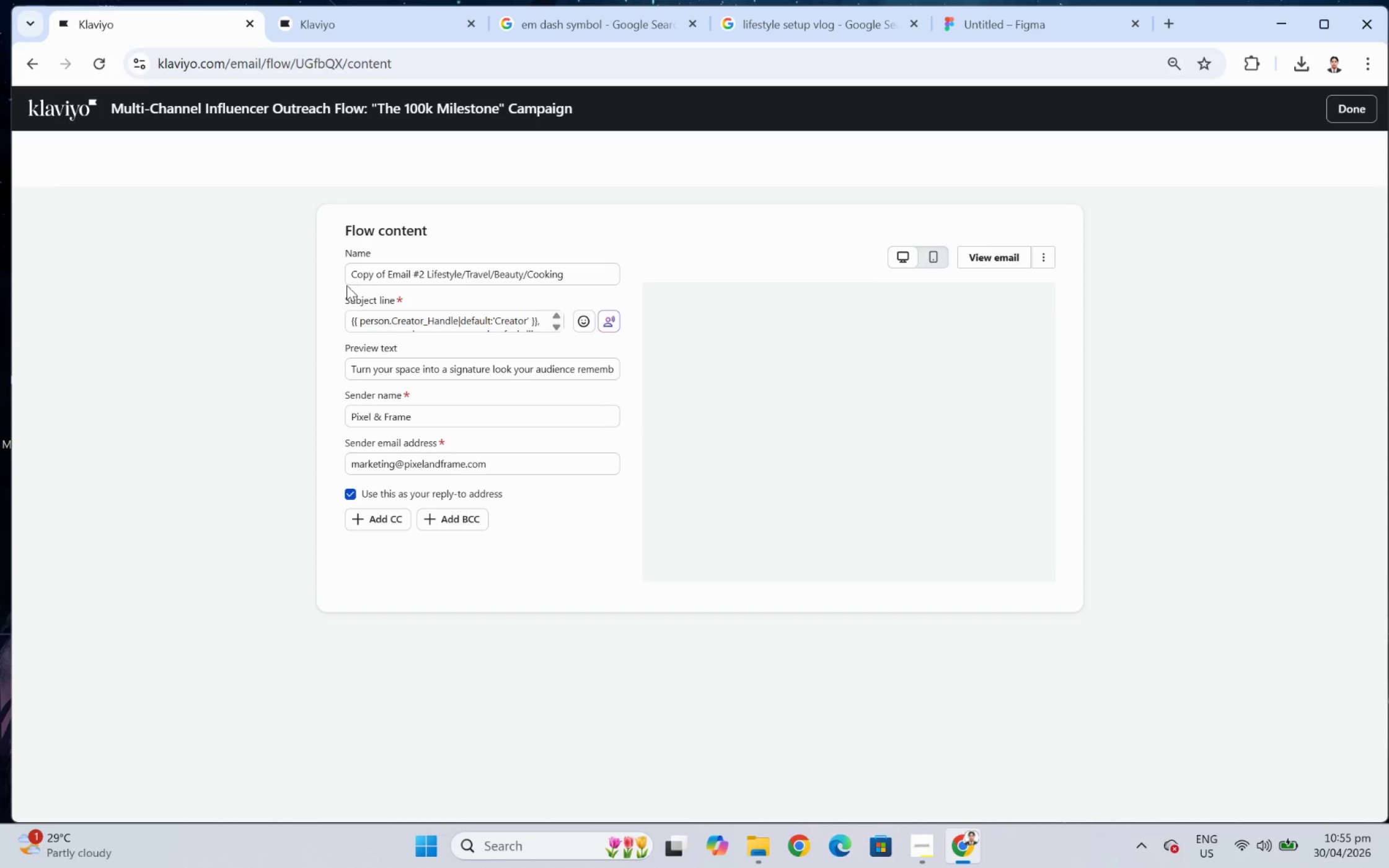 
left_click_drag(start_coordinate=[388, 295], to_coordinate=[321, 296])
 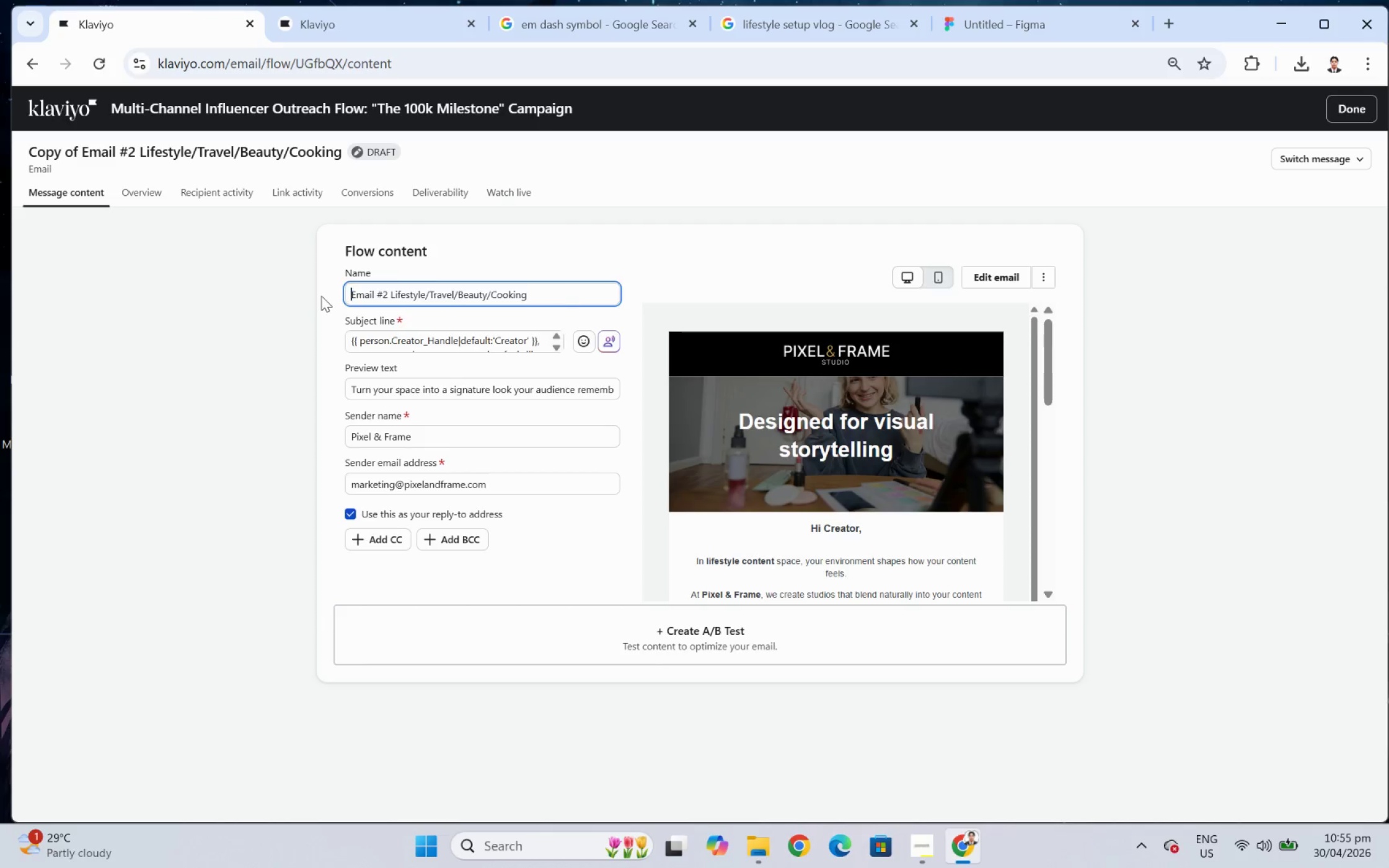 
key(Backspace)
 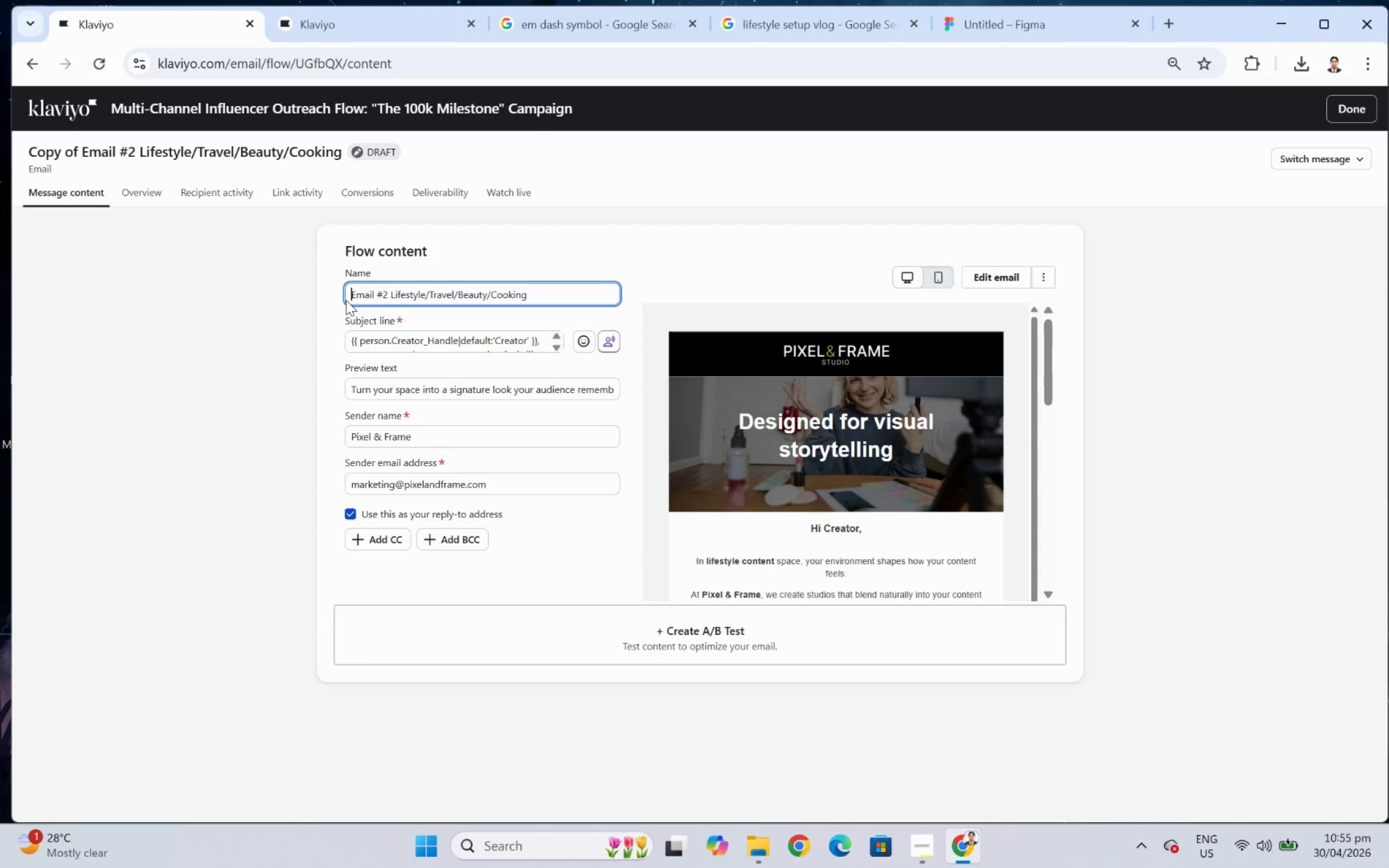 
wait(14.67)
 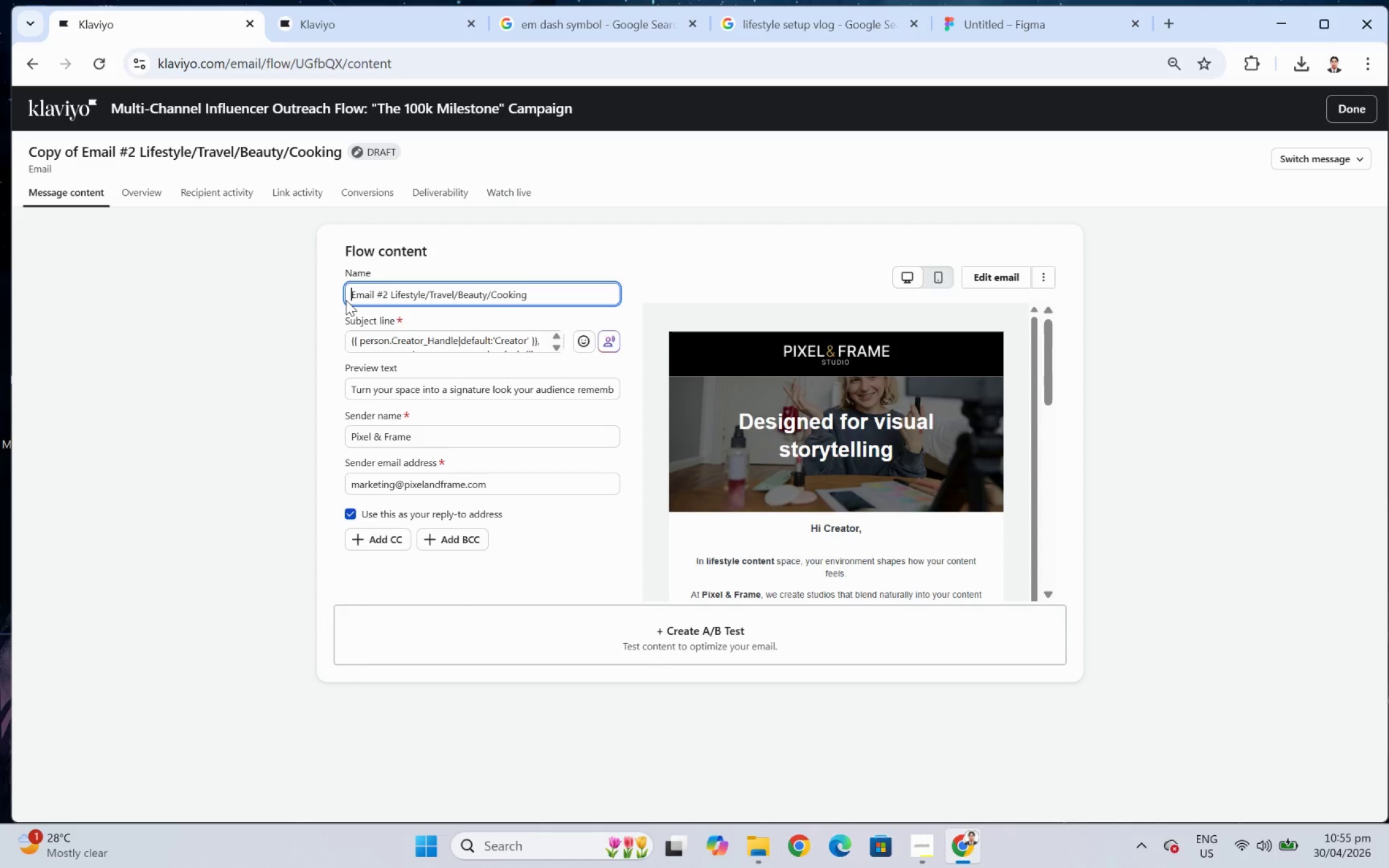 
left_click_drag(start_coordinate=[391, 293], to_coordinate=[580, 295])
 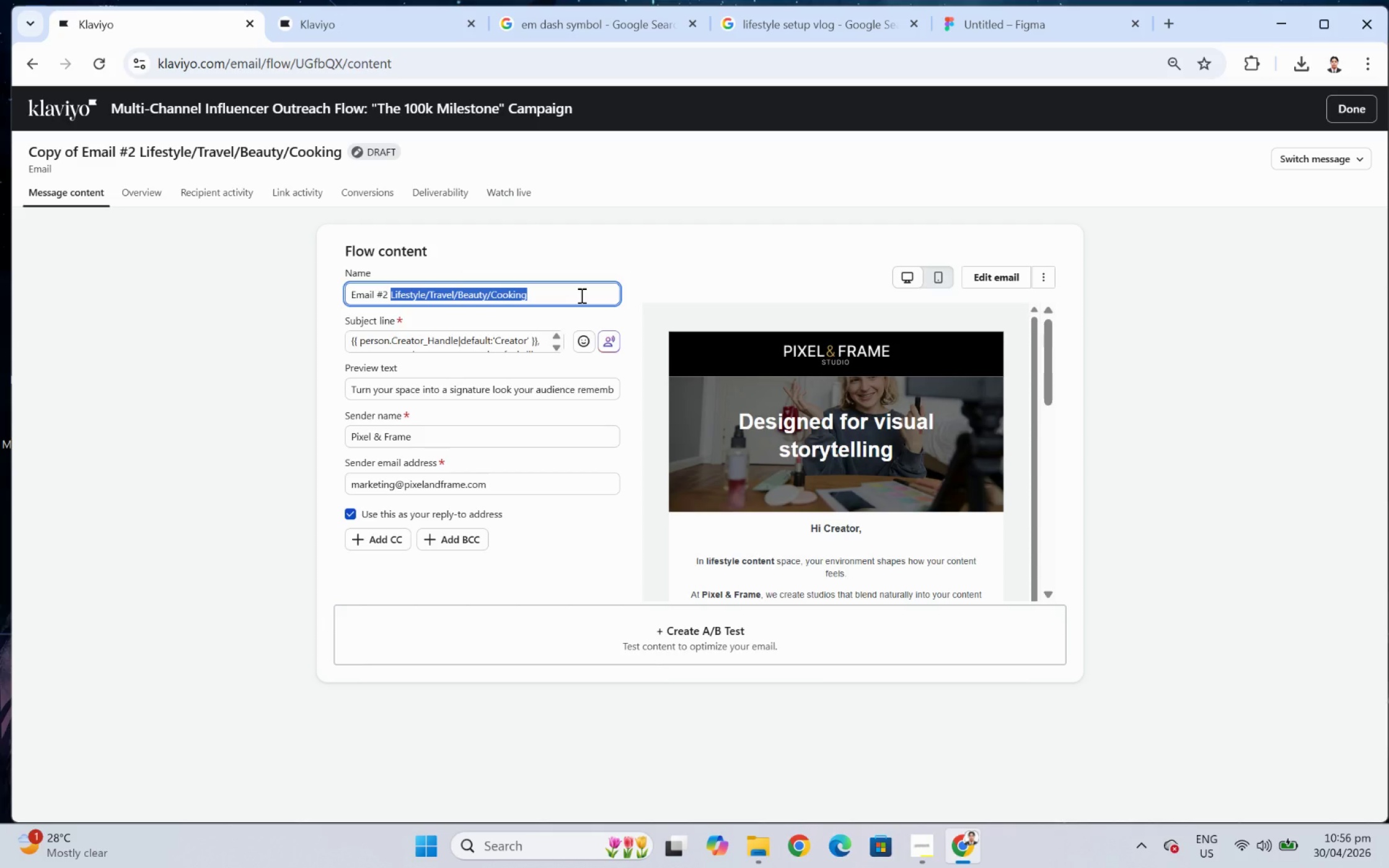 
wait(17.78)
 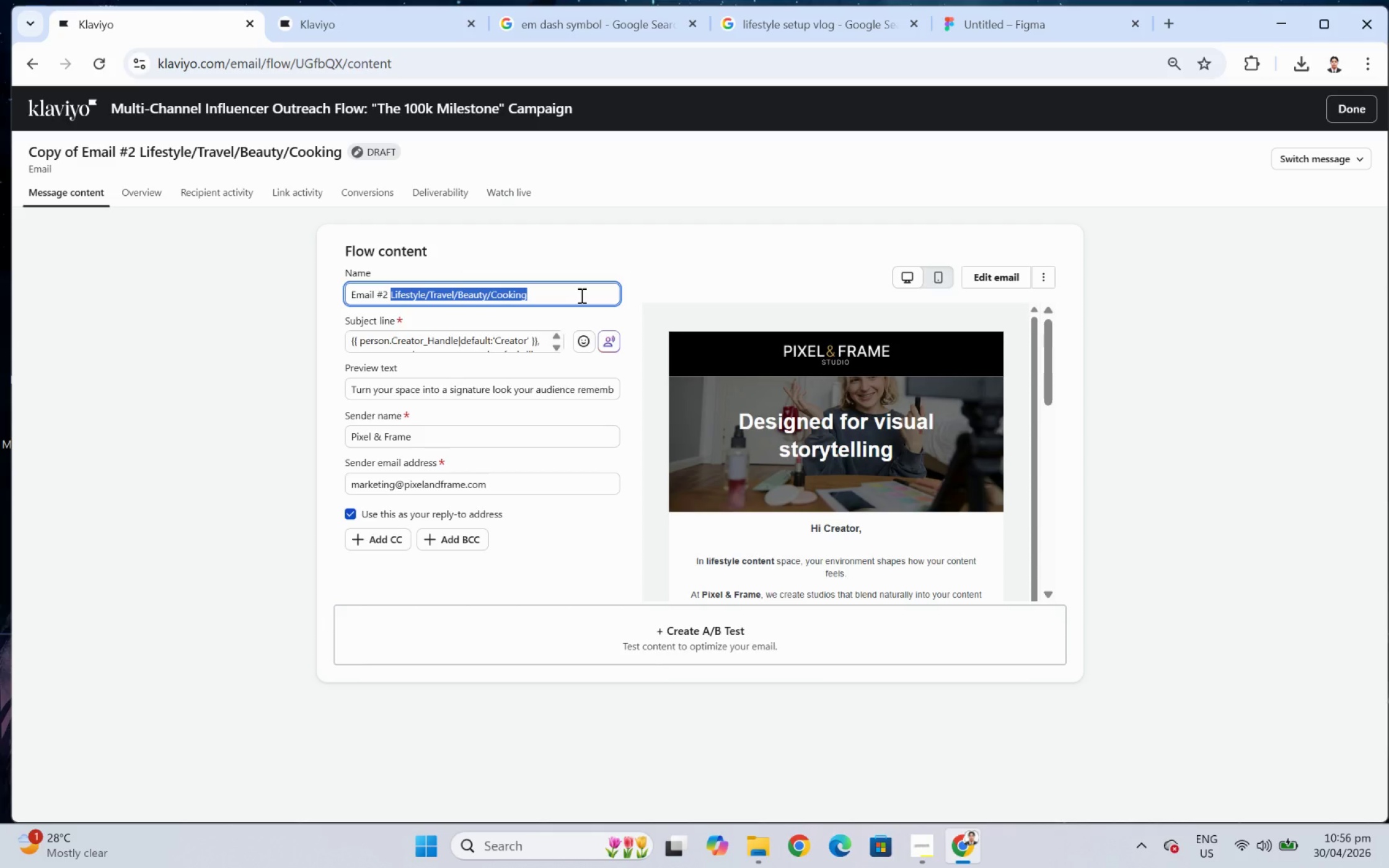 
key(Alt+AltLeft)
 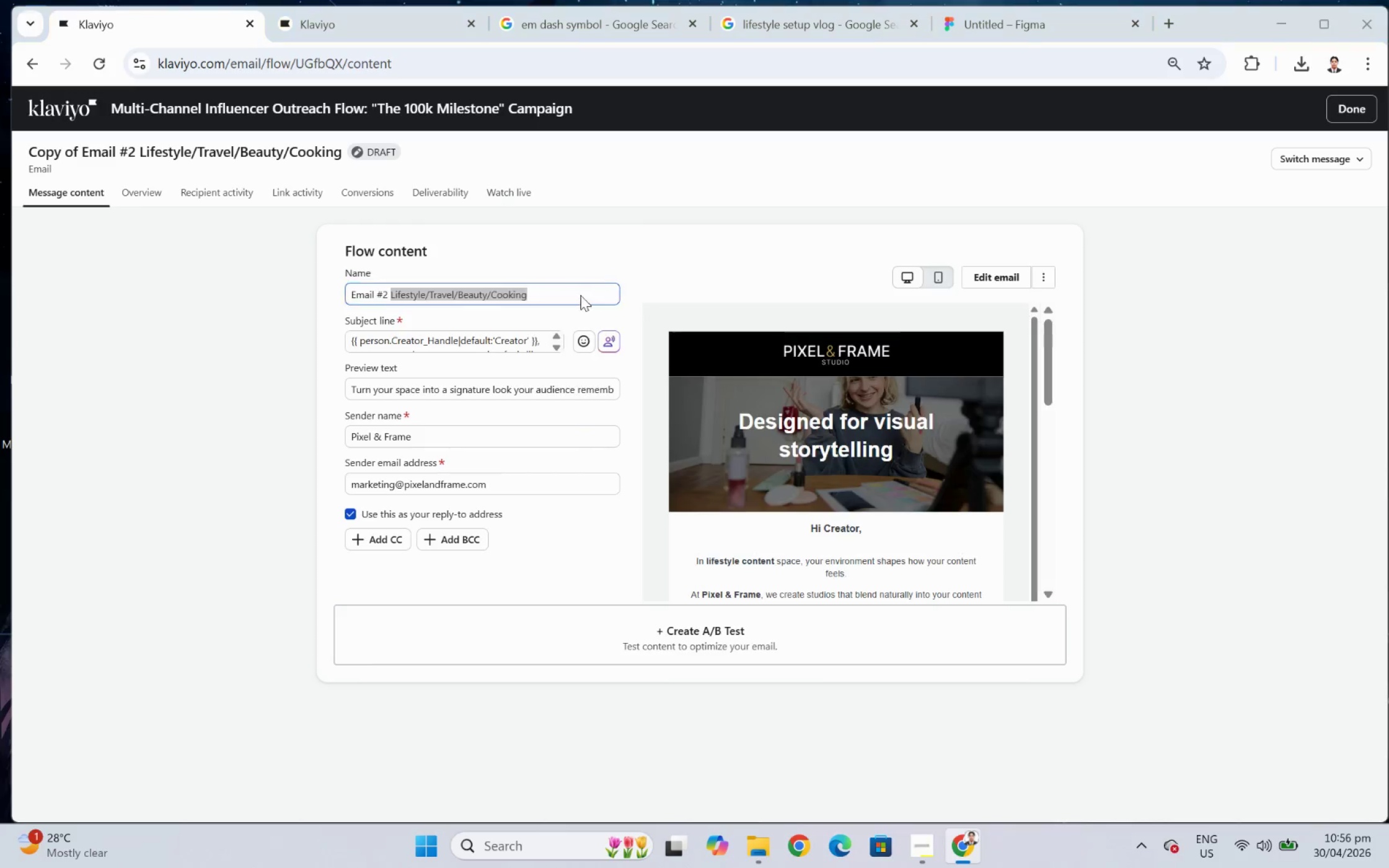 
key(Alt+Tab)